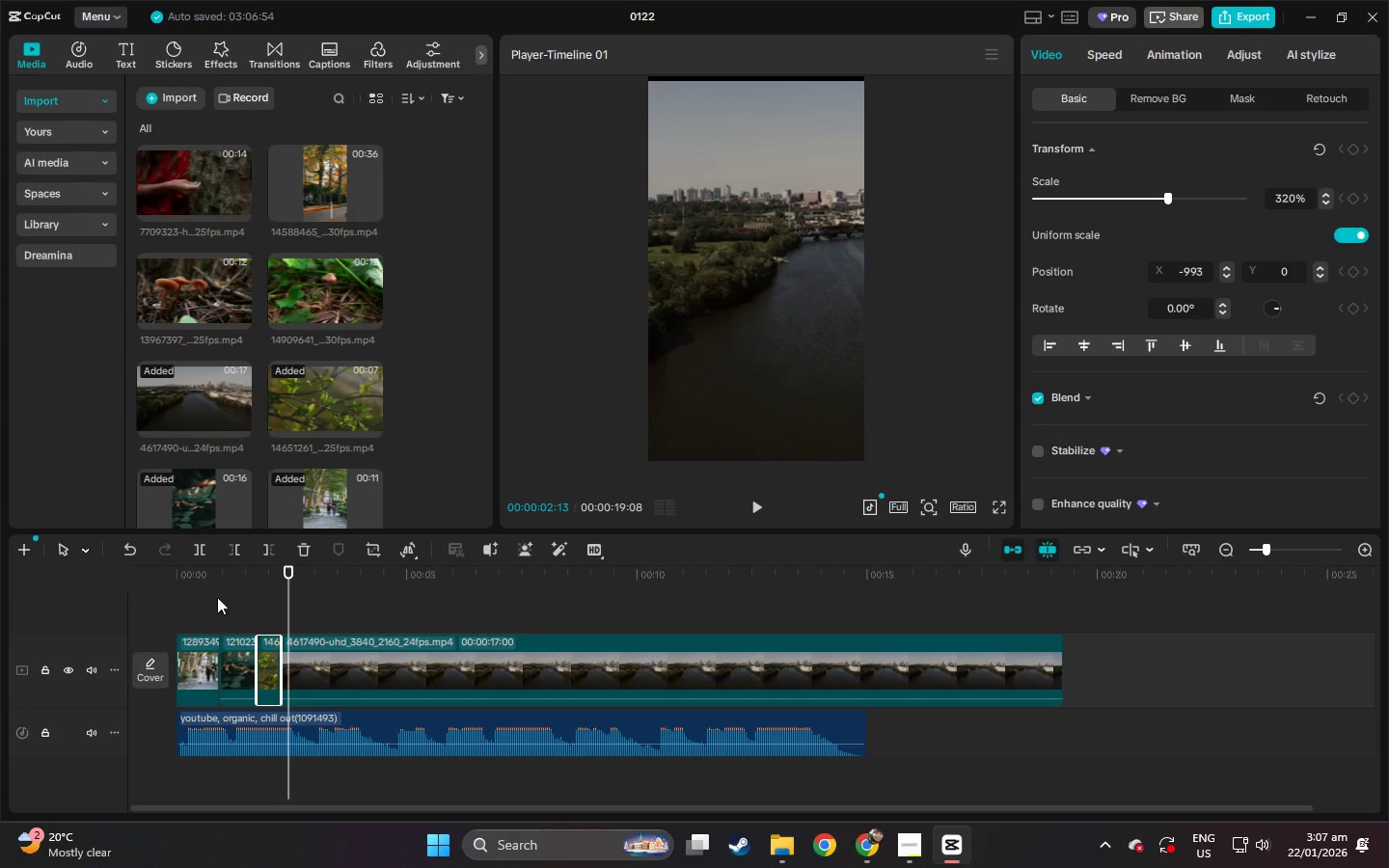 
left_click([160, 575])
 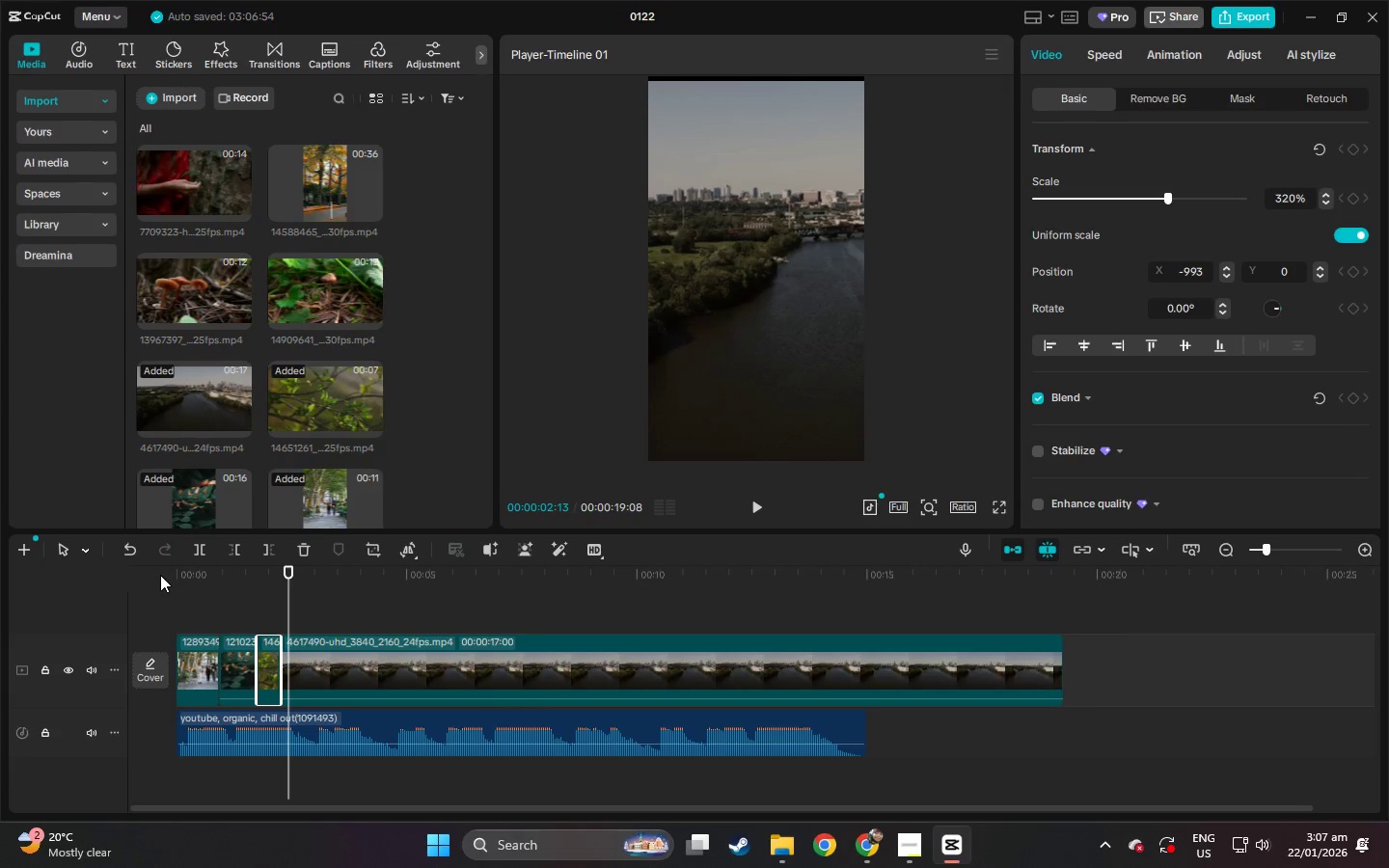 
key(Space)
 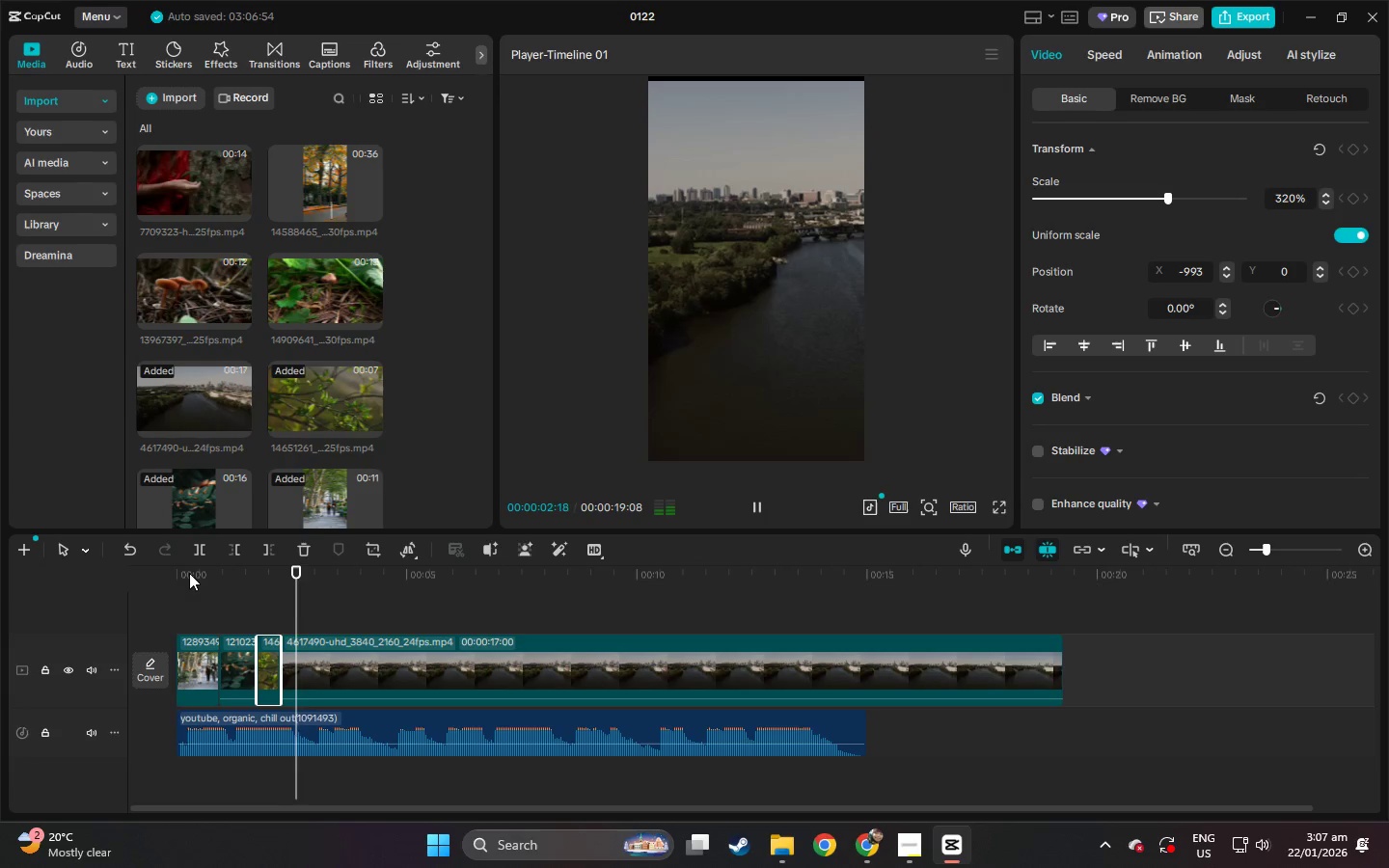 
left_click_drag(start_coordinate=[189, 573], to_coordinate=[165, 574])
 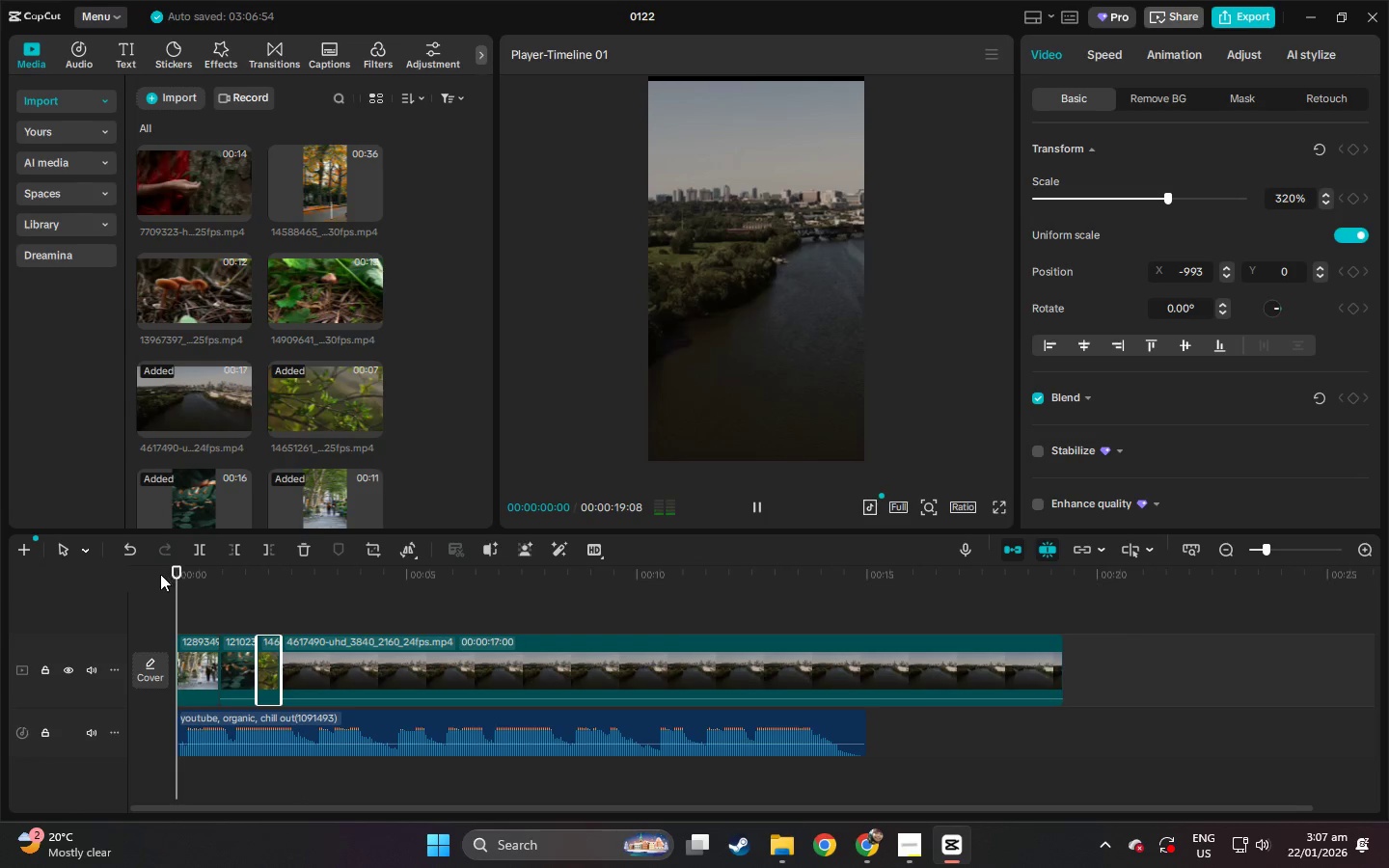 
key(Space)
 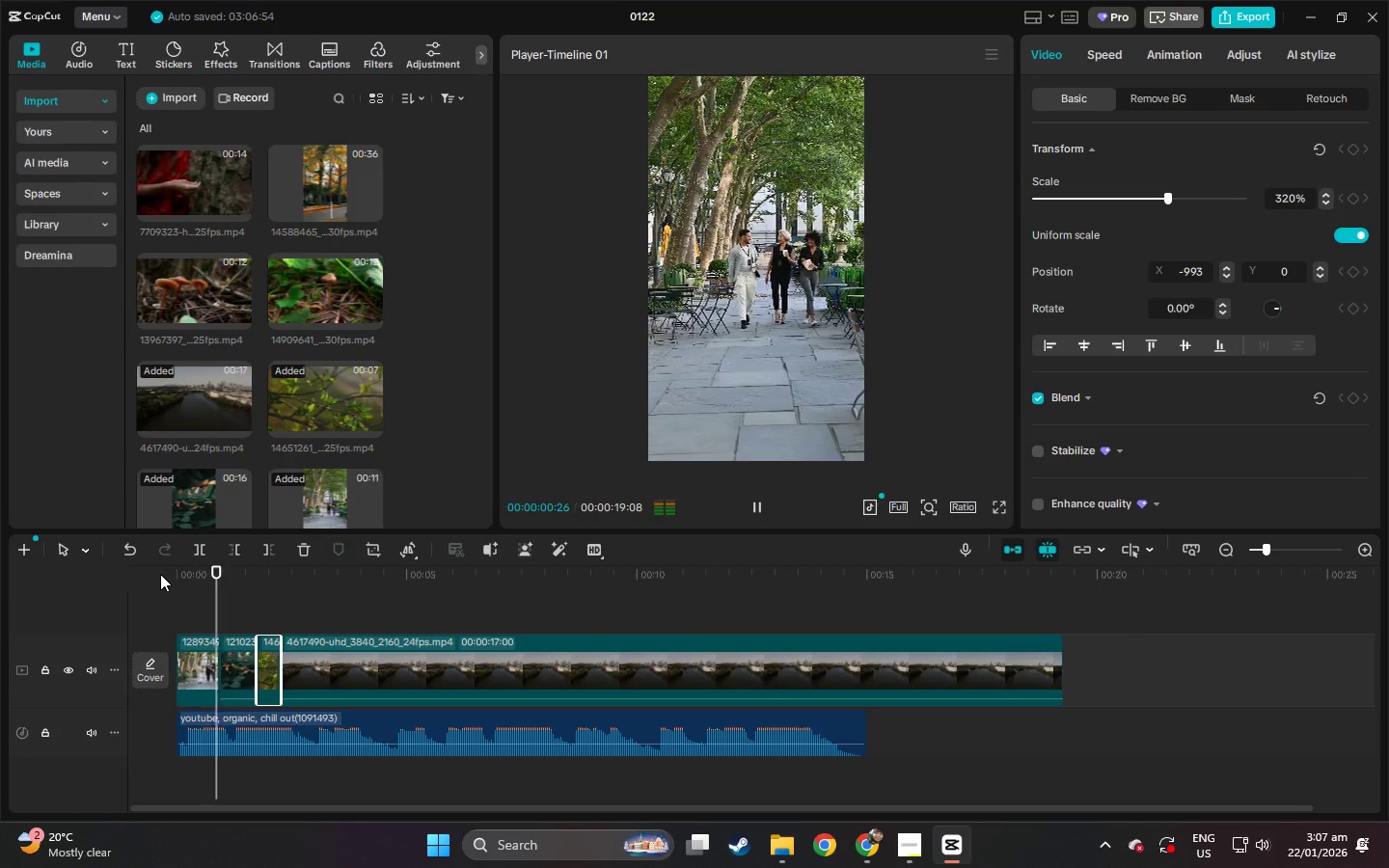 
key(Space)
 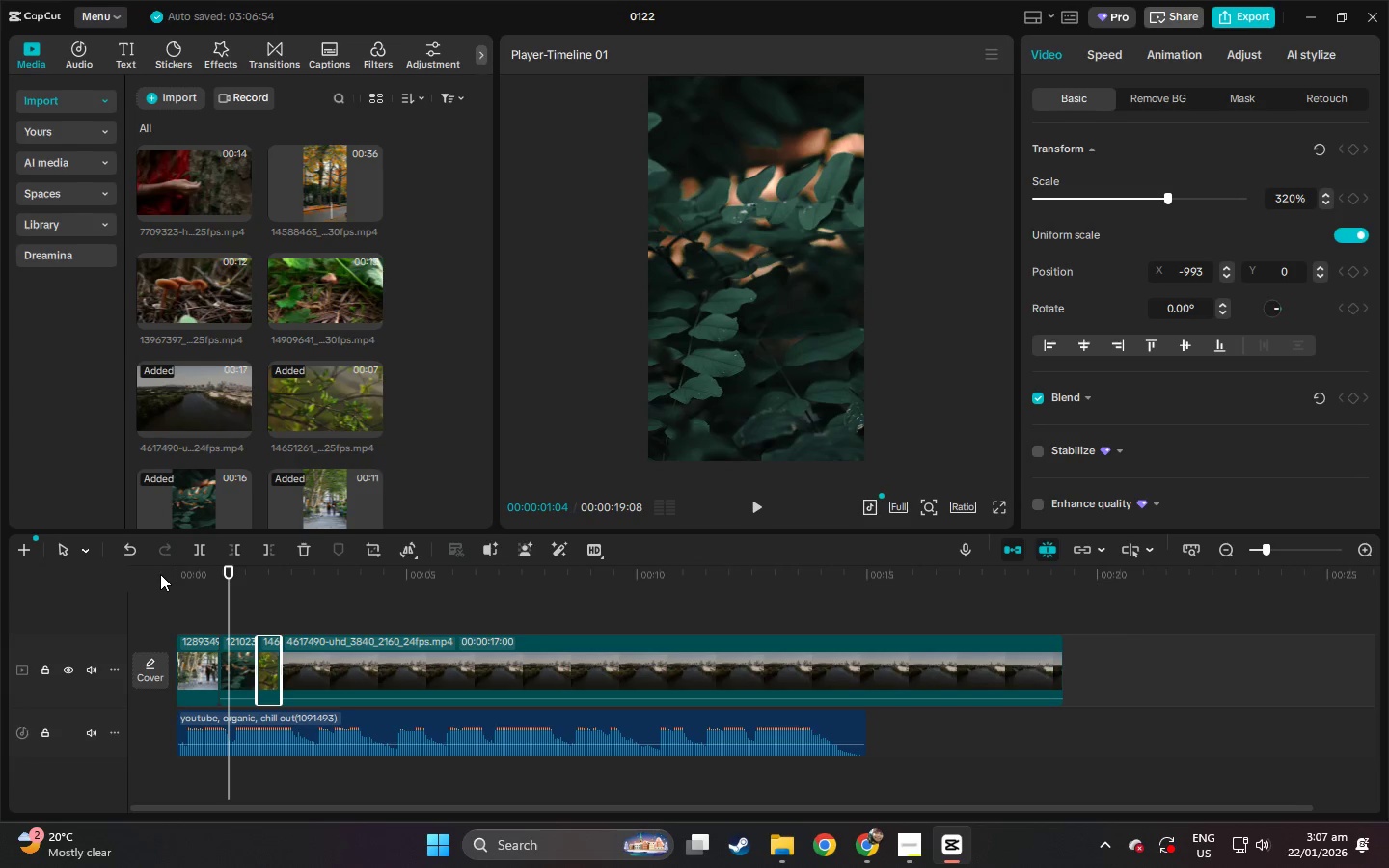 
key(Space)
 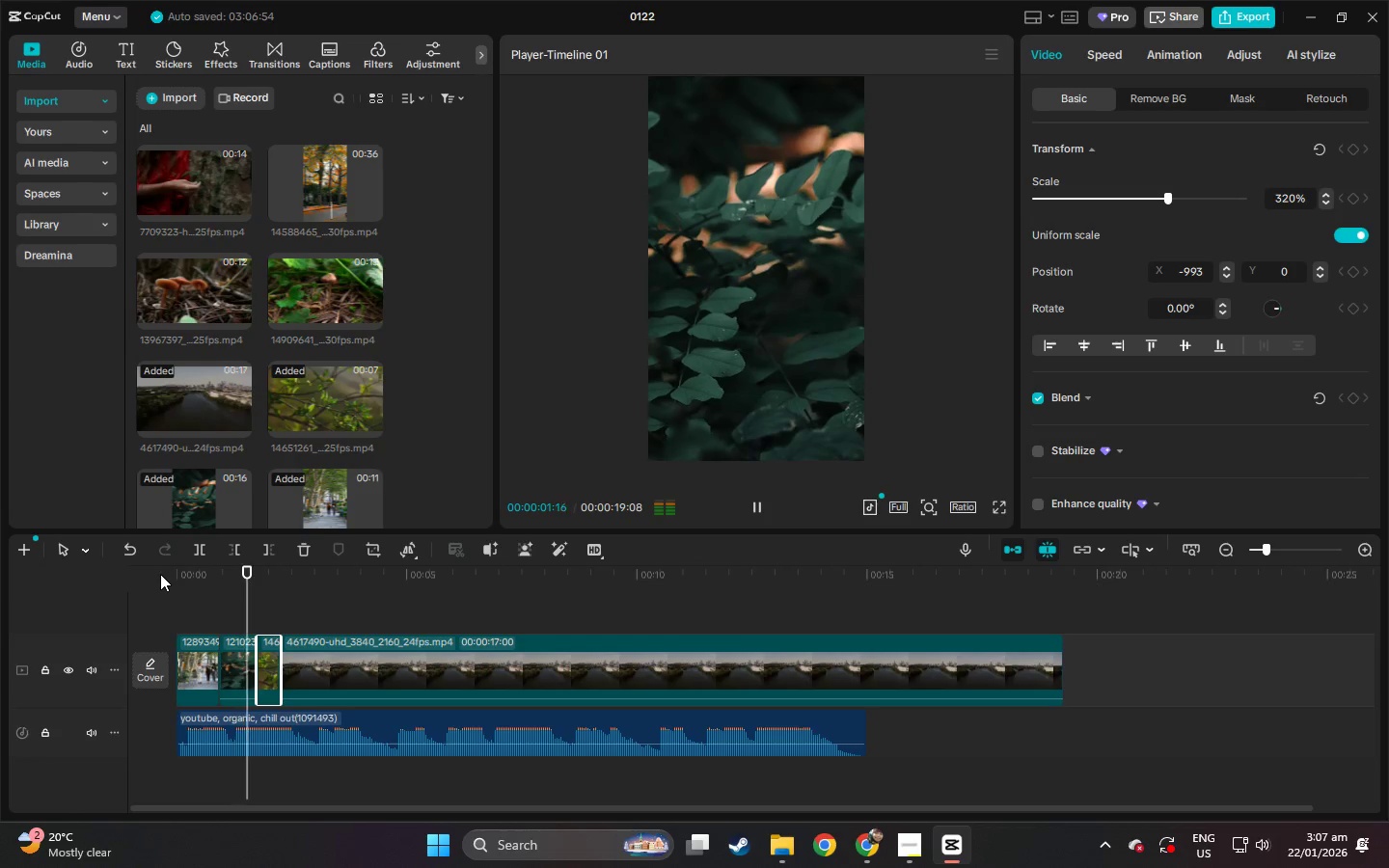 
key(Space)
 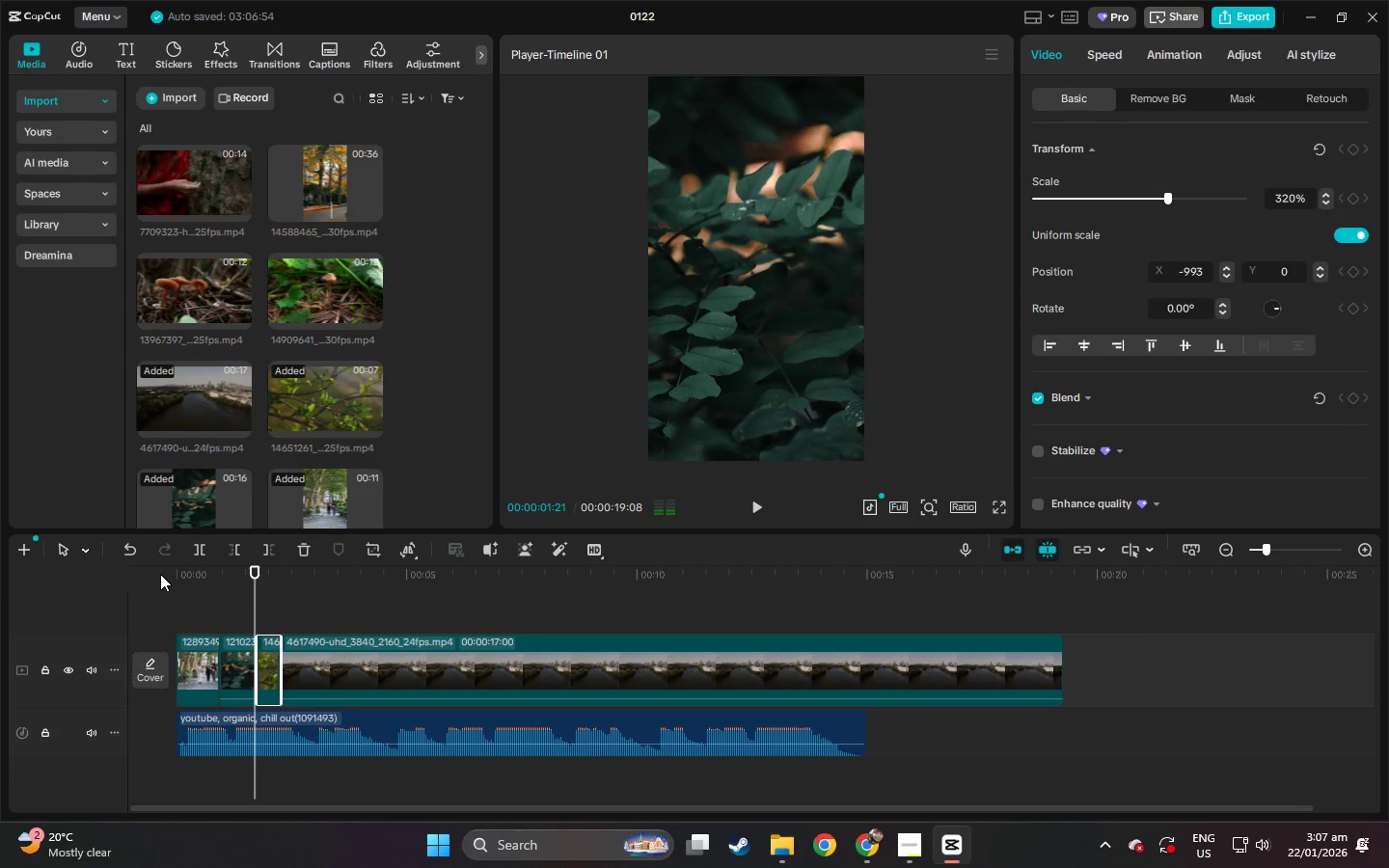 
key(Space)
 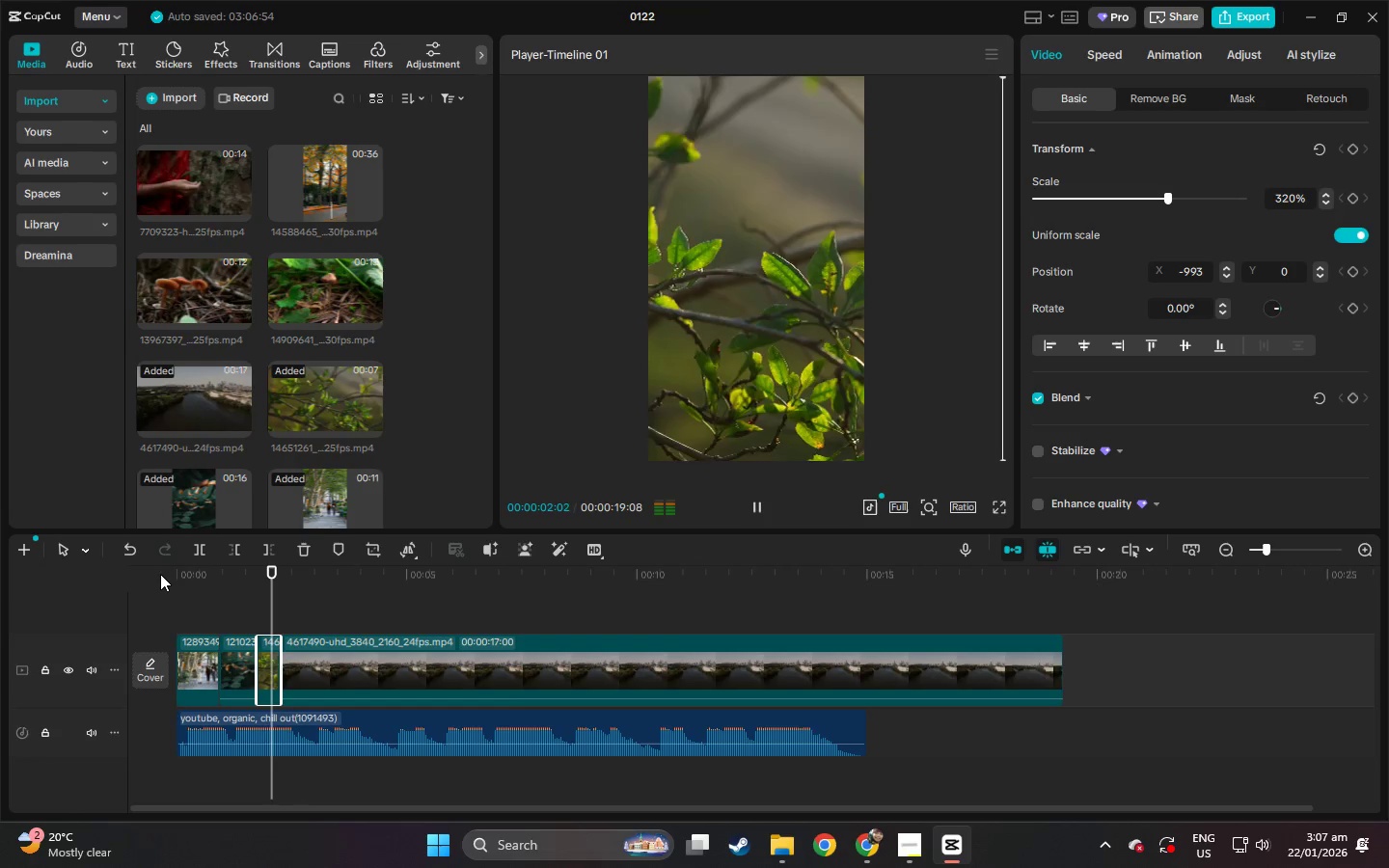 
key(Space)
 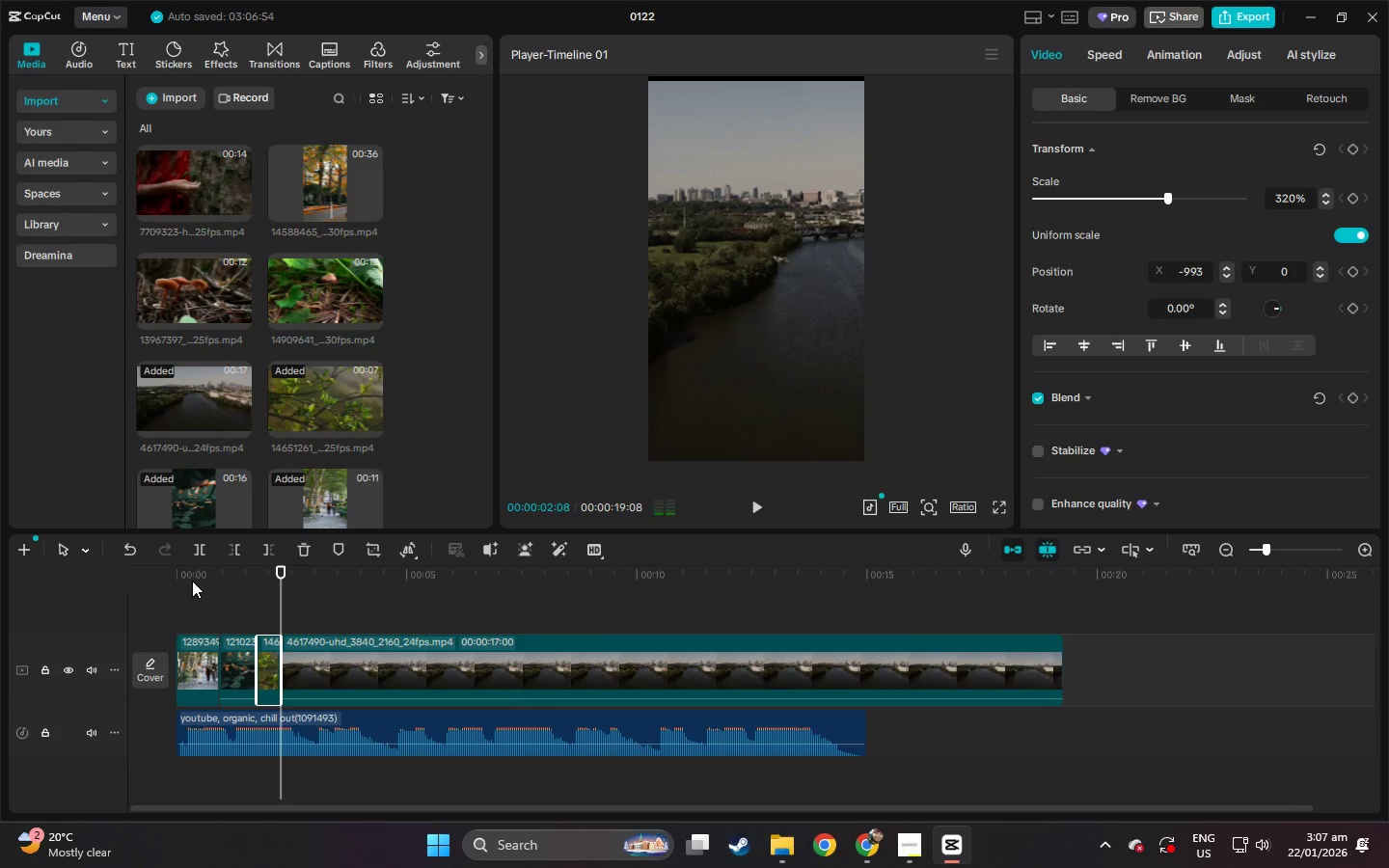 
key(Space)
 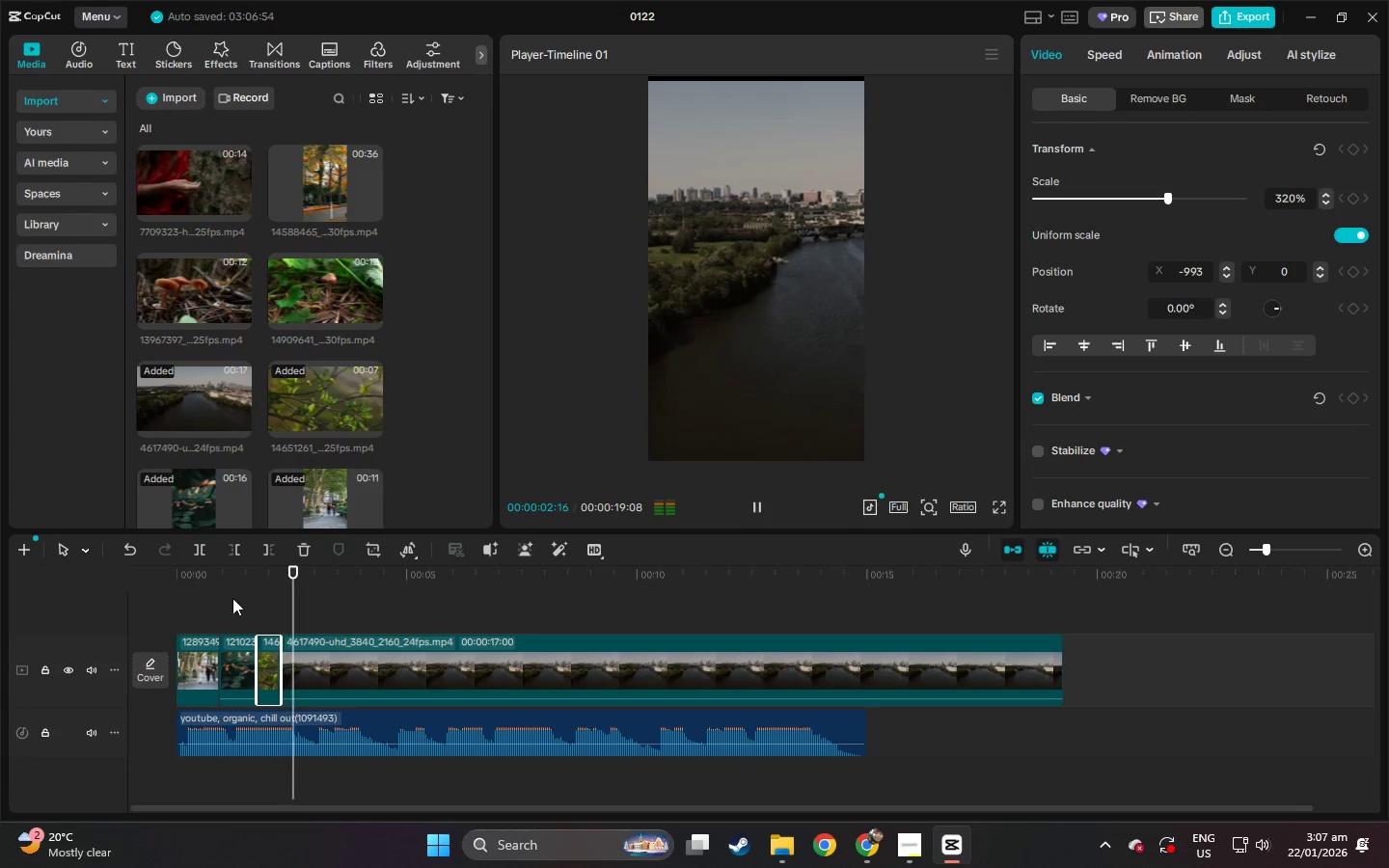 
key(Space)
 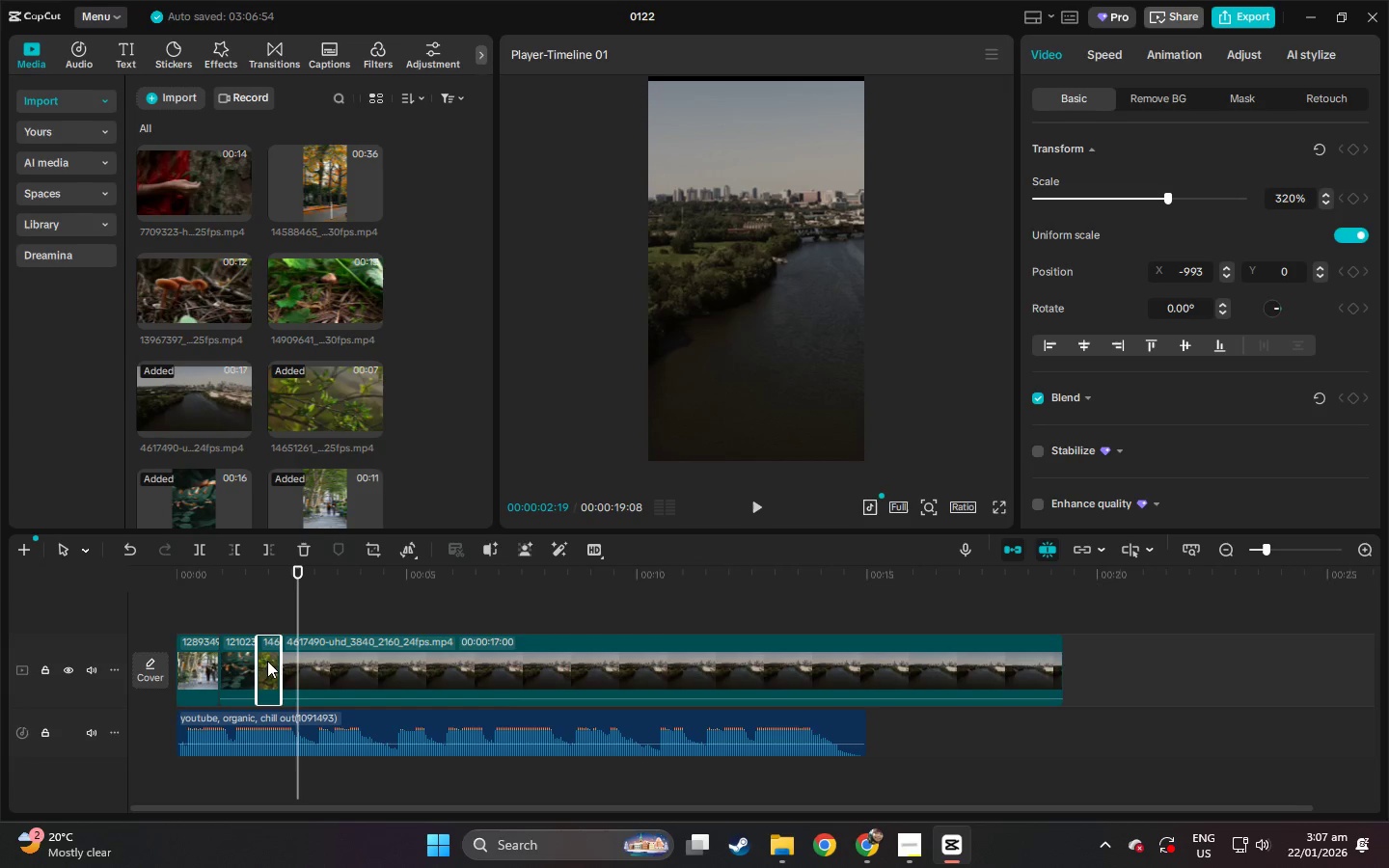 
left_click([233, 655])
 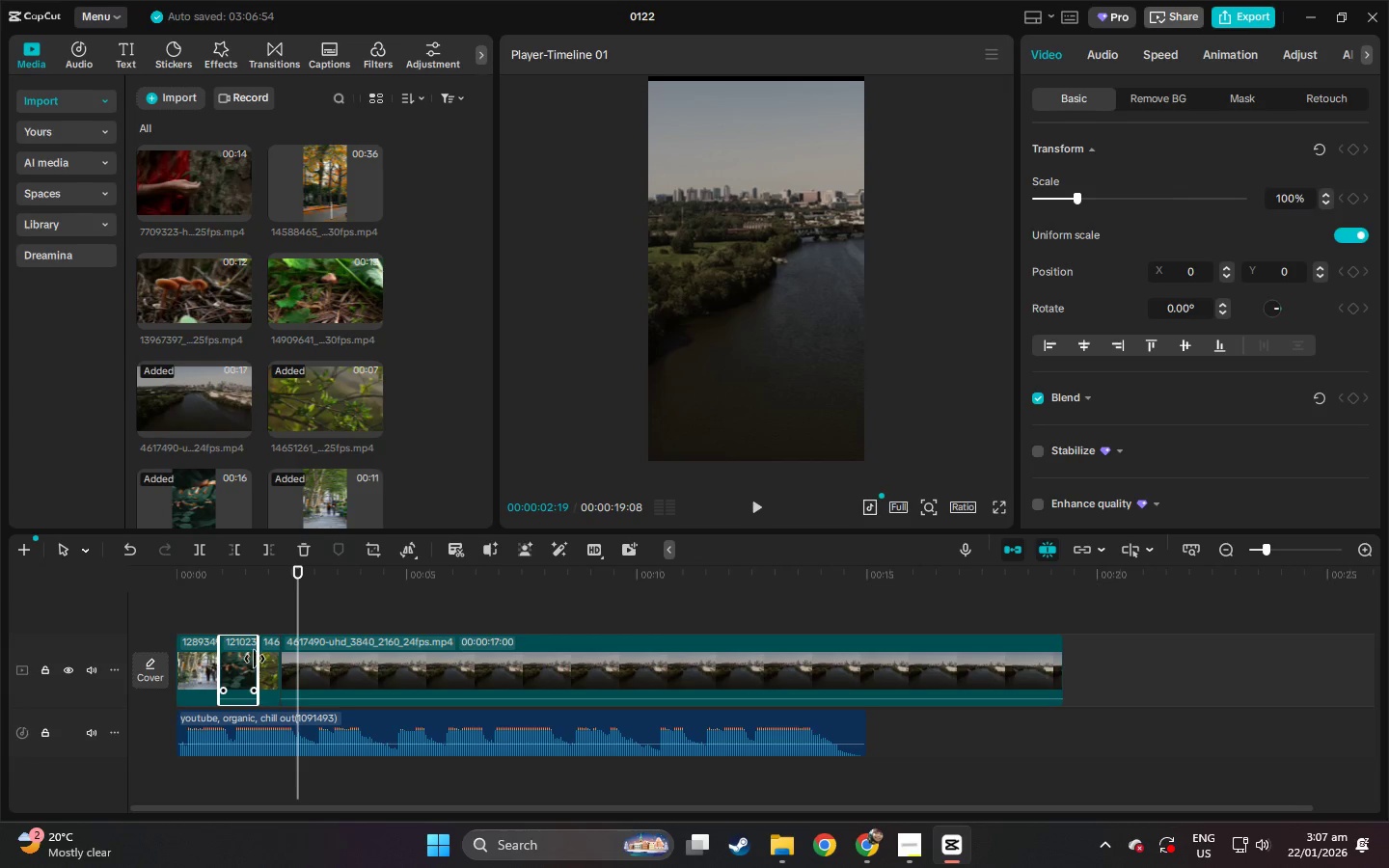 
left_click_drag(start_coordinate=[258, 659], to_coordinate=[271, 659])
 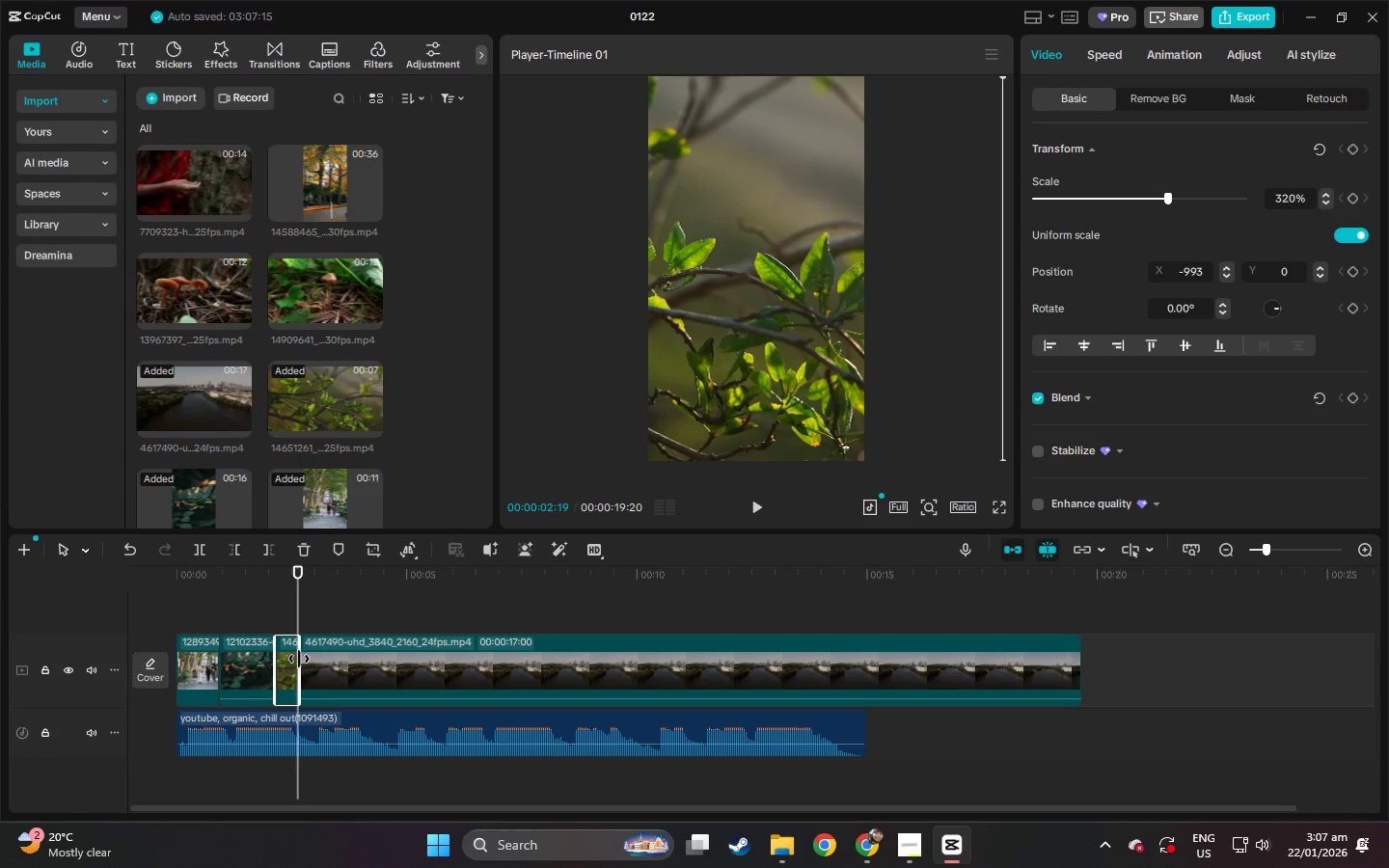 
left_click_drag(start_coordinate=[301, 659], to_coordinate=[313, 659])
 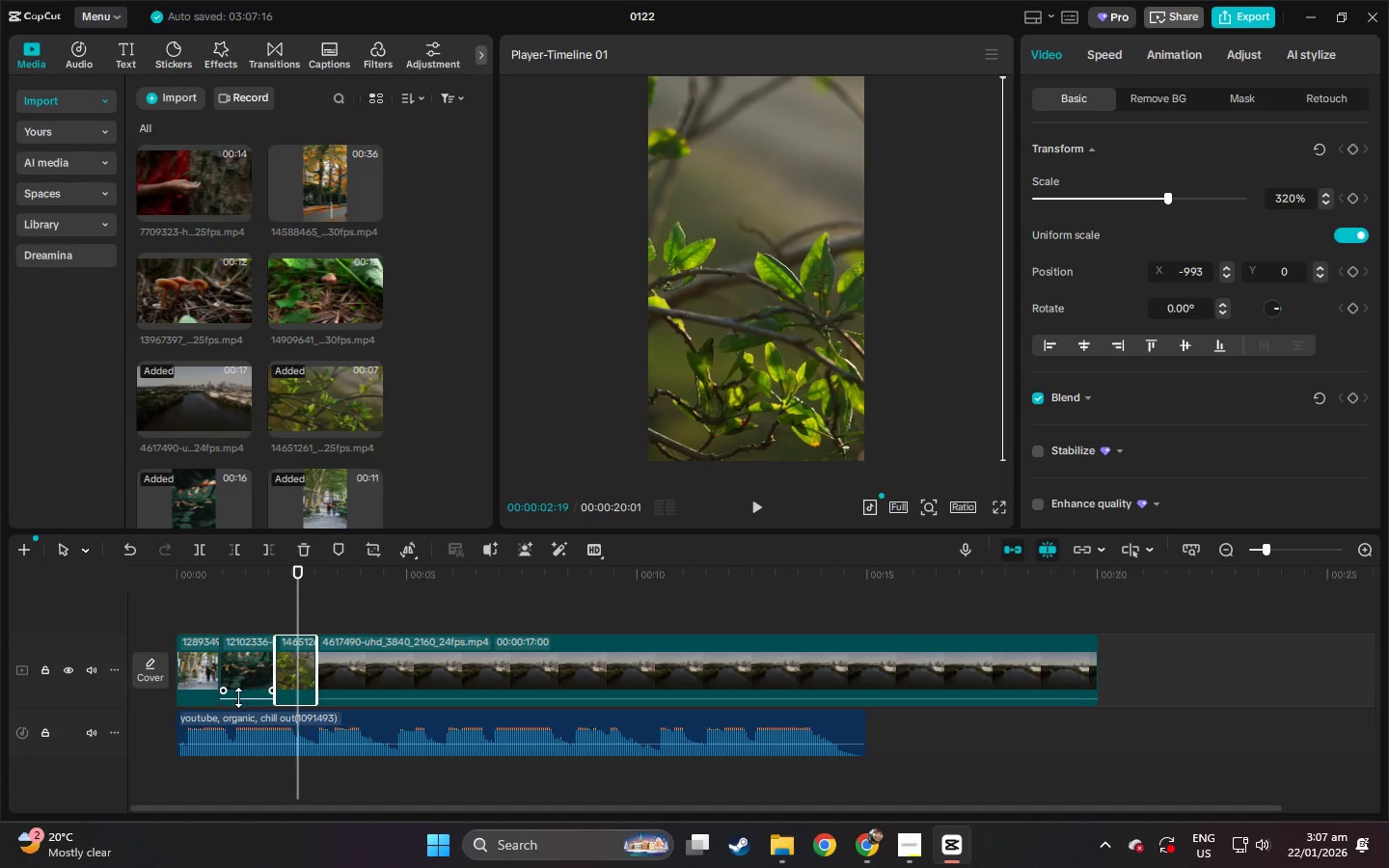 
left_click_drag(start_coordinate=[239, 699], to_coordinate=[240, 711])
 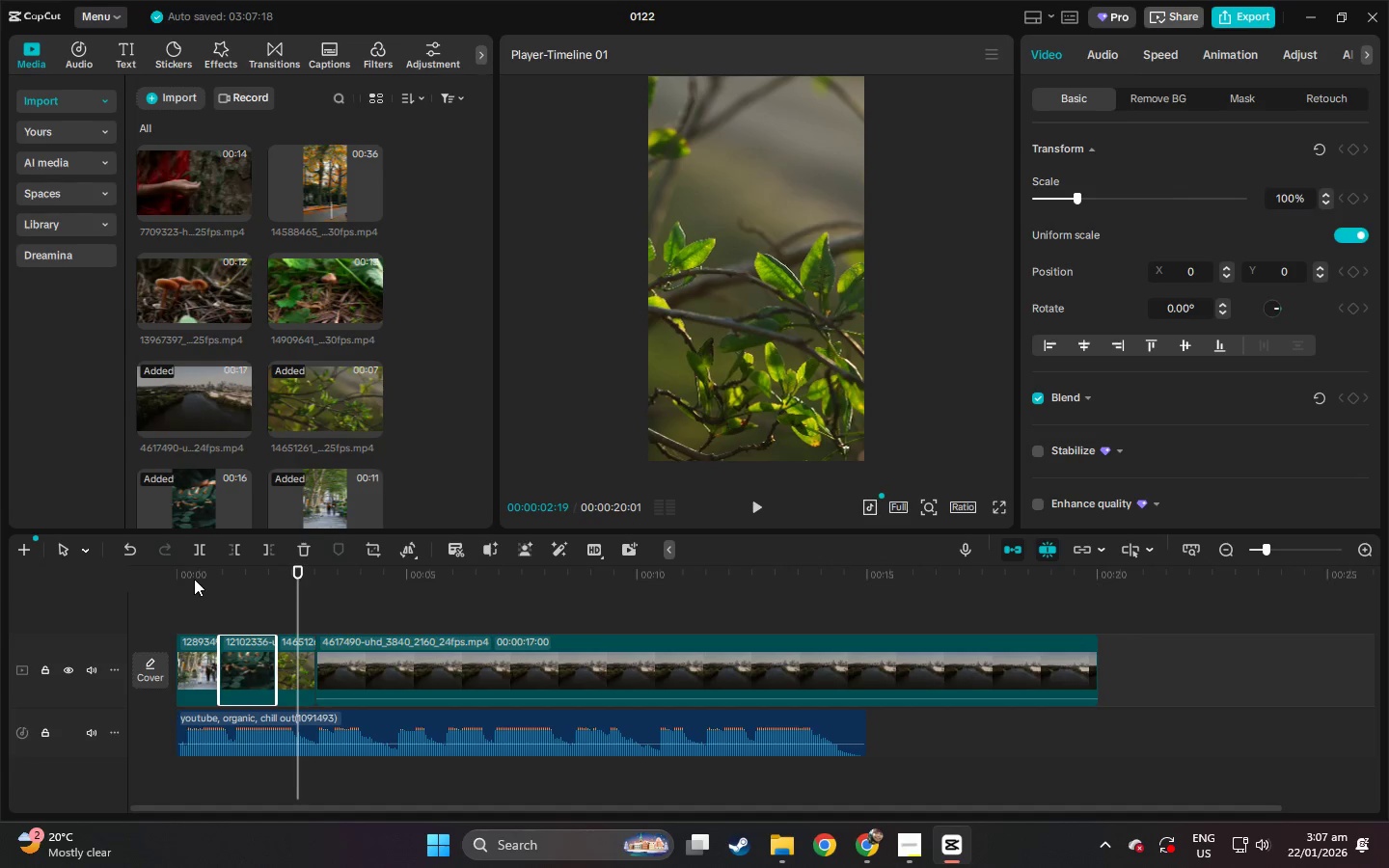 
left_click_drag(start_coordinate=[194, 579], to_coordinate=[147, 581])
 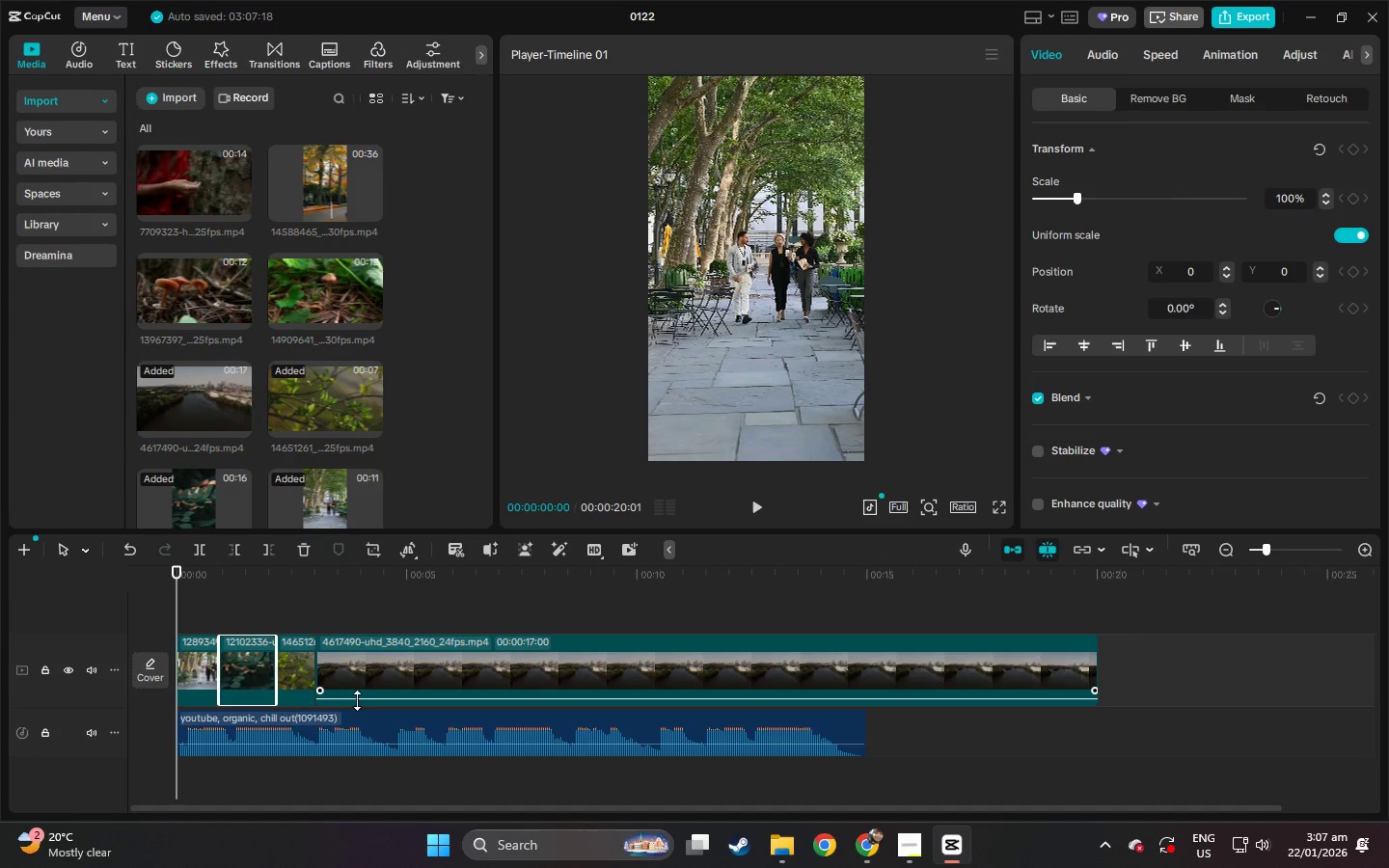 
left_click_drag(start_coordinate=[357, 700], to_coordinate=[352, 719])
 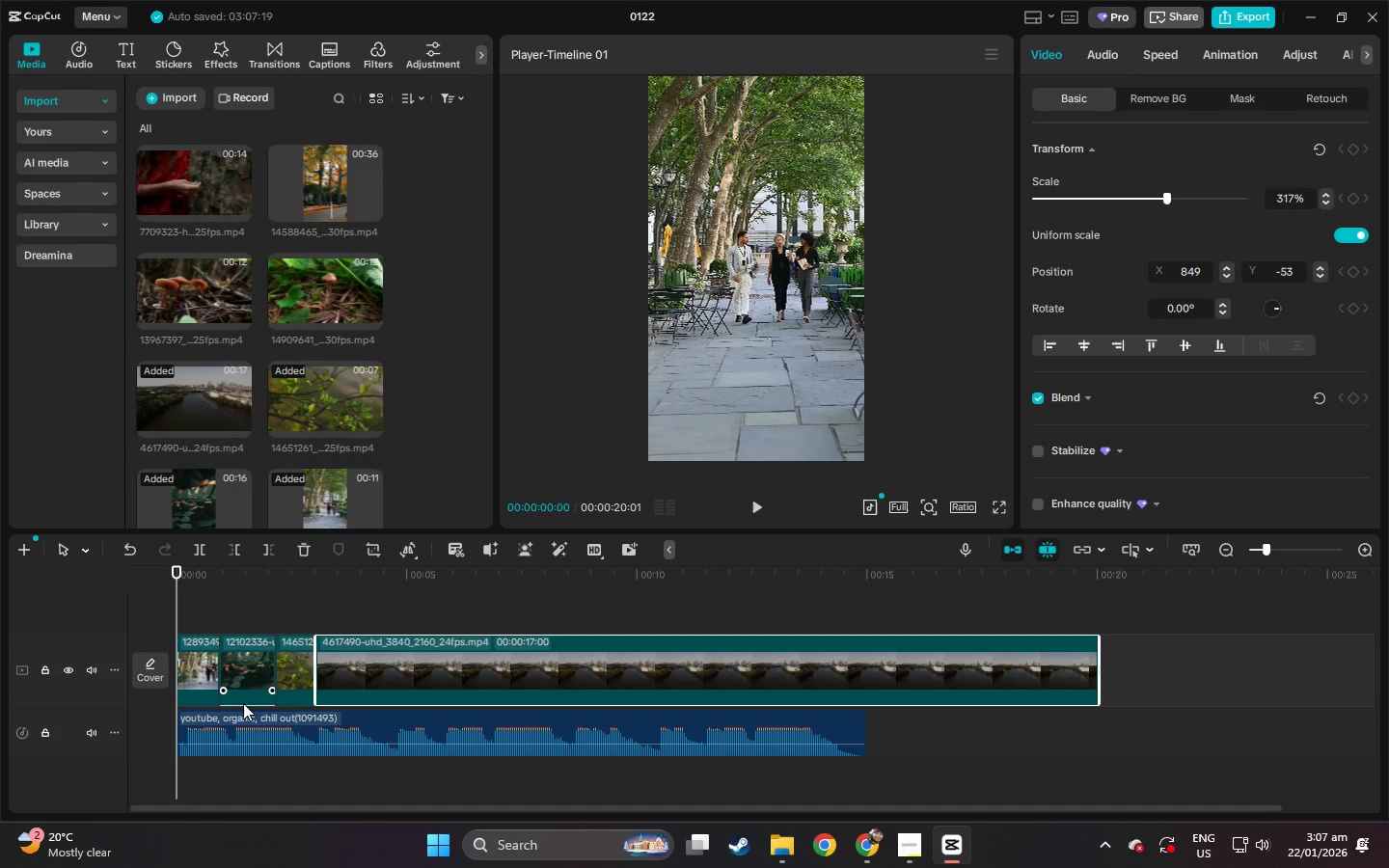 
key(Space)
 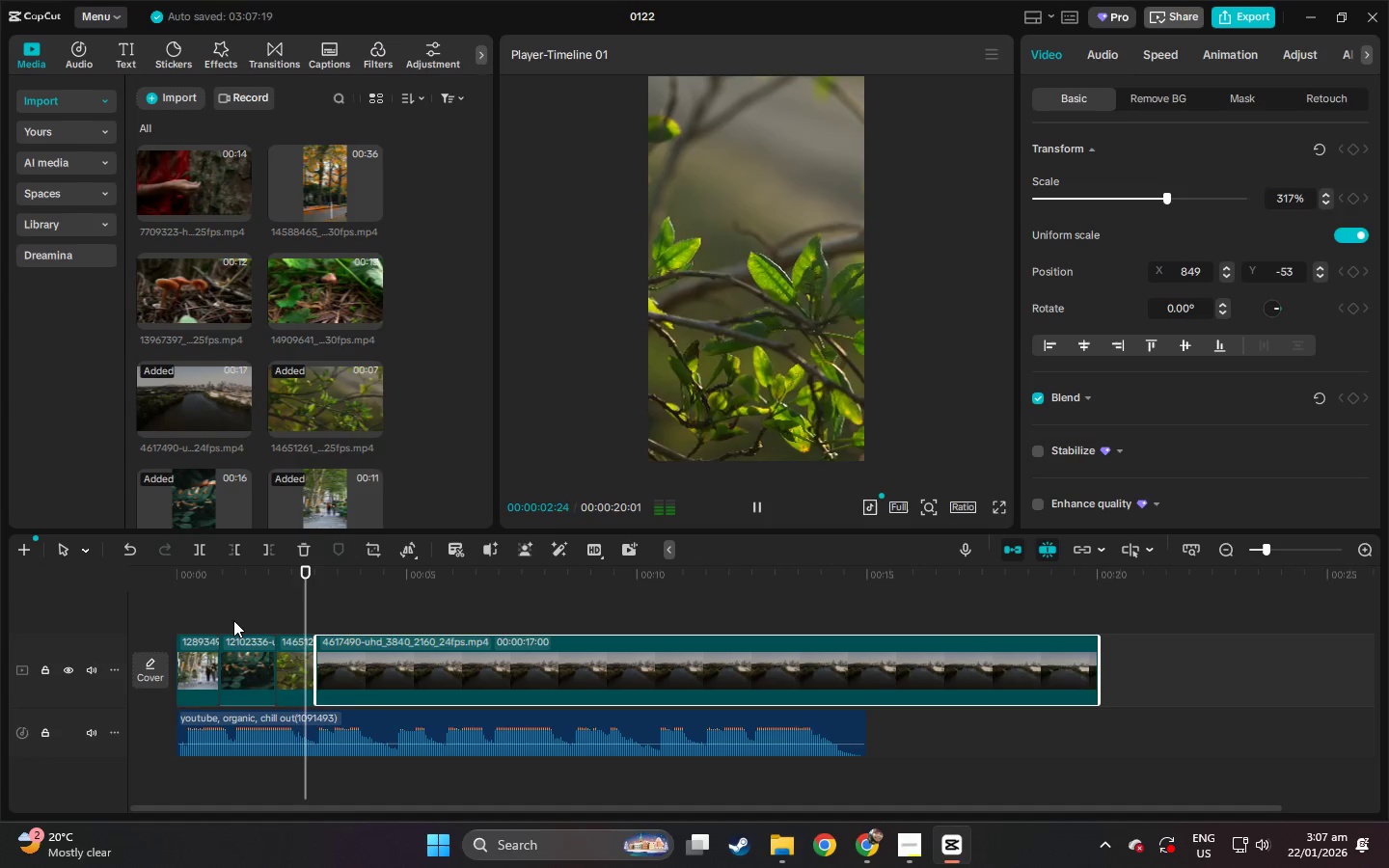 
key(Space)
 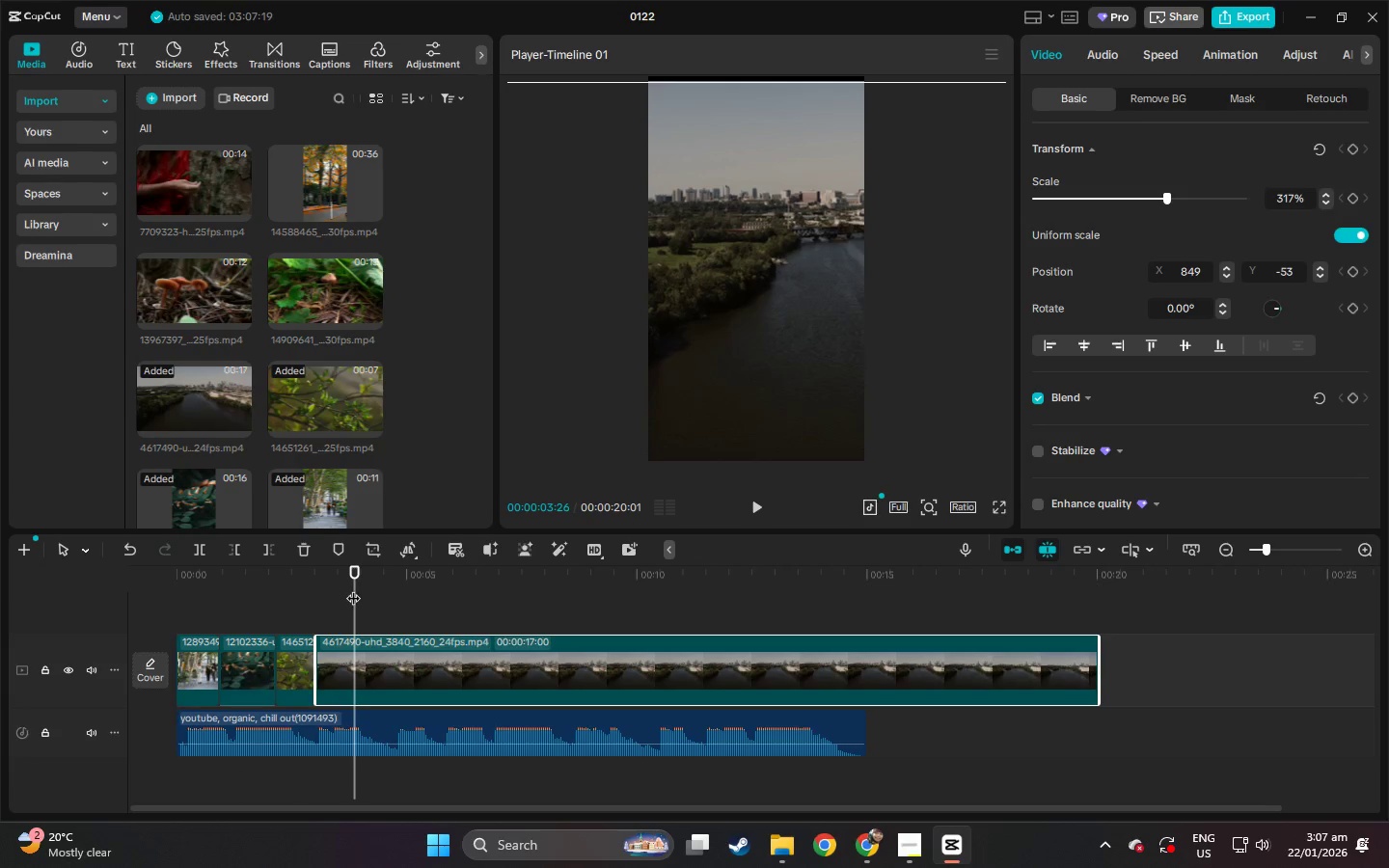 
left_click_drag(start_coordinate=[353, 574], to_coordinate=[335, 574])
 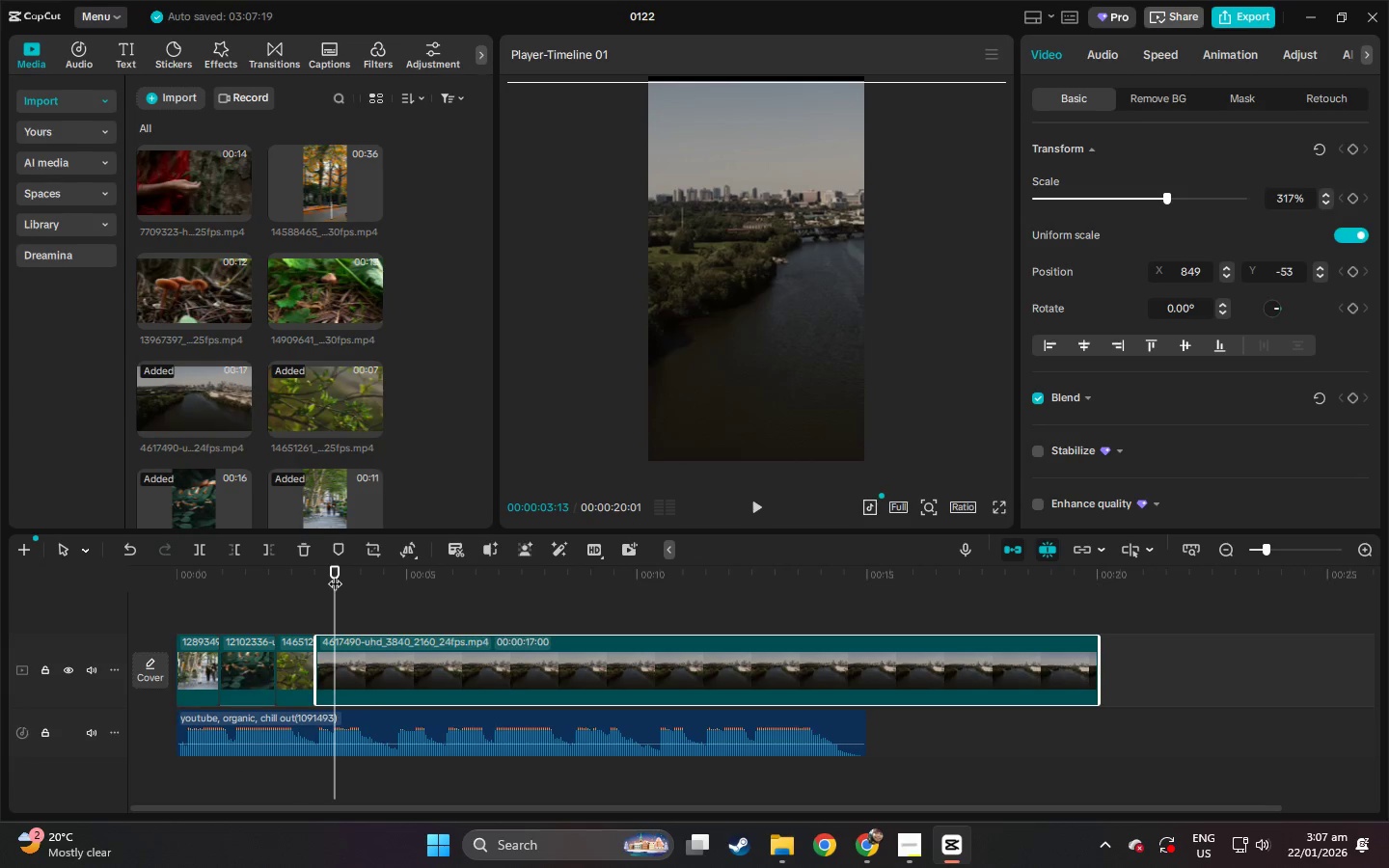 
key(Space)
 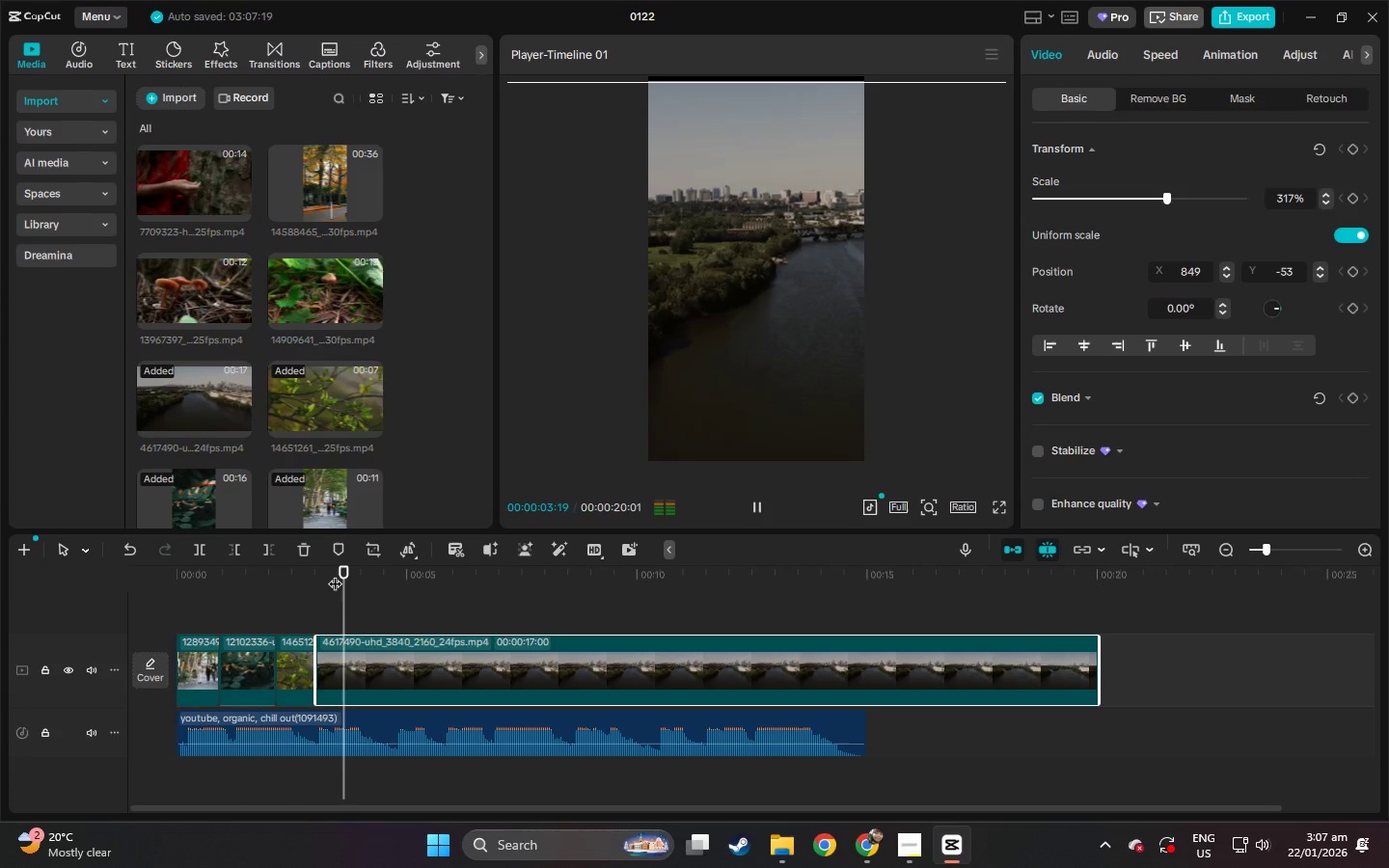 
key(Space)
 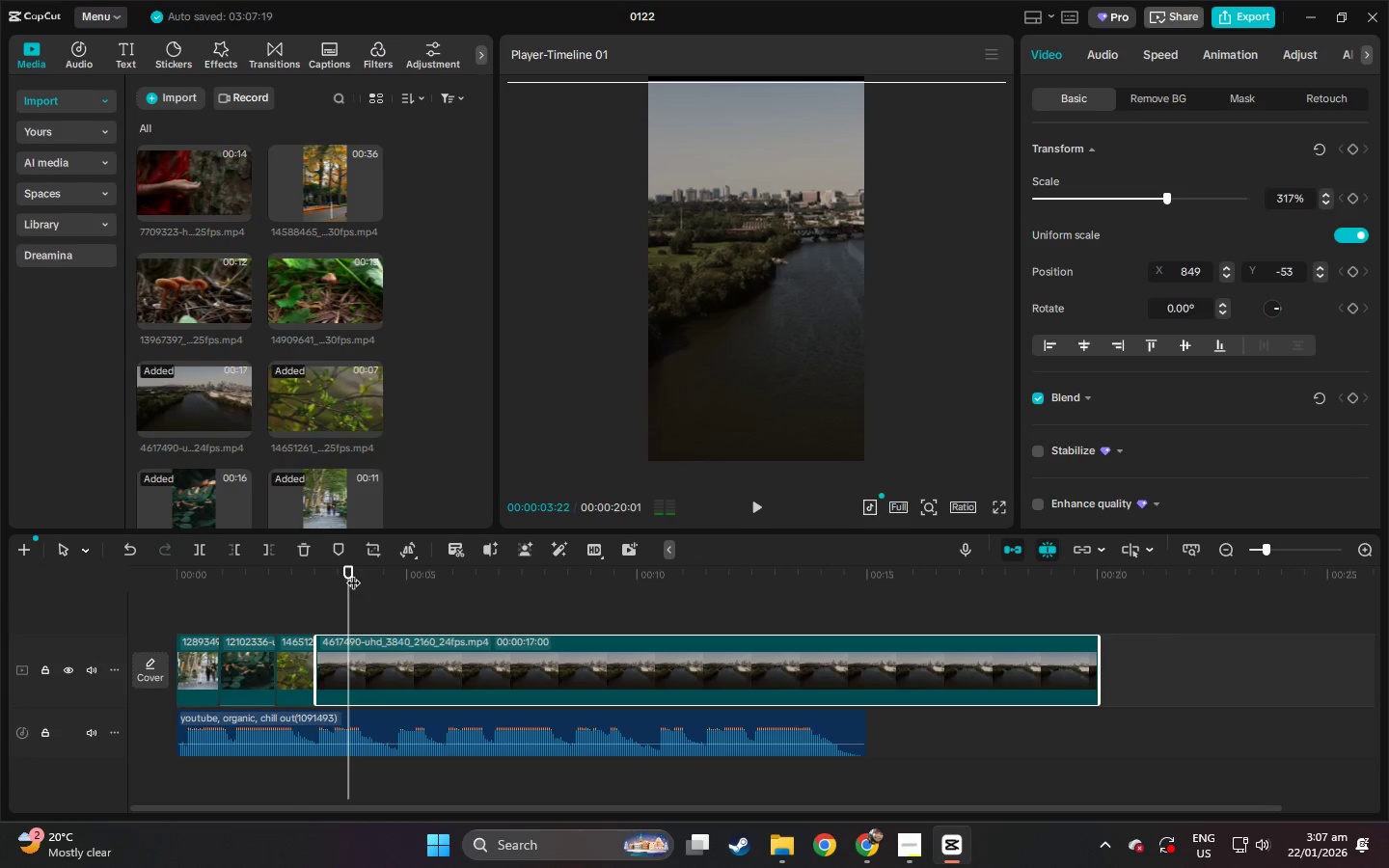 
left_click_drag(start_coordinate=[350, 573], to_coordinate=[313, 575])
 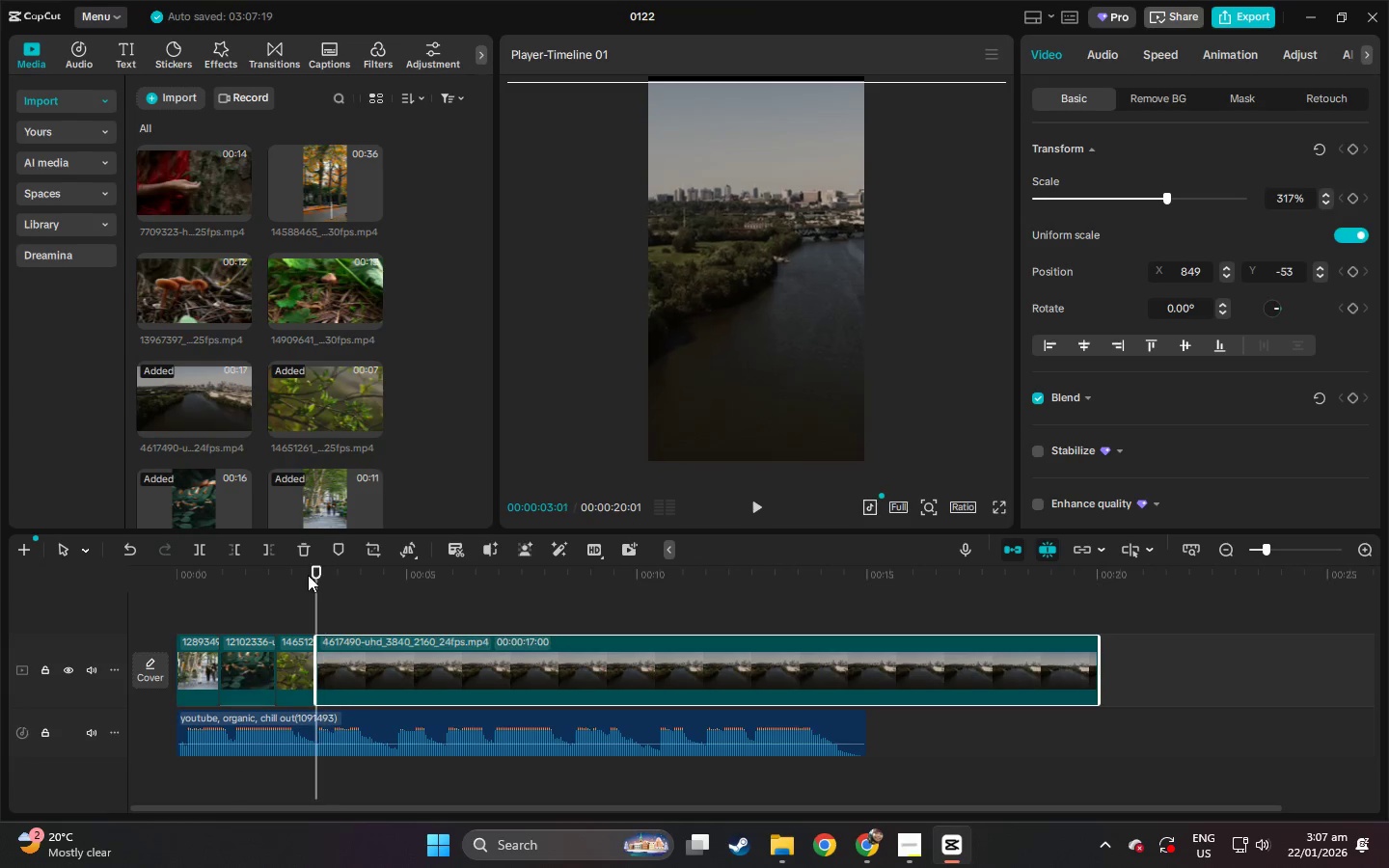 
key(Space)
 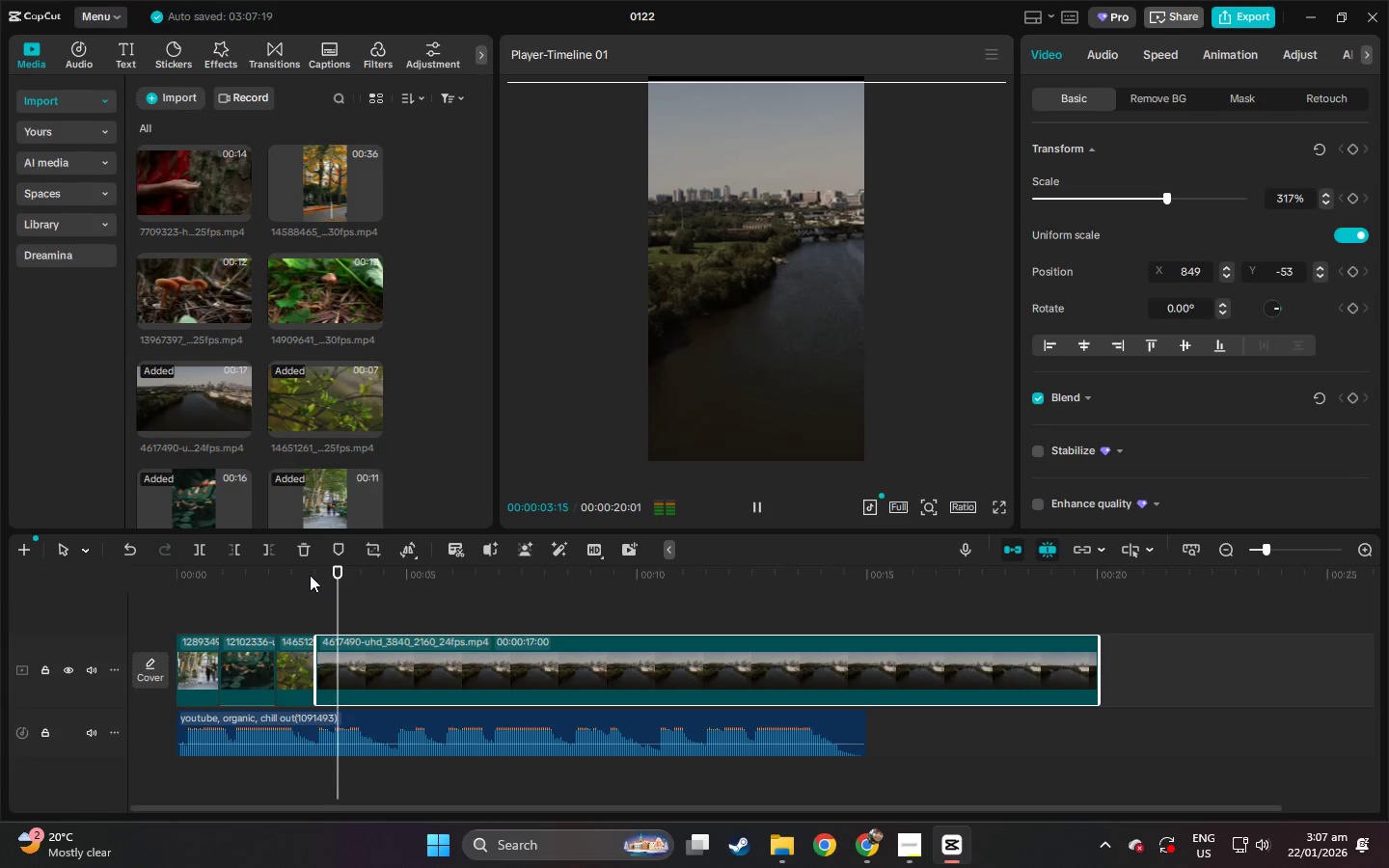 
key(Space)
 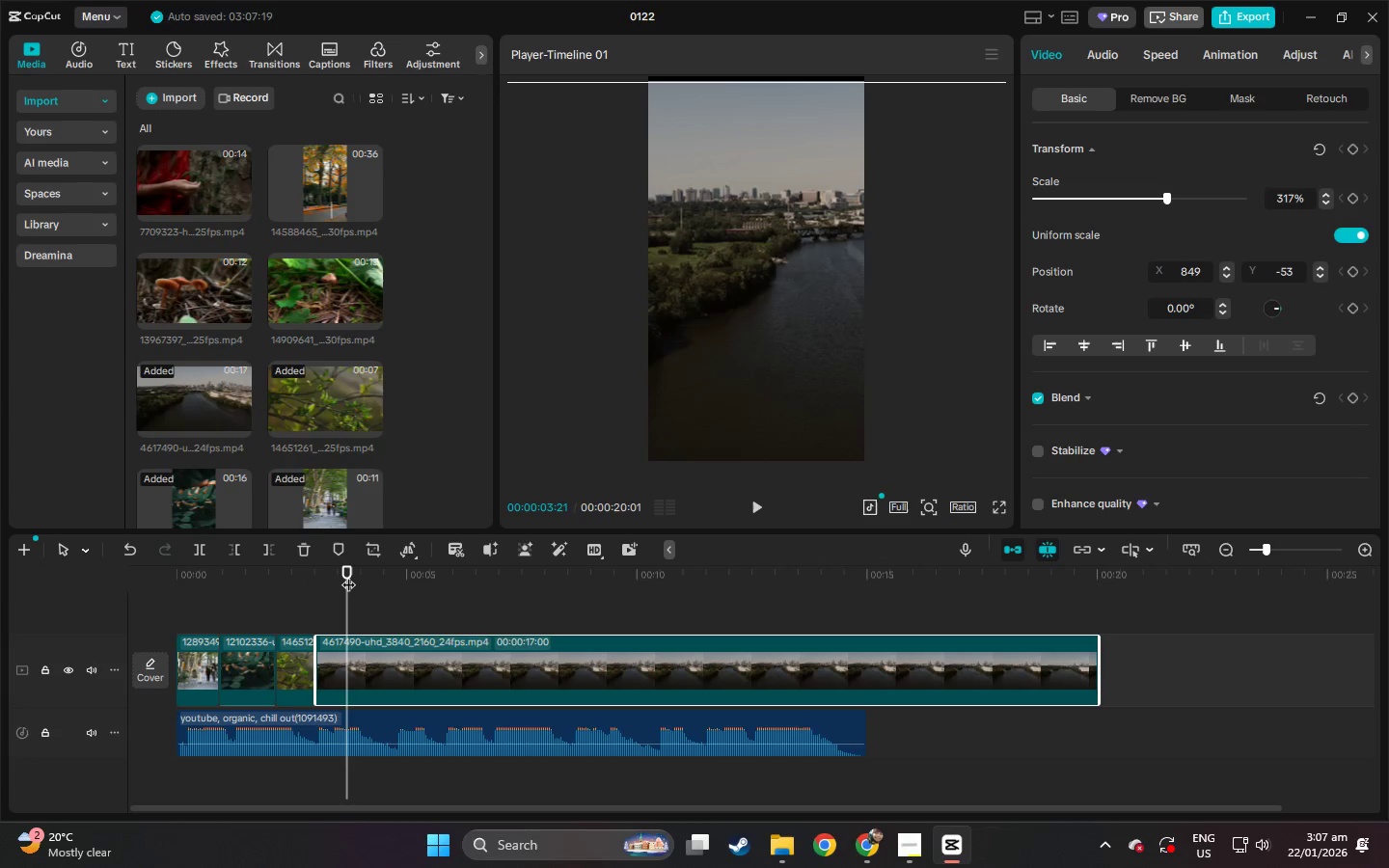 
key(Control+ControlLeft)
 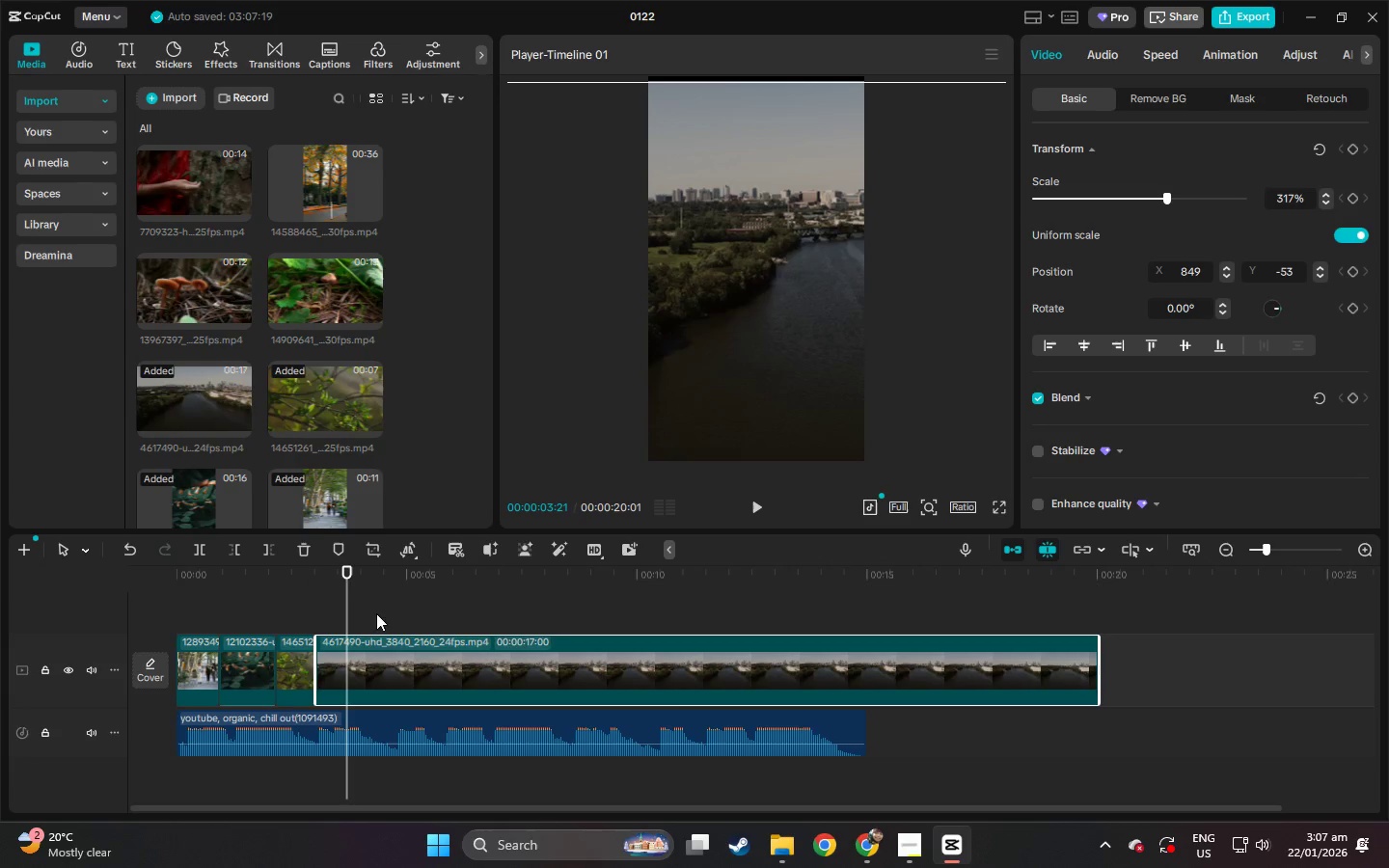 
key(Control+B)
 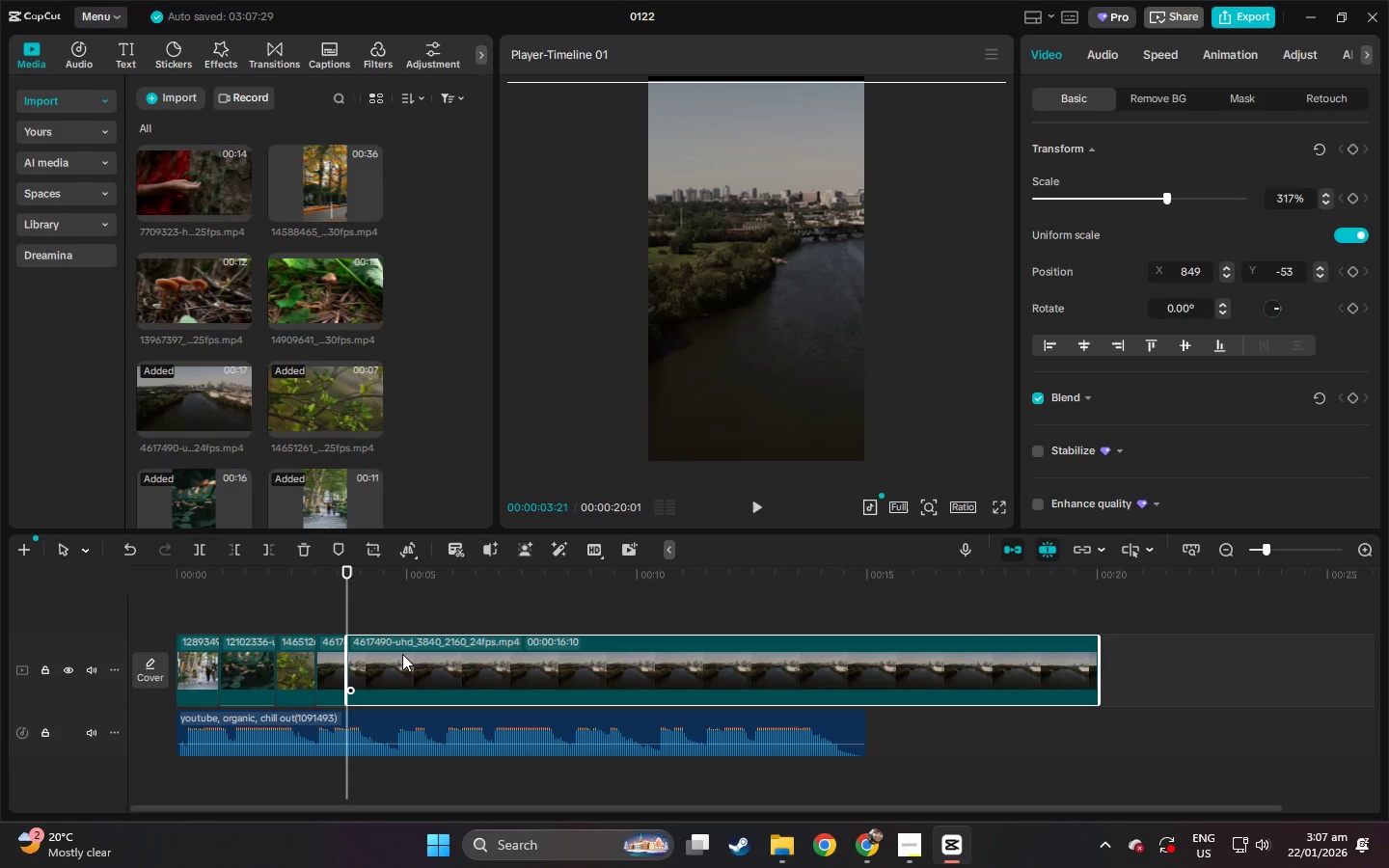 
left_click([402, 654])
 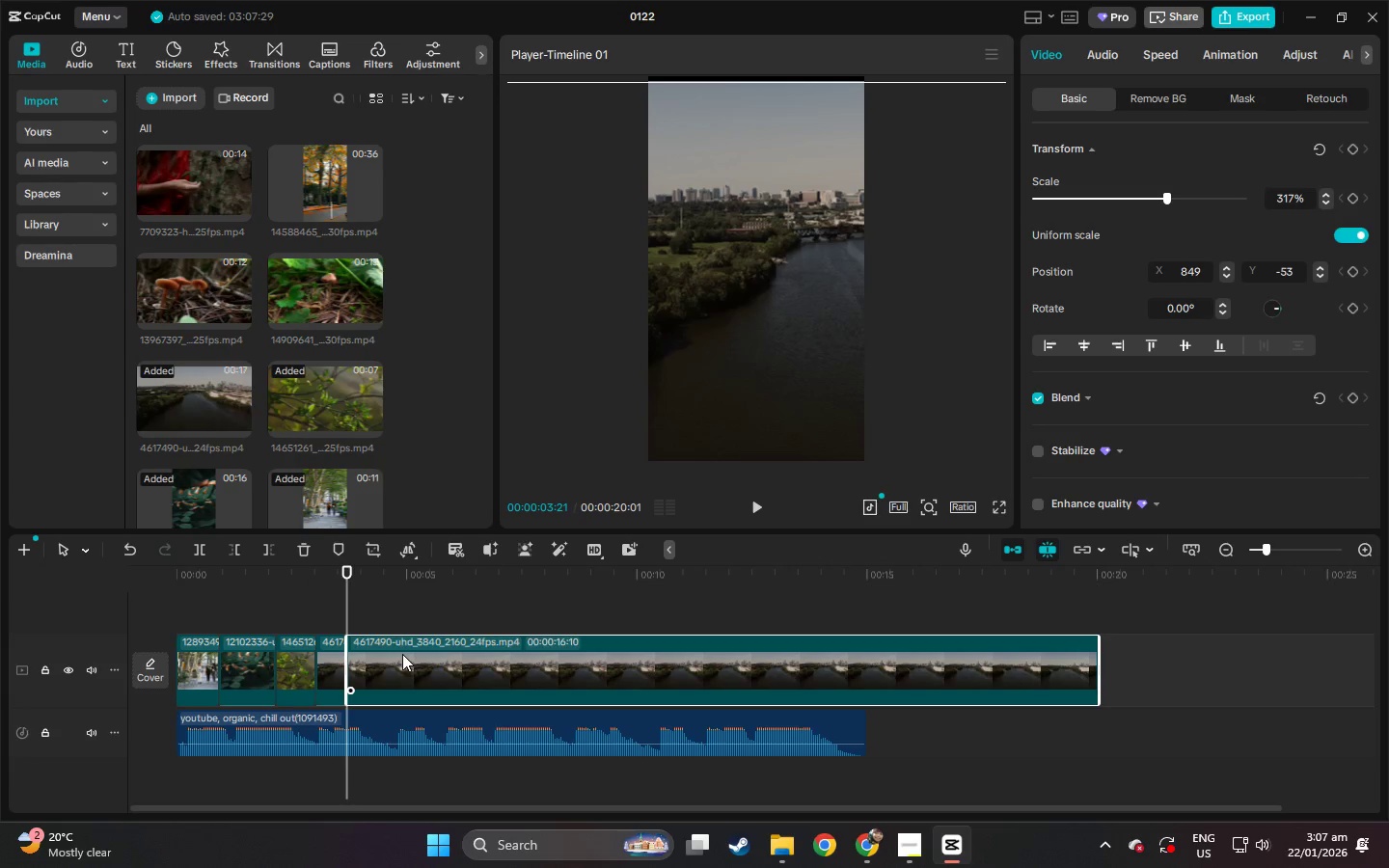 
key(Delete)
 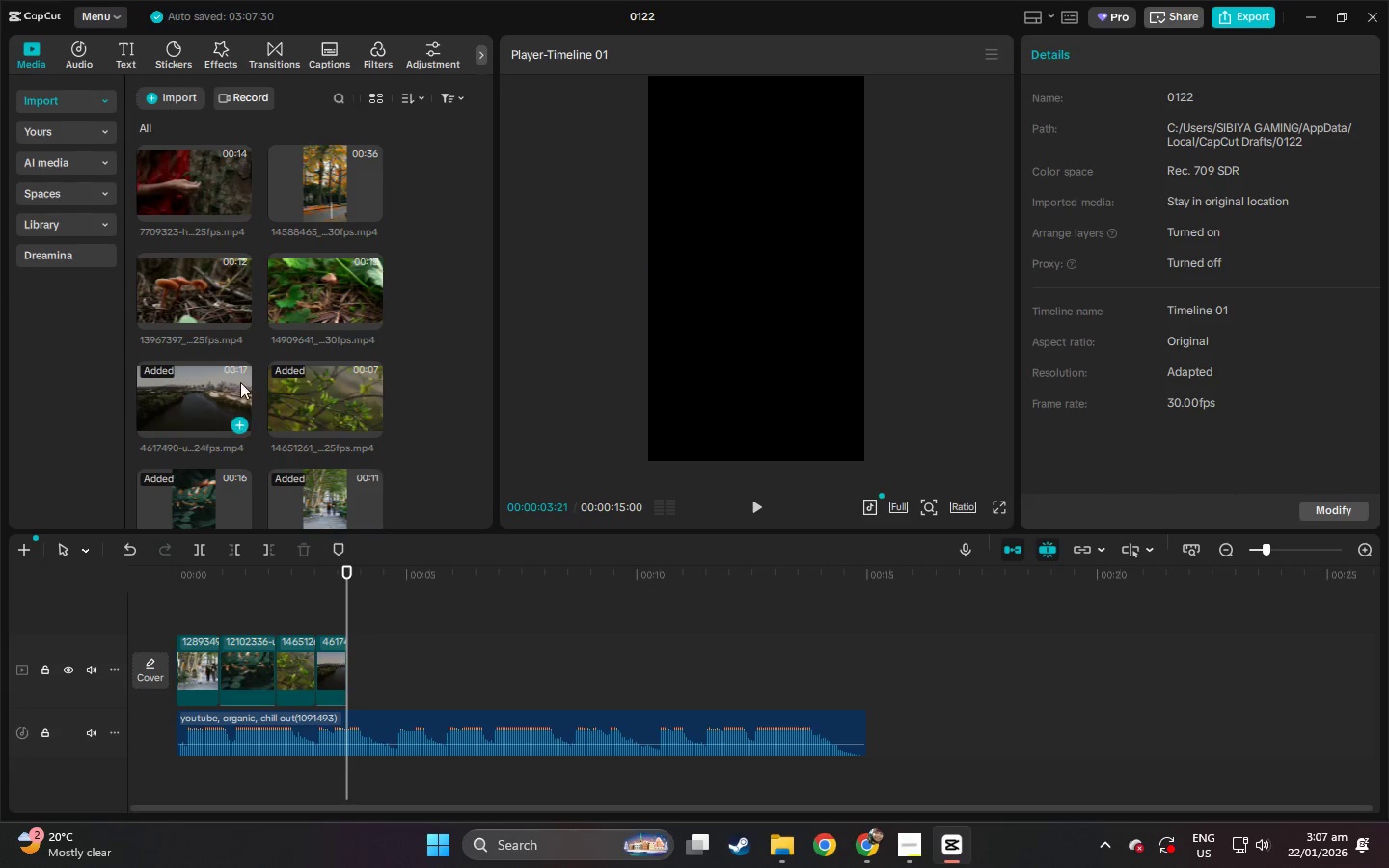 
left_click_drag(start_coordinate=[318, 302], to_coordinate=[353, 667])
 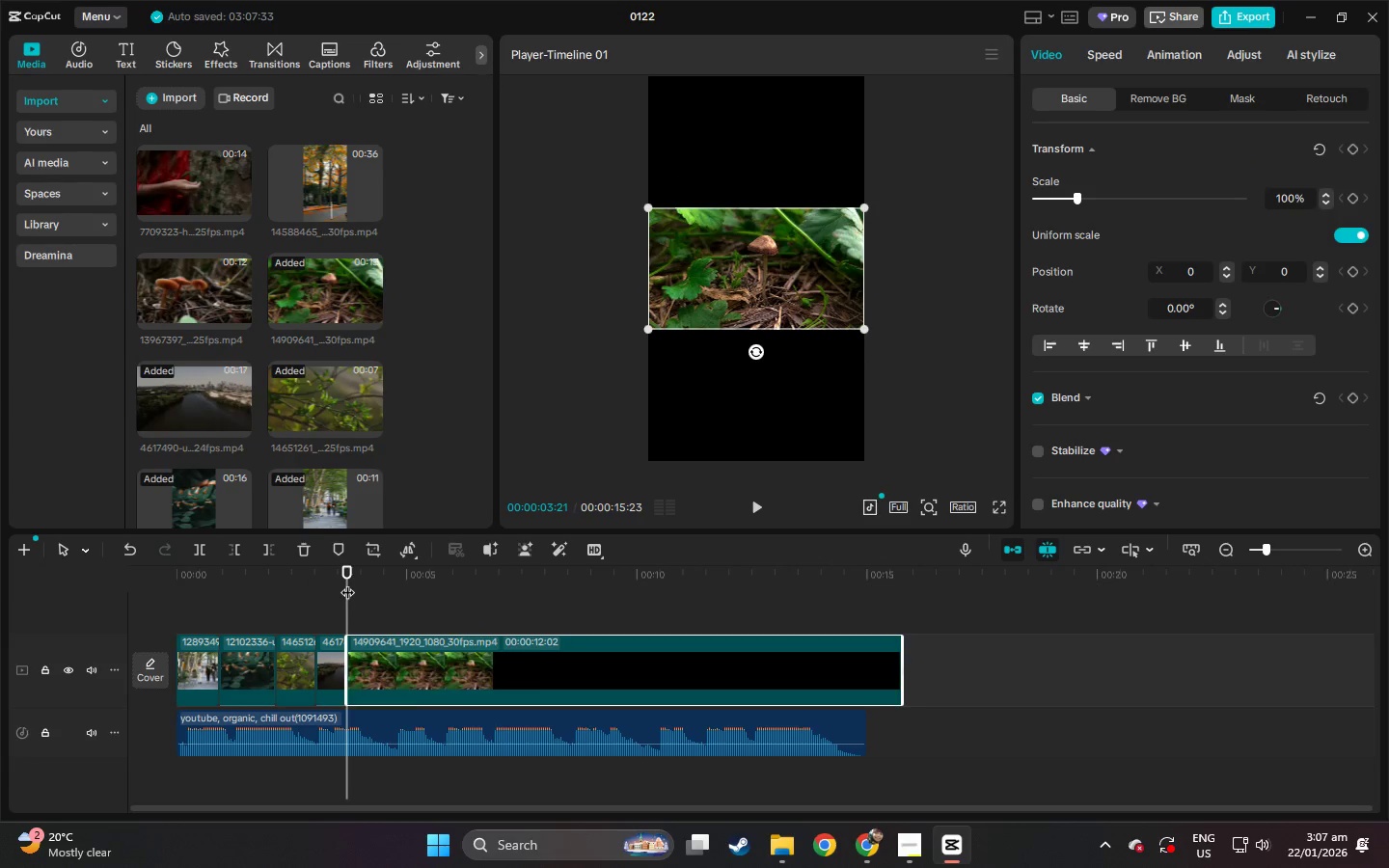 
left_click_drag(start_coordinate=[348, 576], to_coordinate=[354, 576])
 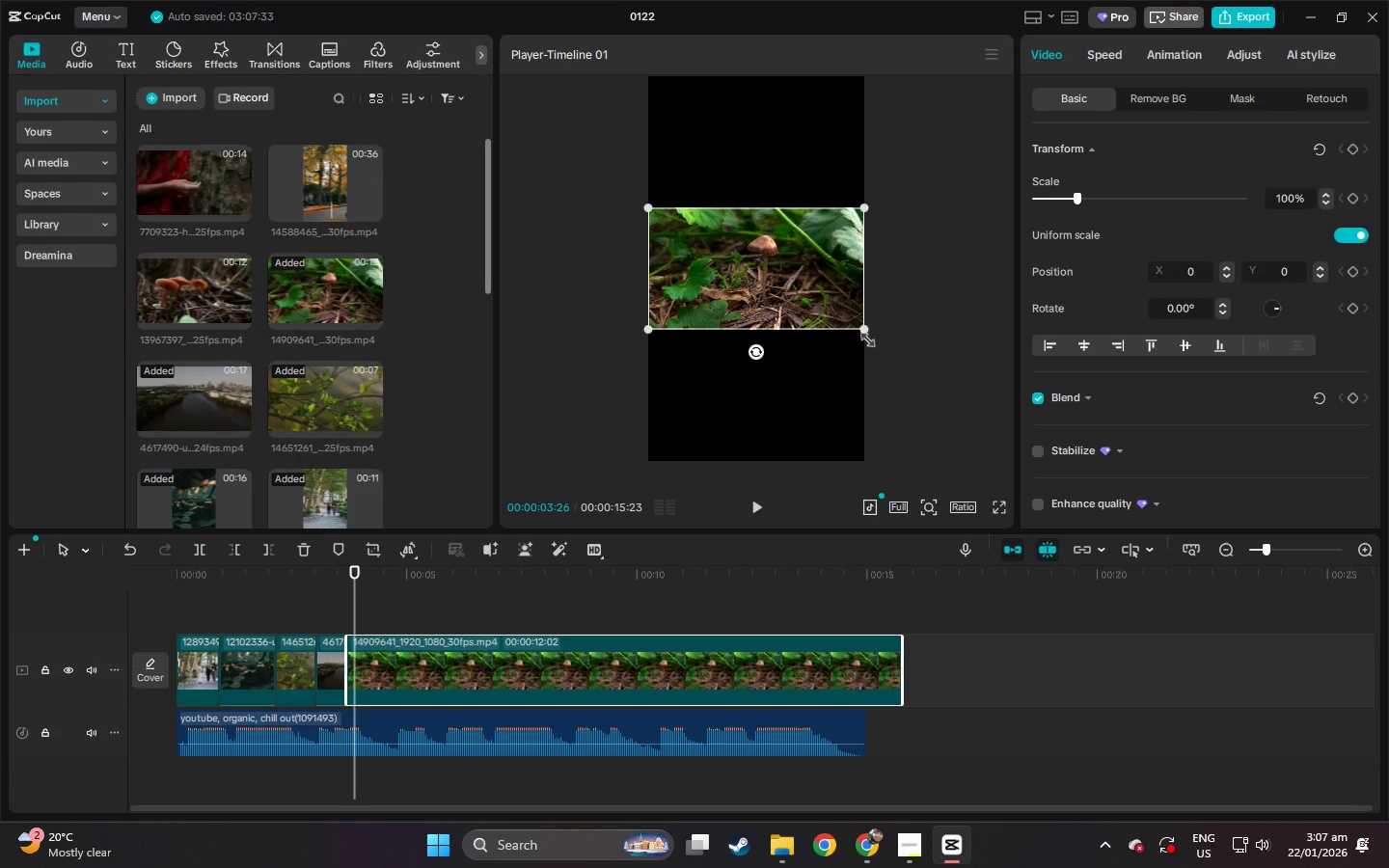 
left_click_drag(start_coordinate=[864, 330], to_coordinate=[1134, 651])
 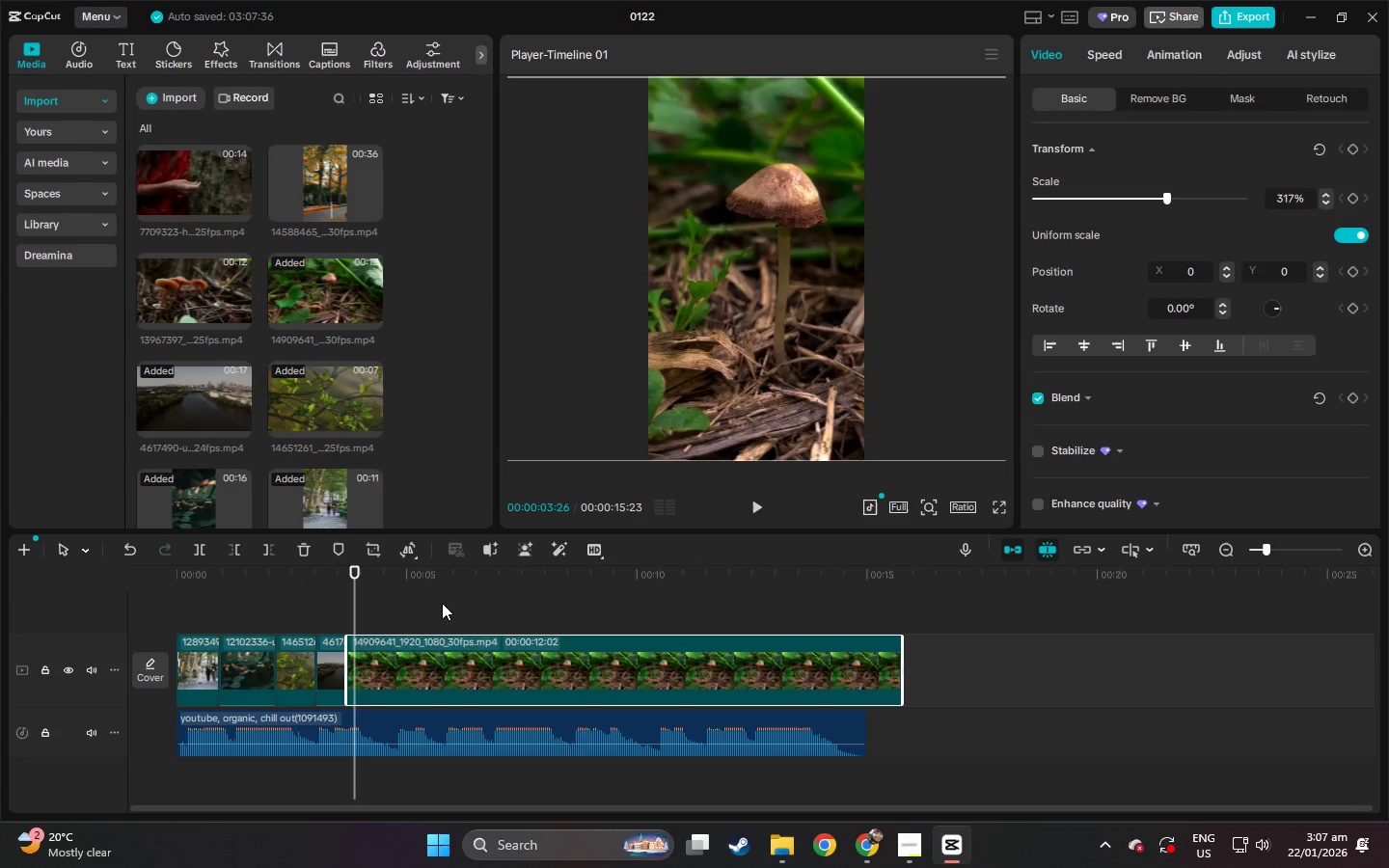 
key(Space)
 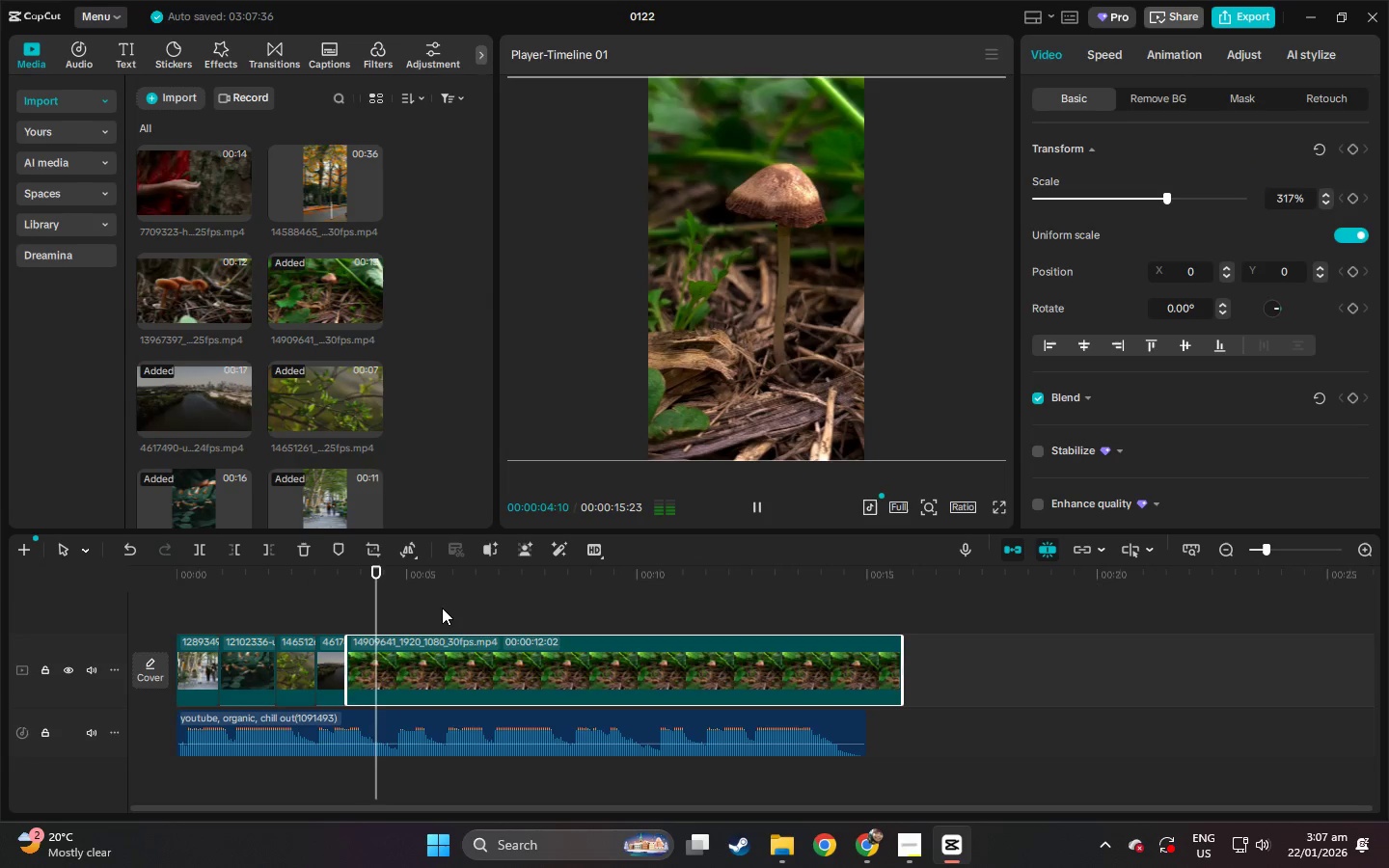 
key(Space)
 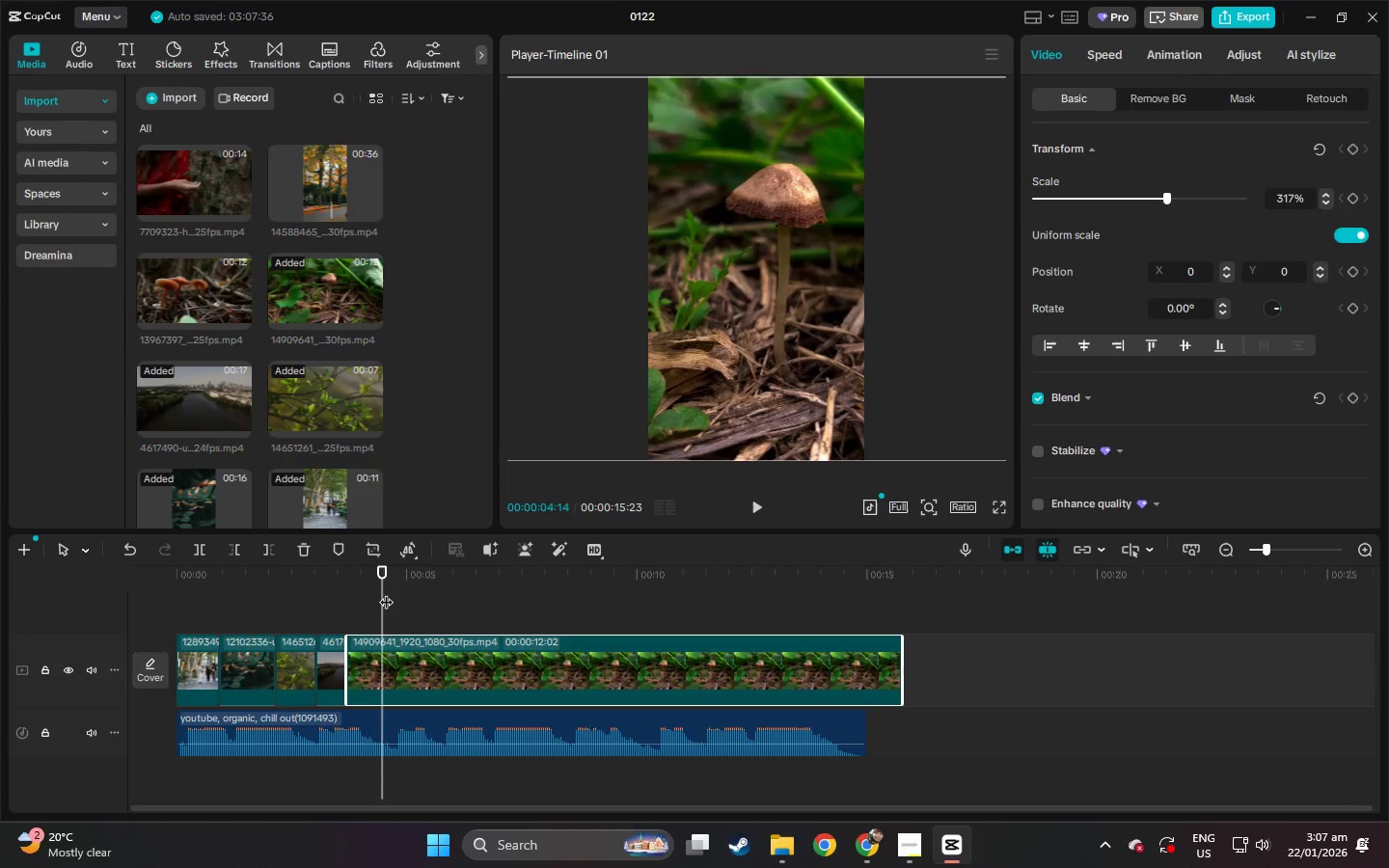 
left_click_drag(start_coordinate=[383, 585], to_coordinate=[338, 581])
 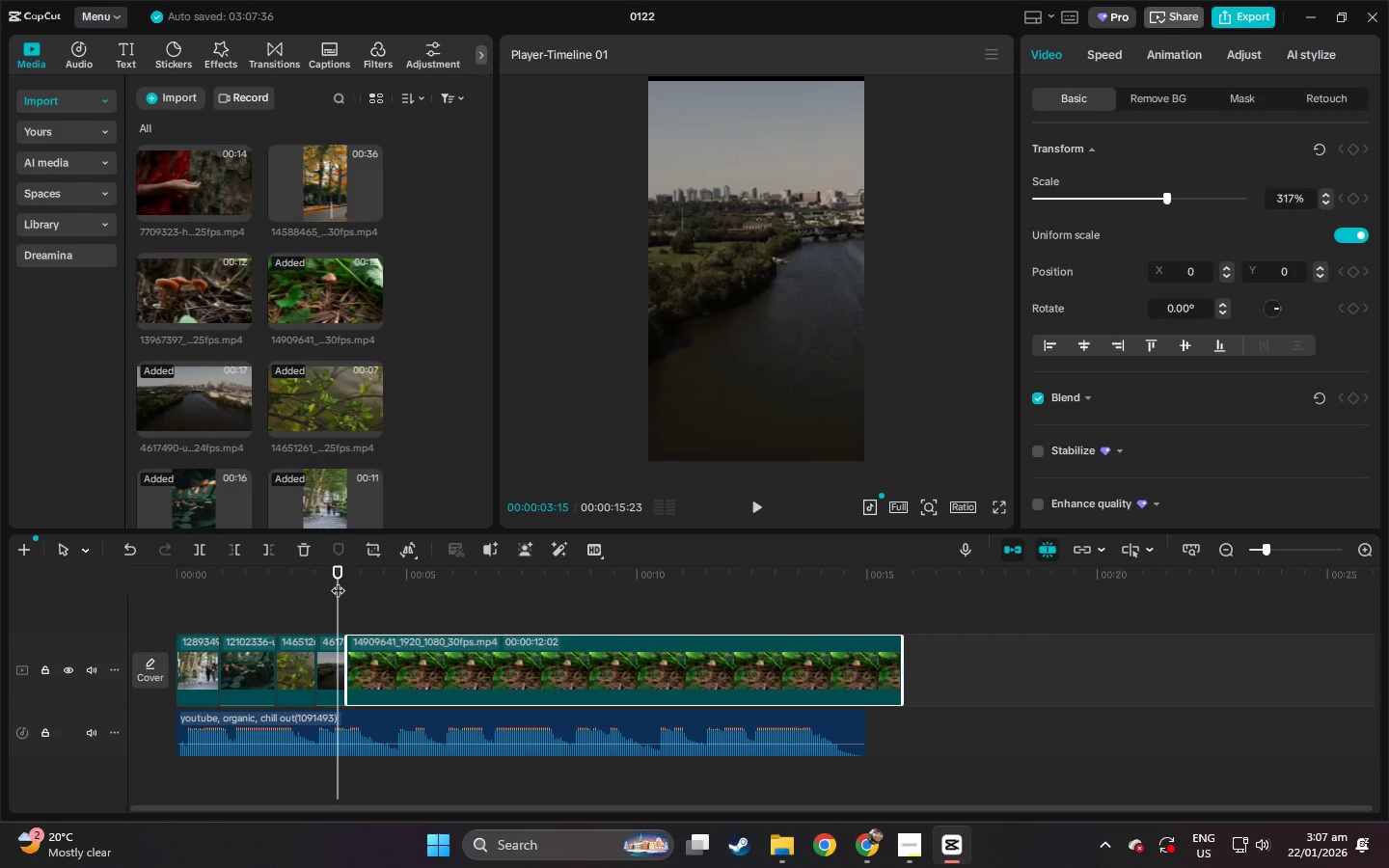 
key(Space)
 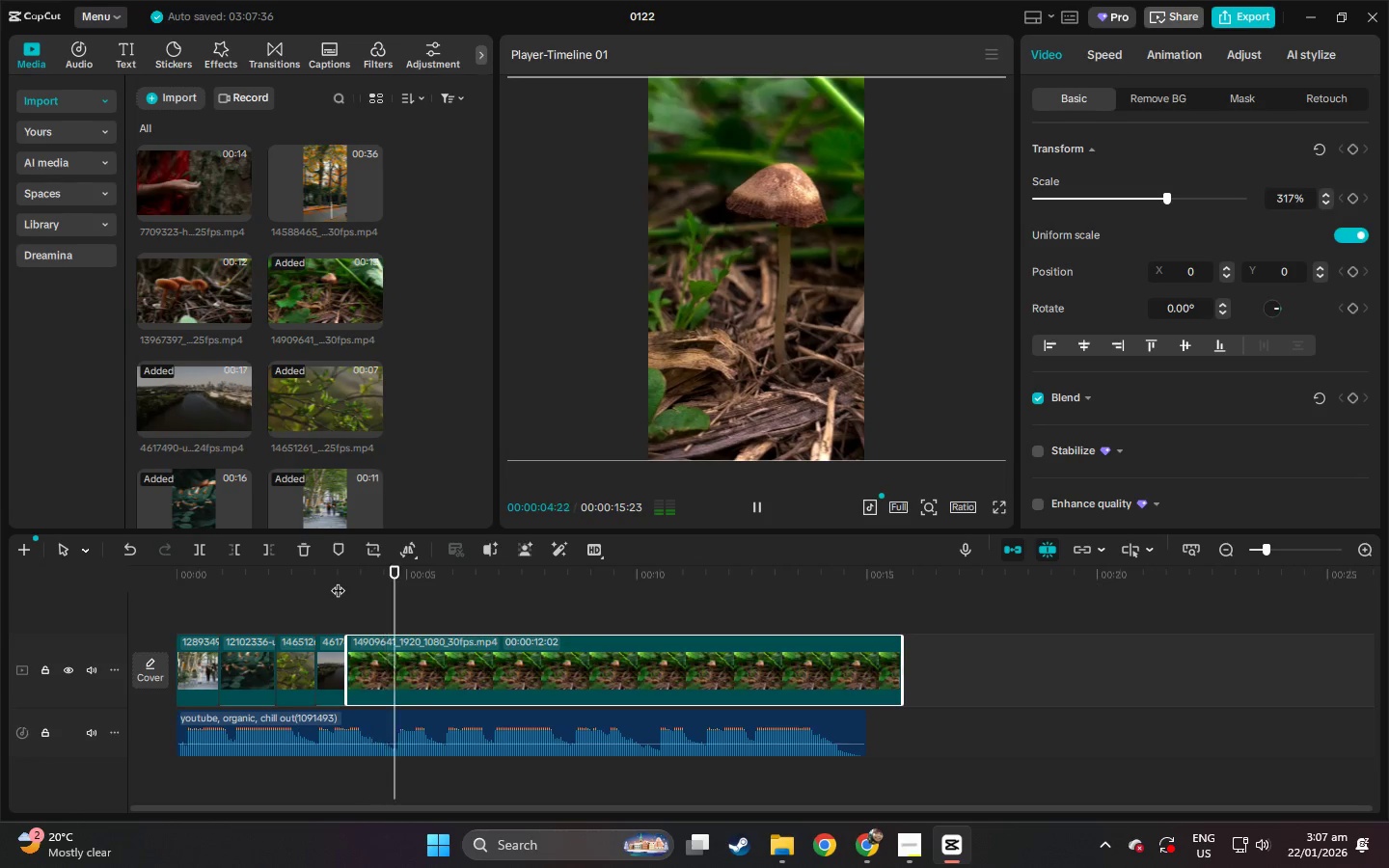 
key(Space)
 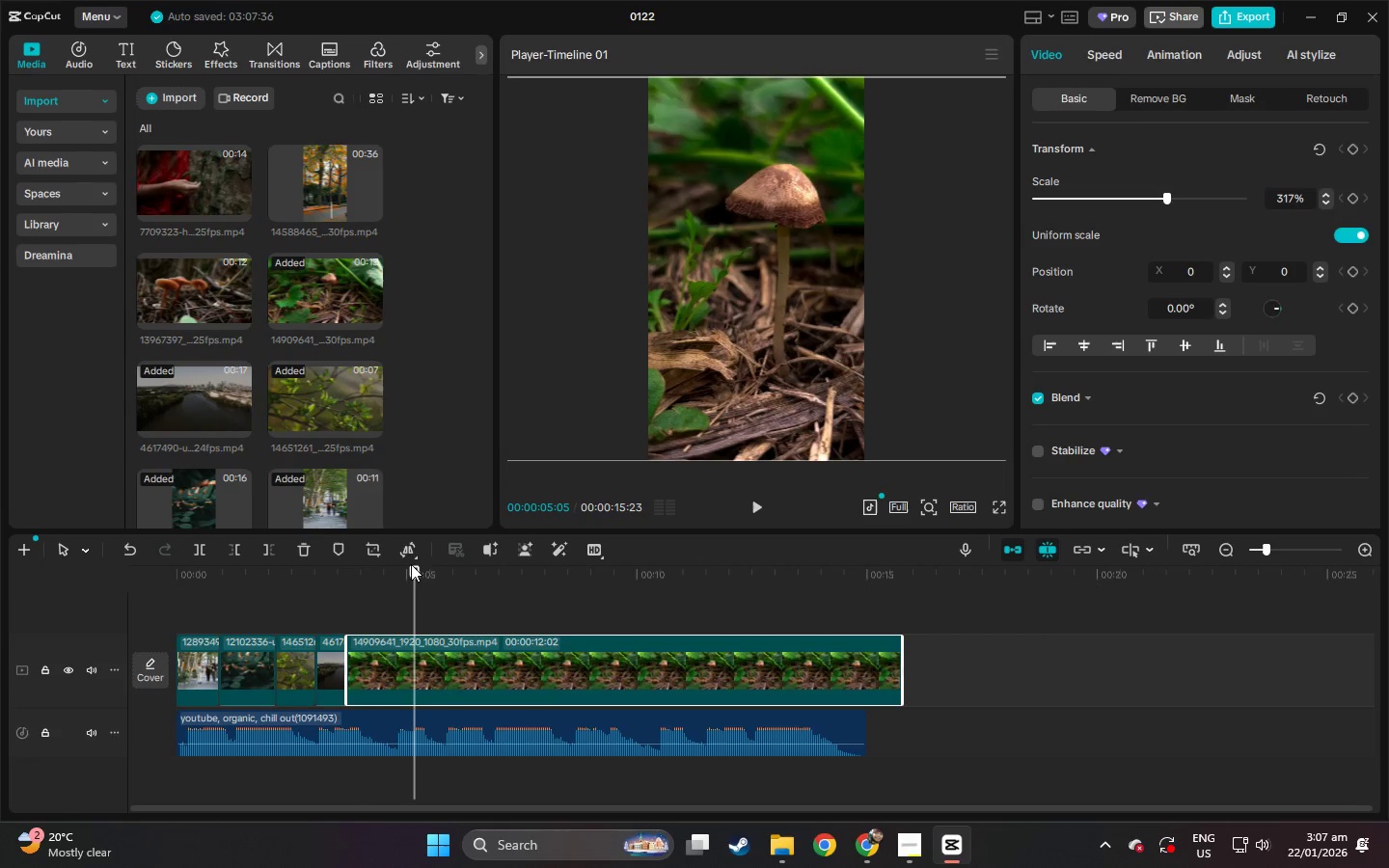 
left_click_drag(start_coordinate=[420, 564], to_coordinate=[414, 569])
 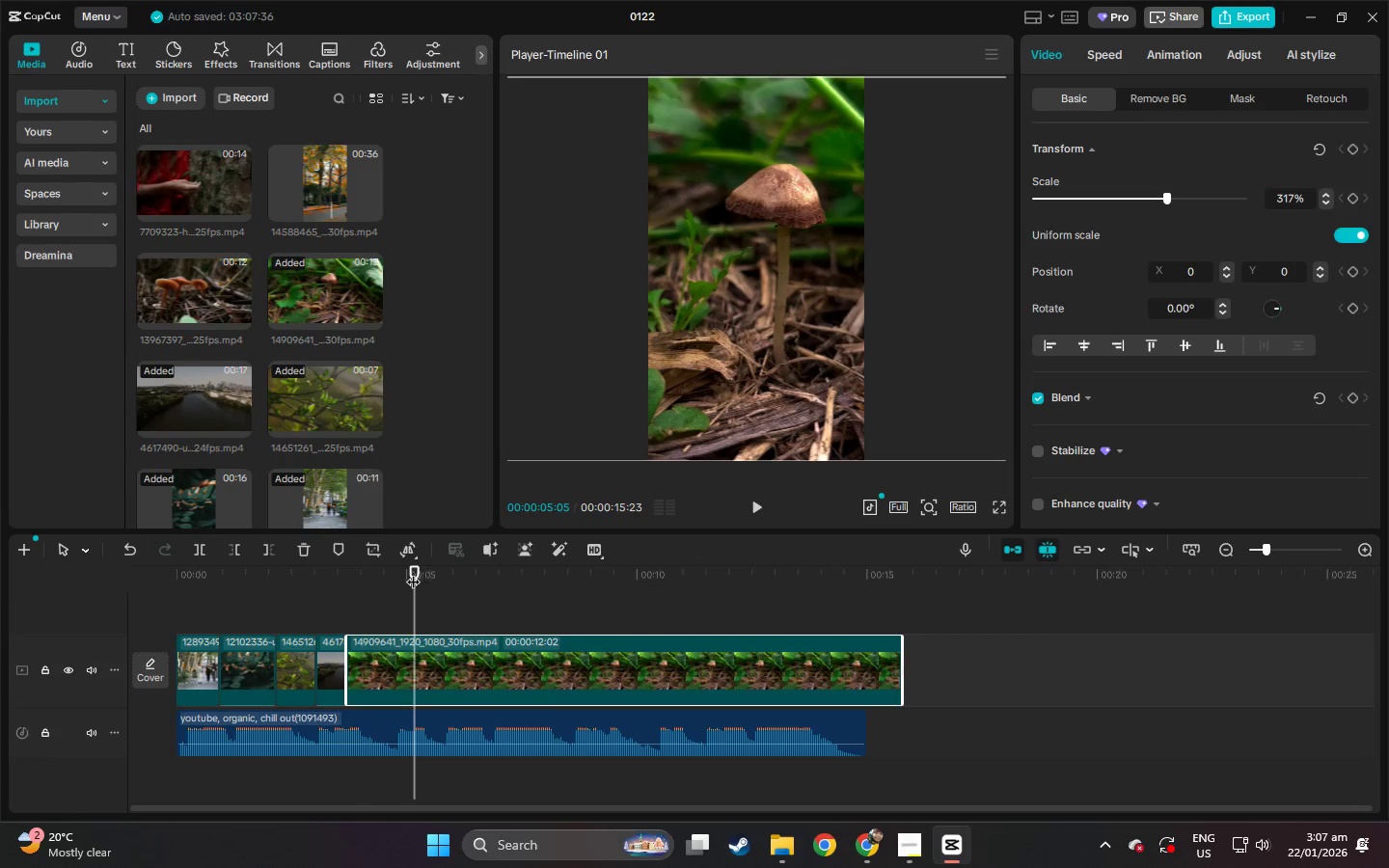 
key(Control+ControlLeft)
 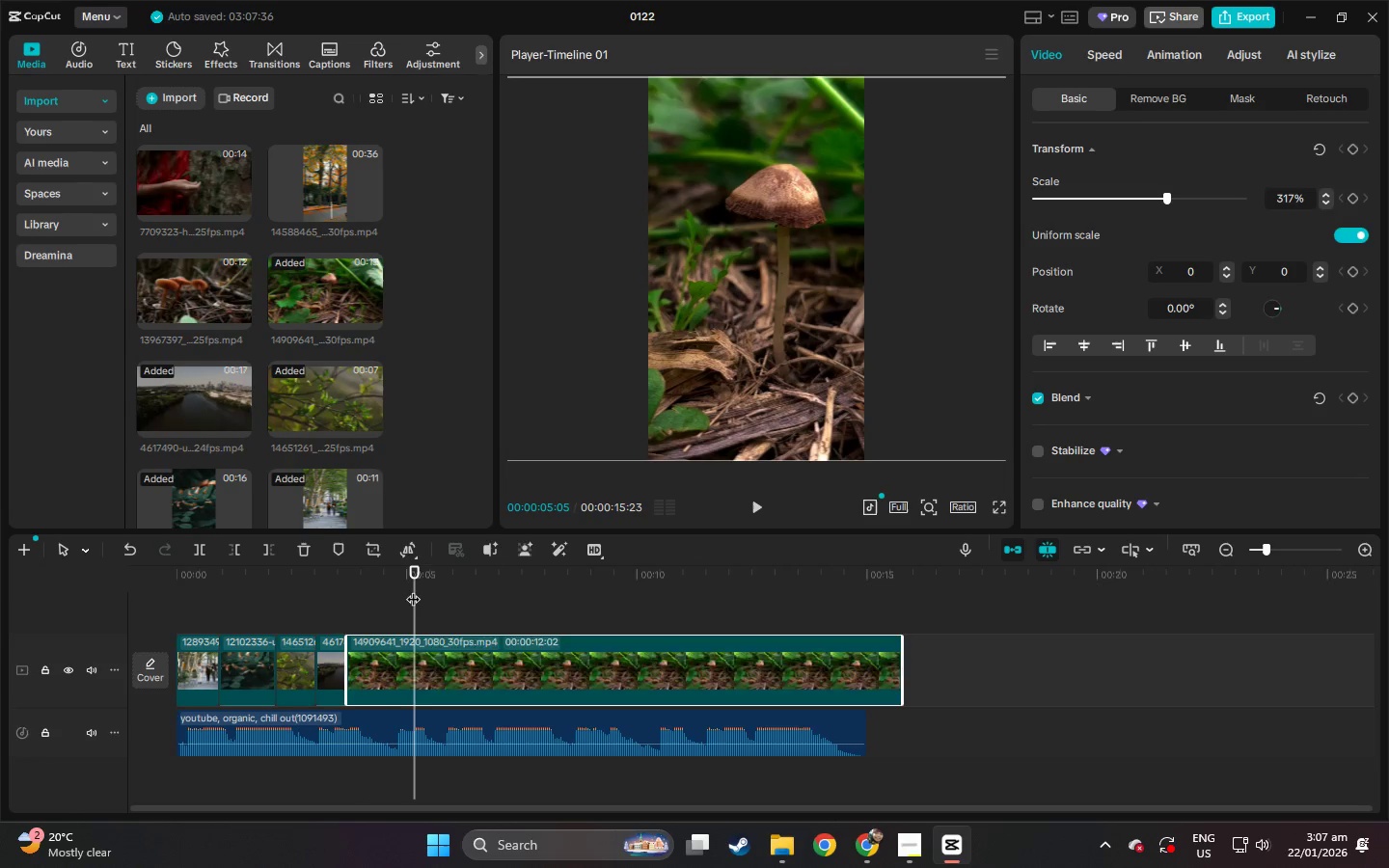 
key(Control+B)
 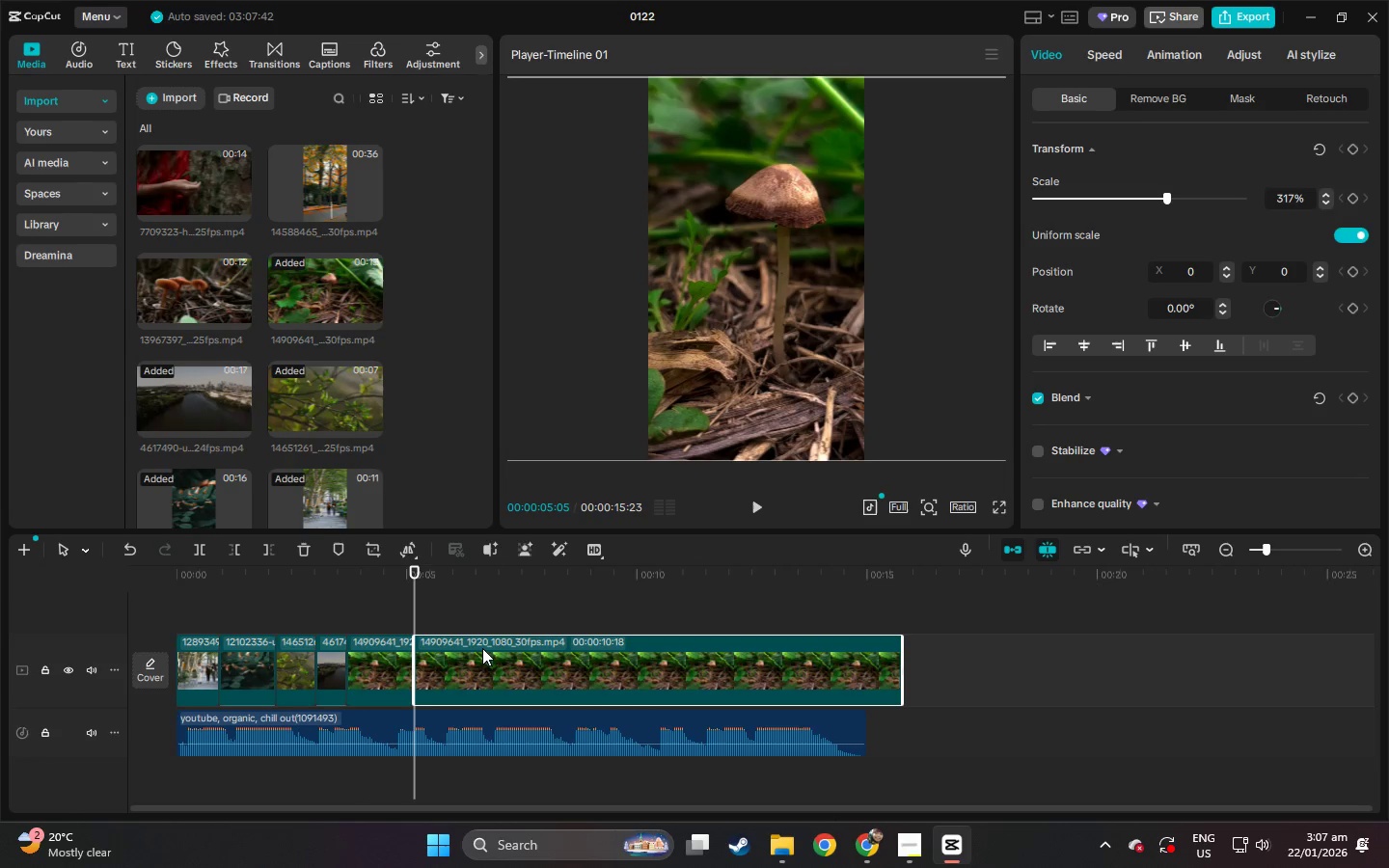 
left_click([483, 649])
 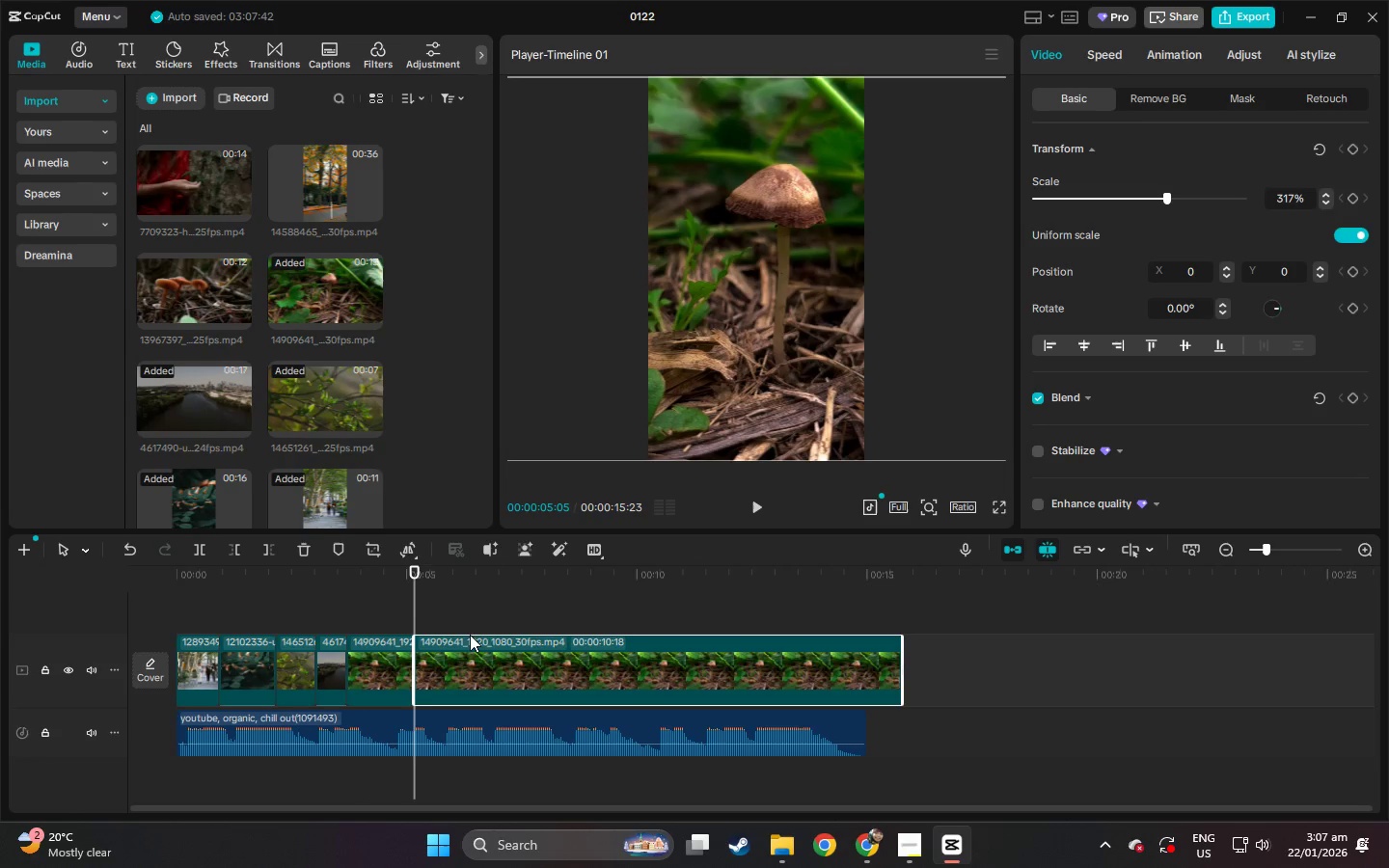 
key(Delete)
 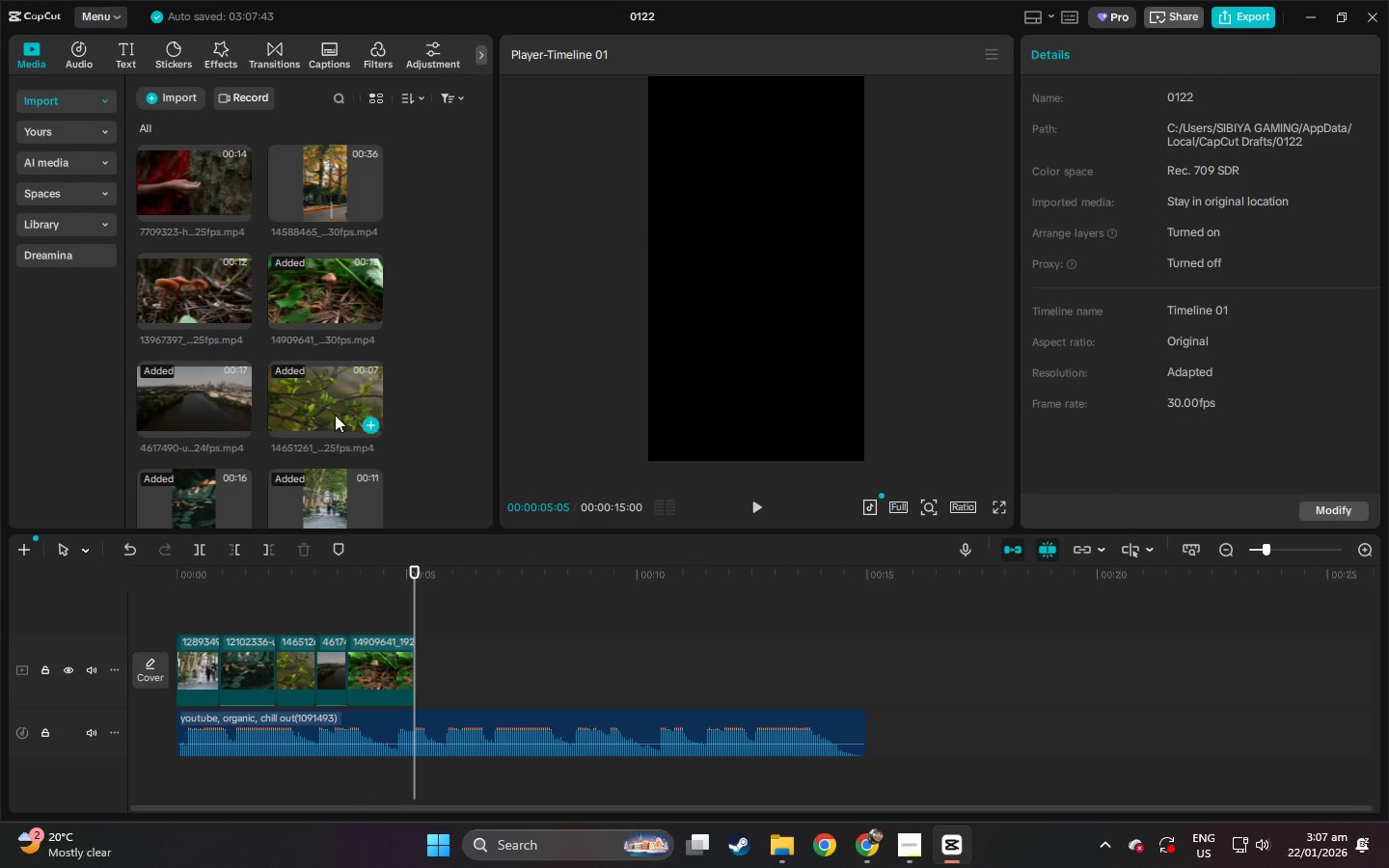 
left_click_drag(start_coordinate=[177, 298], to_coordinate=[412, 668])
 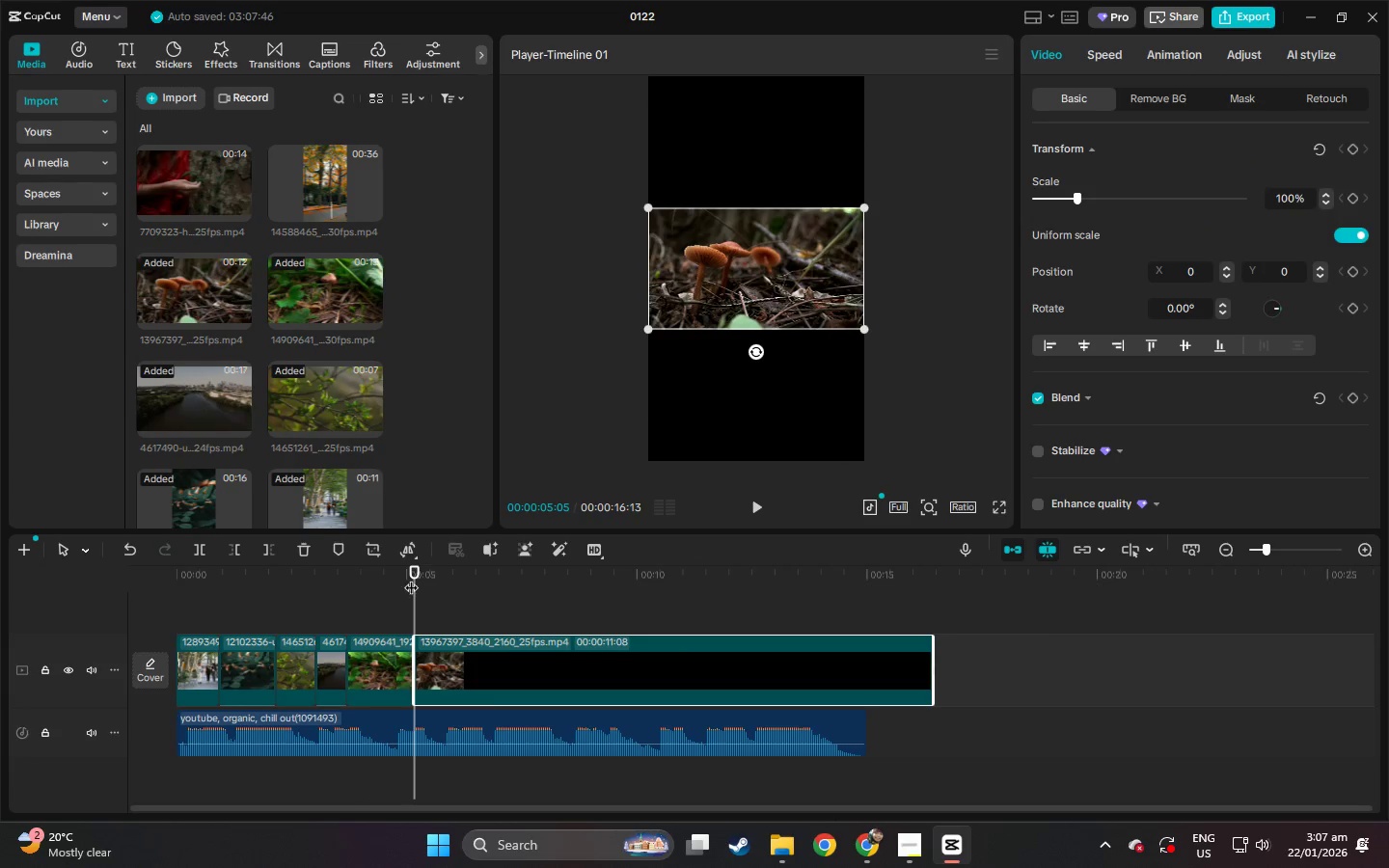 
left_click([411, 576])
 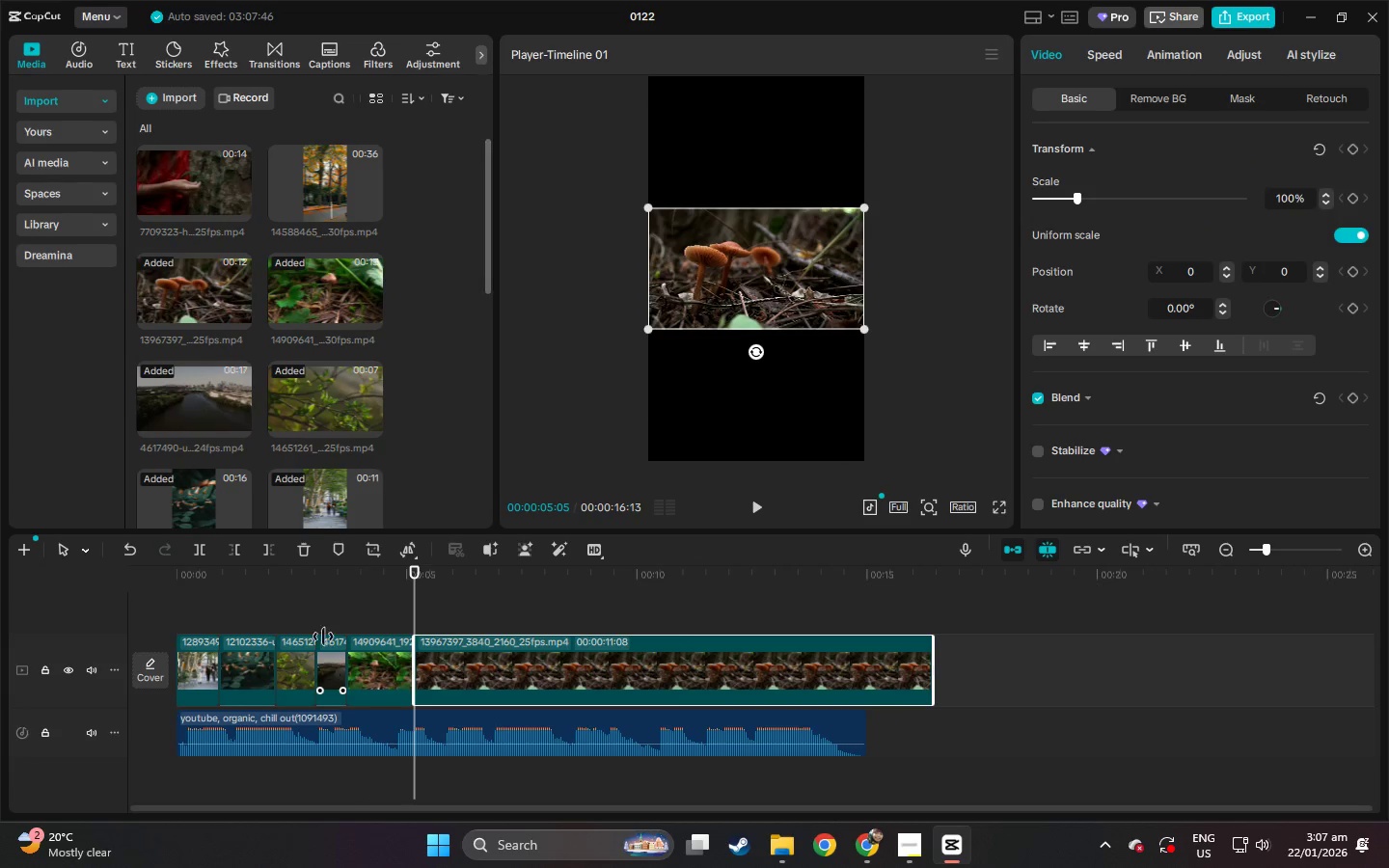 
left_click([386, 577])
 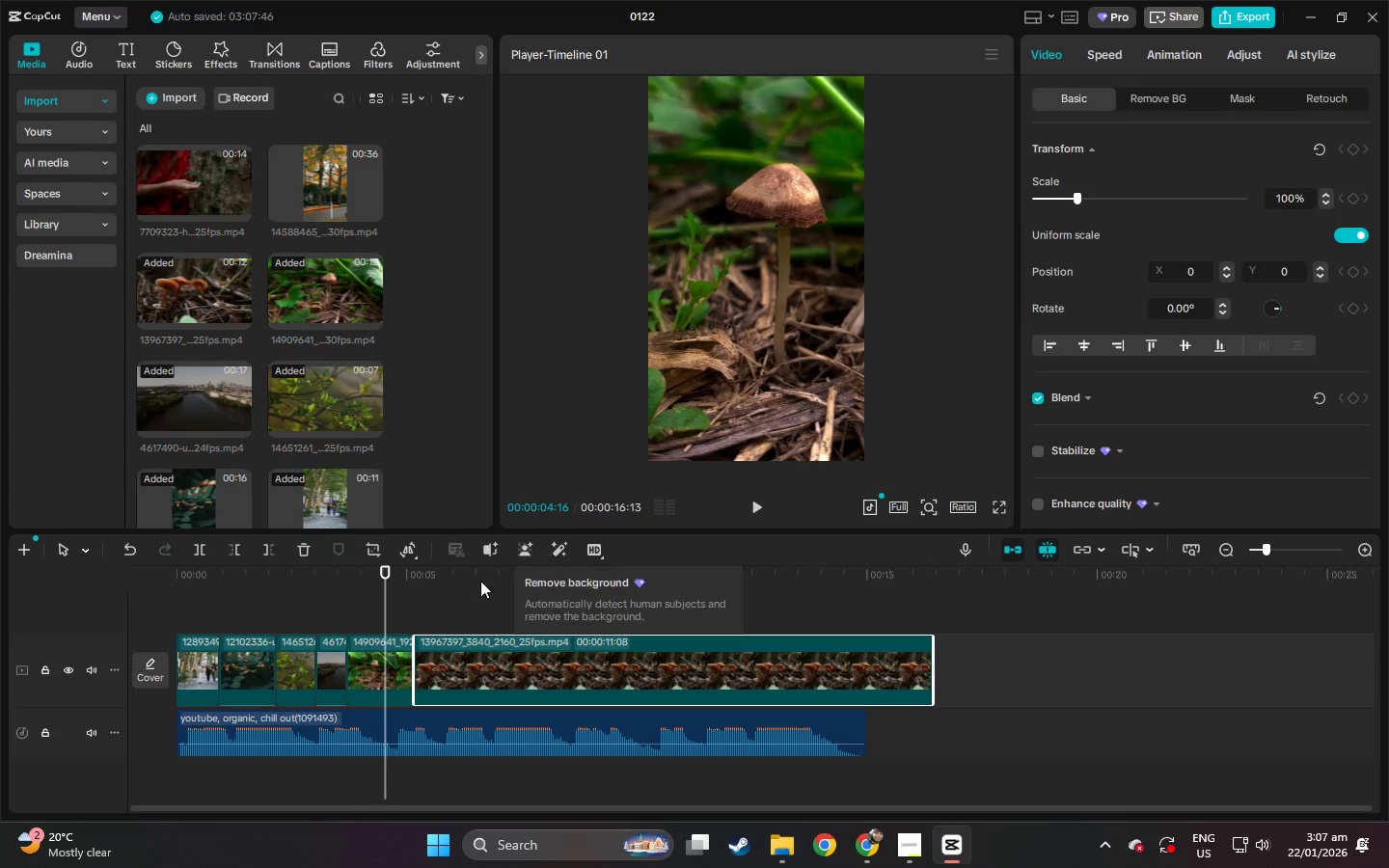 
left_click([434, 578])
 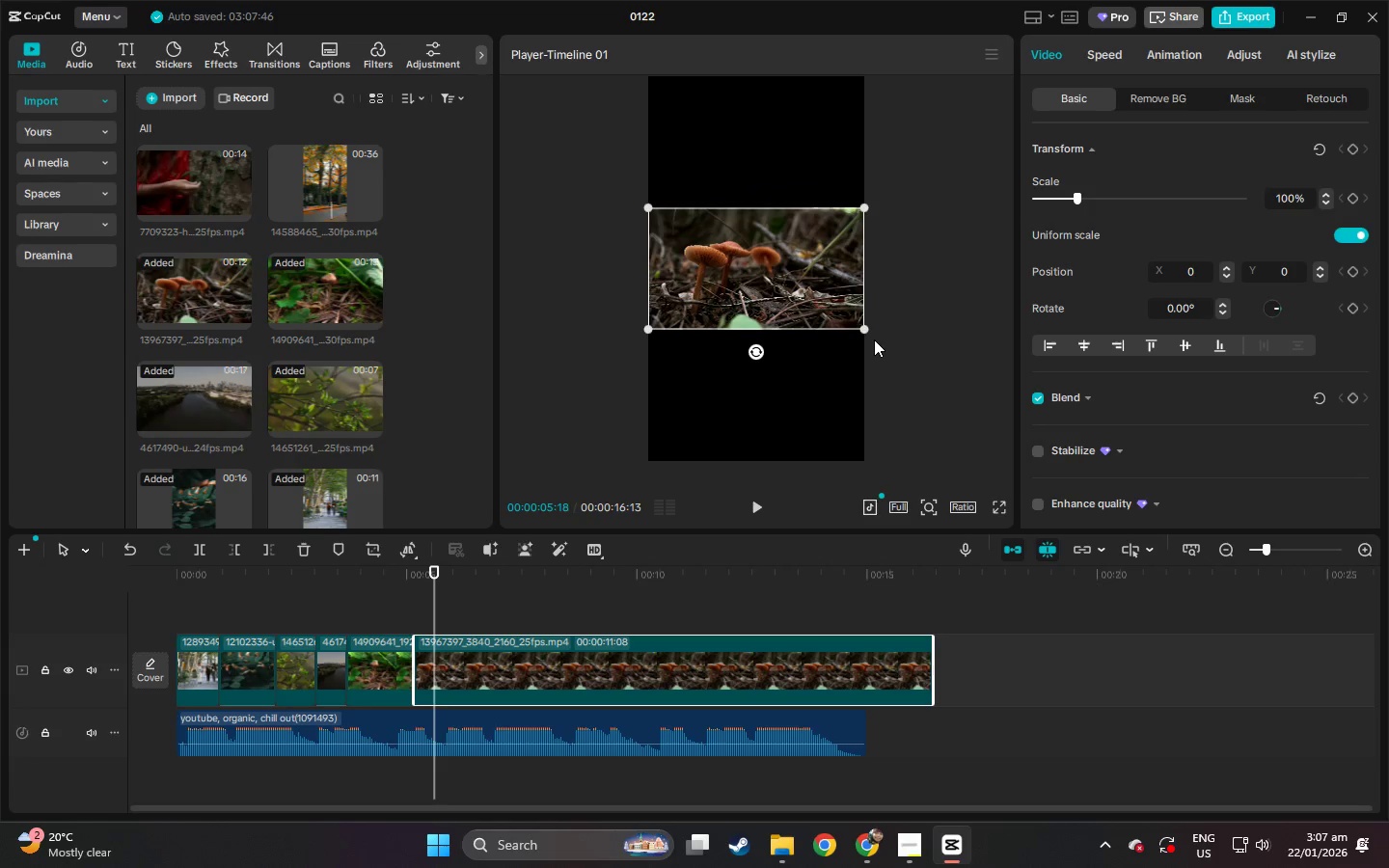 
left_click_drag(start_coordinate=[861, 326], to_coordinate=[1154, 615])
 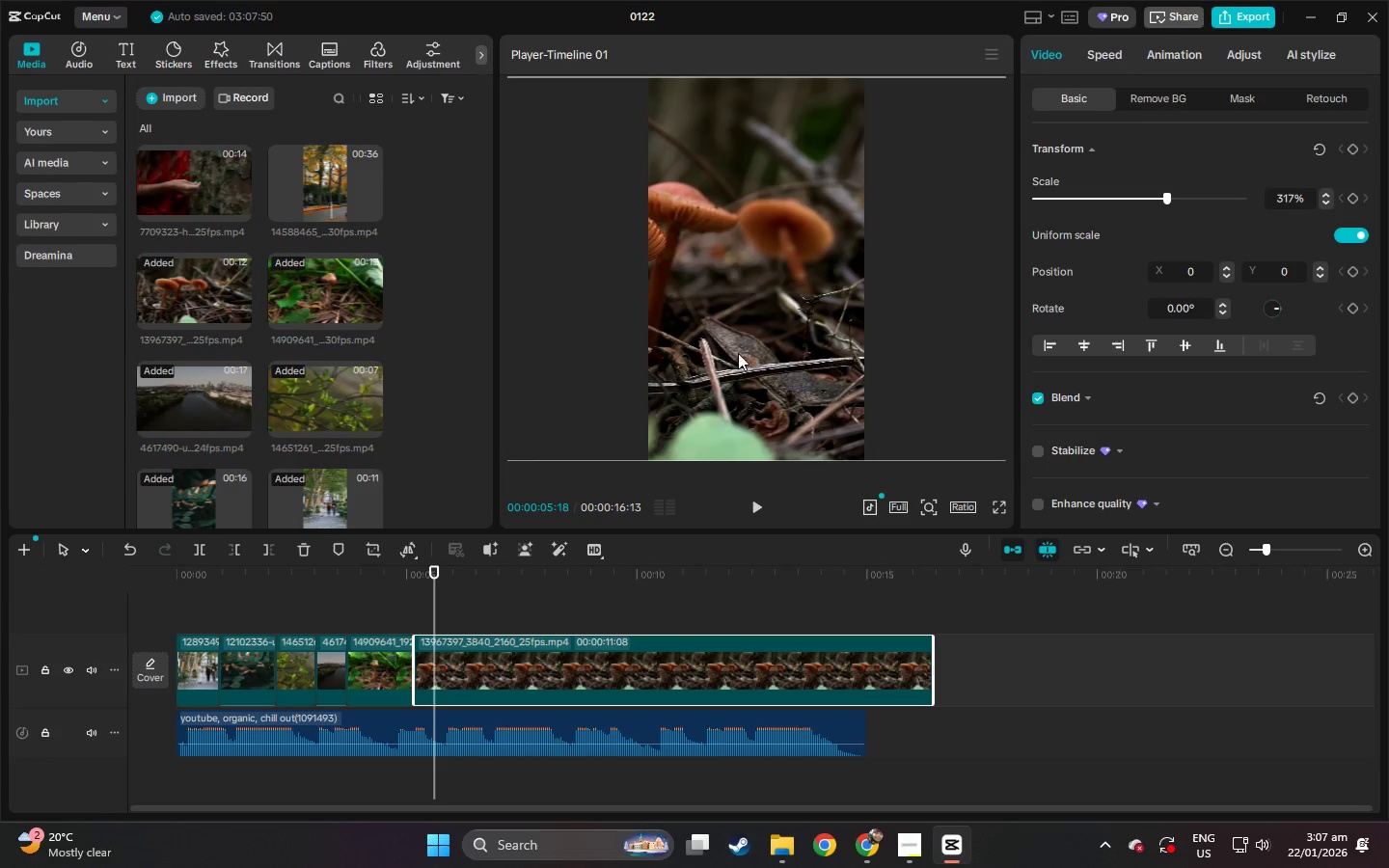 
left_click_drag(start_coordinate=[746, 351], to_coordinate=[864, 351])
 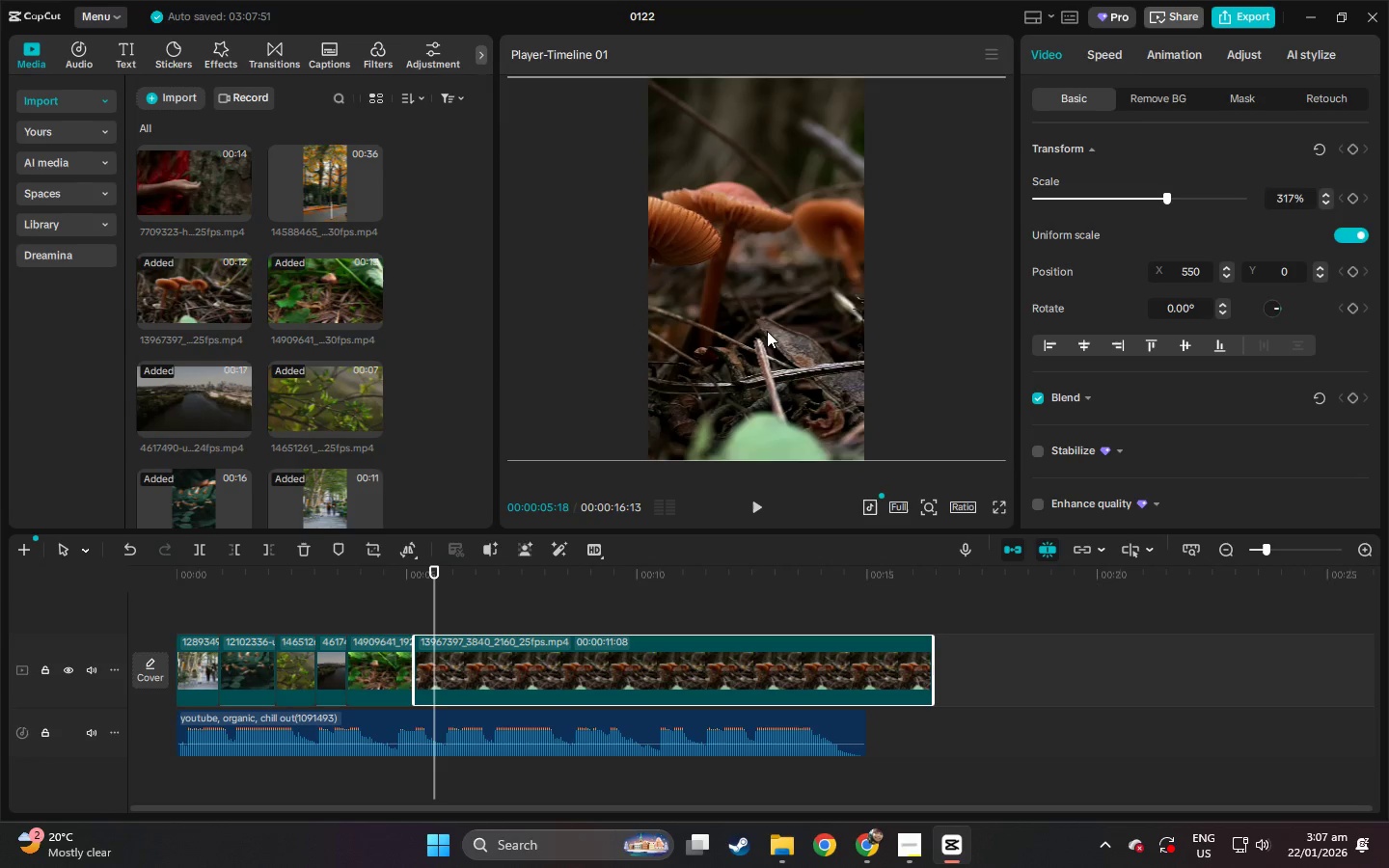 
left_click_drag(start_coordinate=[767, 332], to_coordinate=[793, 331])
 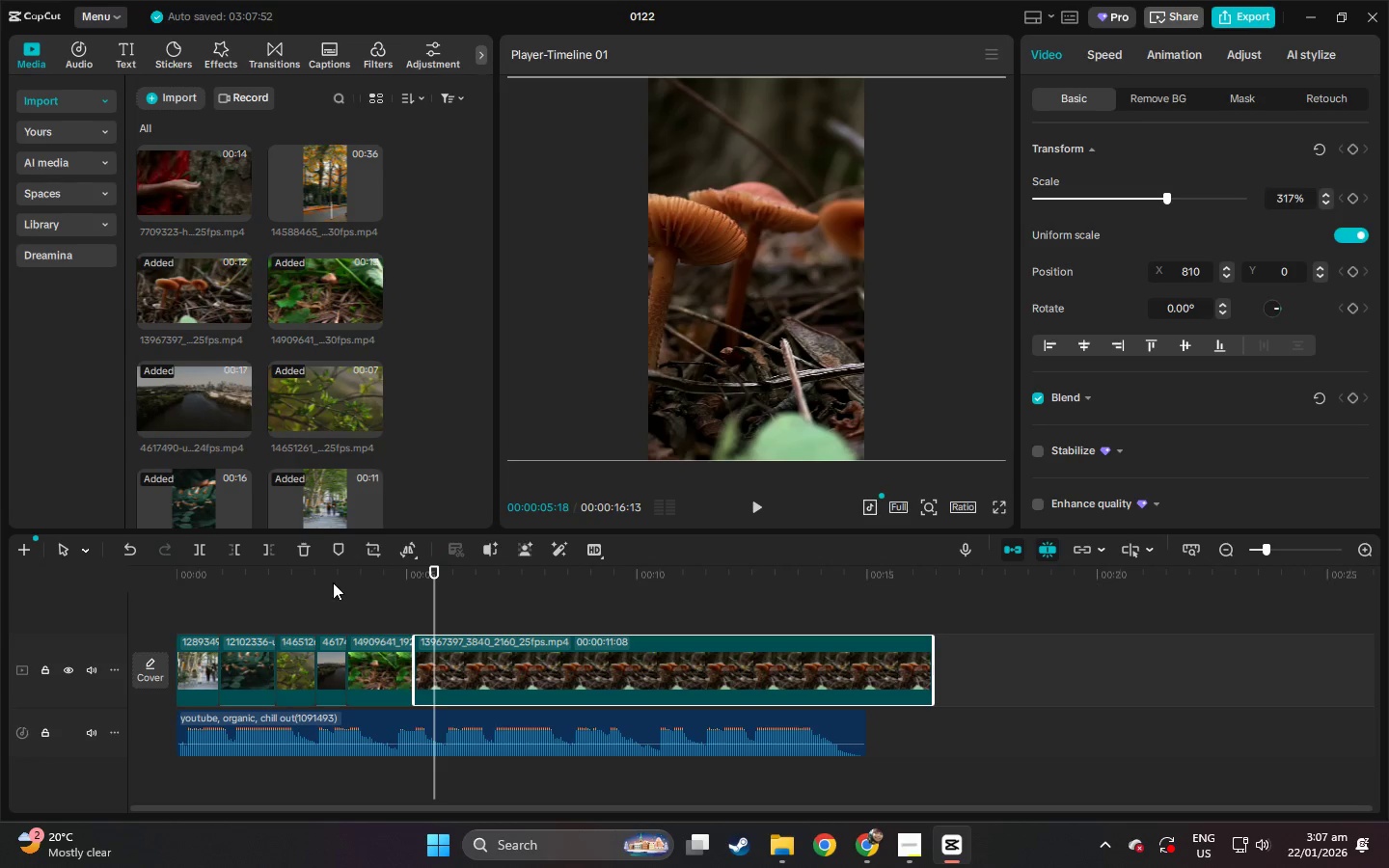 
left_click([351, 580])
 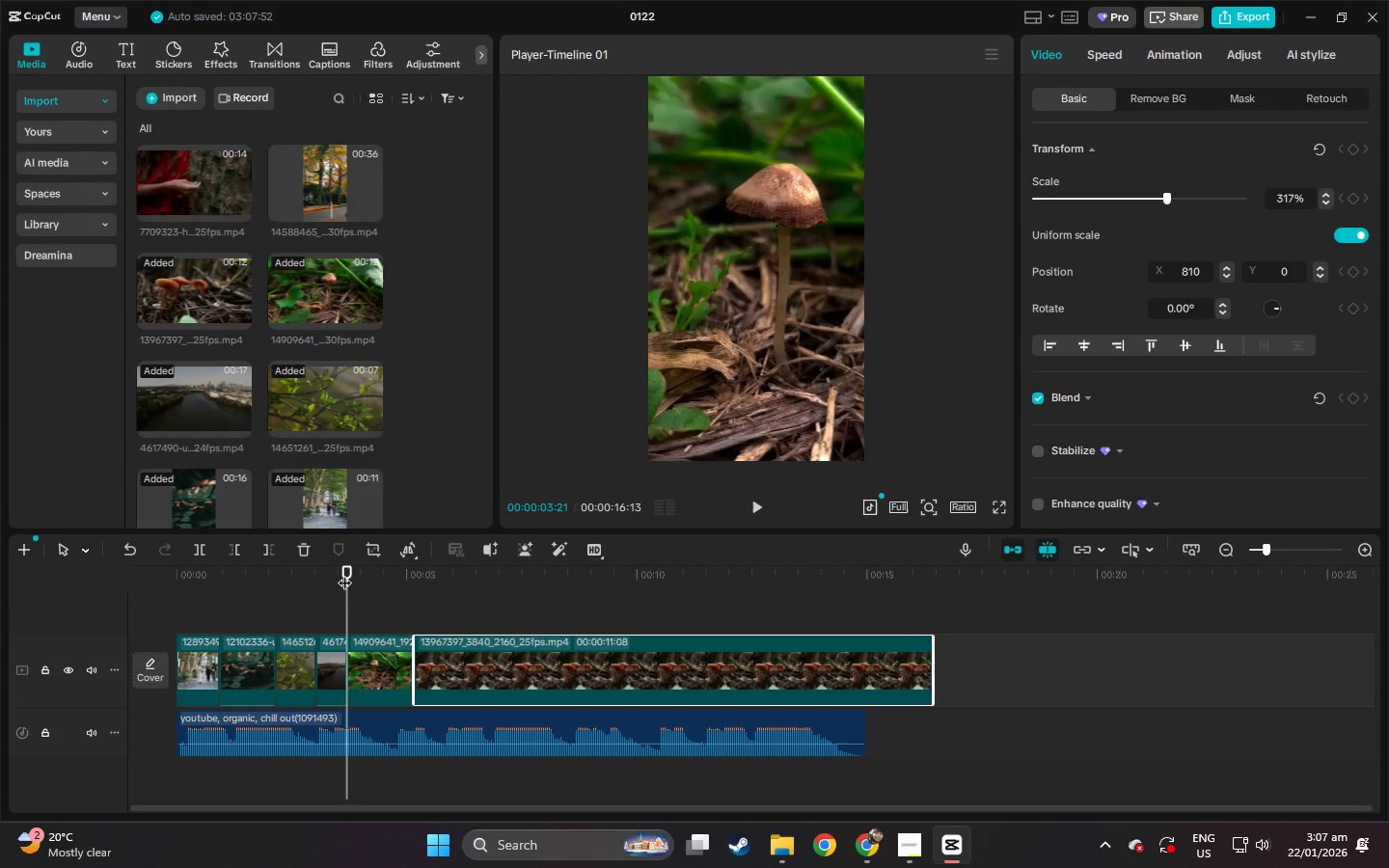 
left_click_drag(start_coordinate=[341, 573], to_coordinate=[335, 574])
 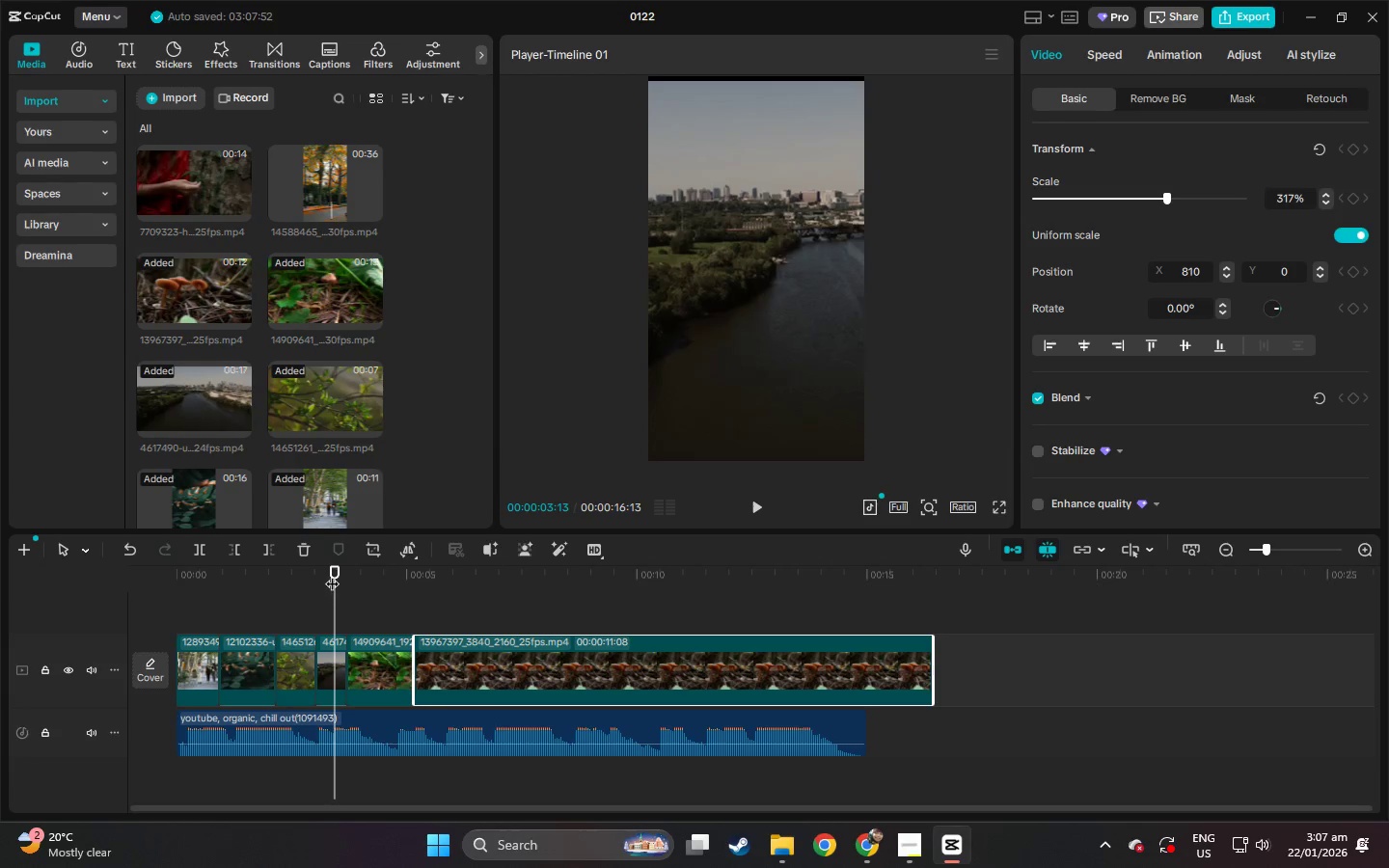 
key(Space)
 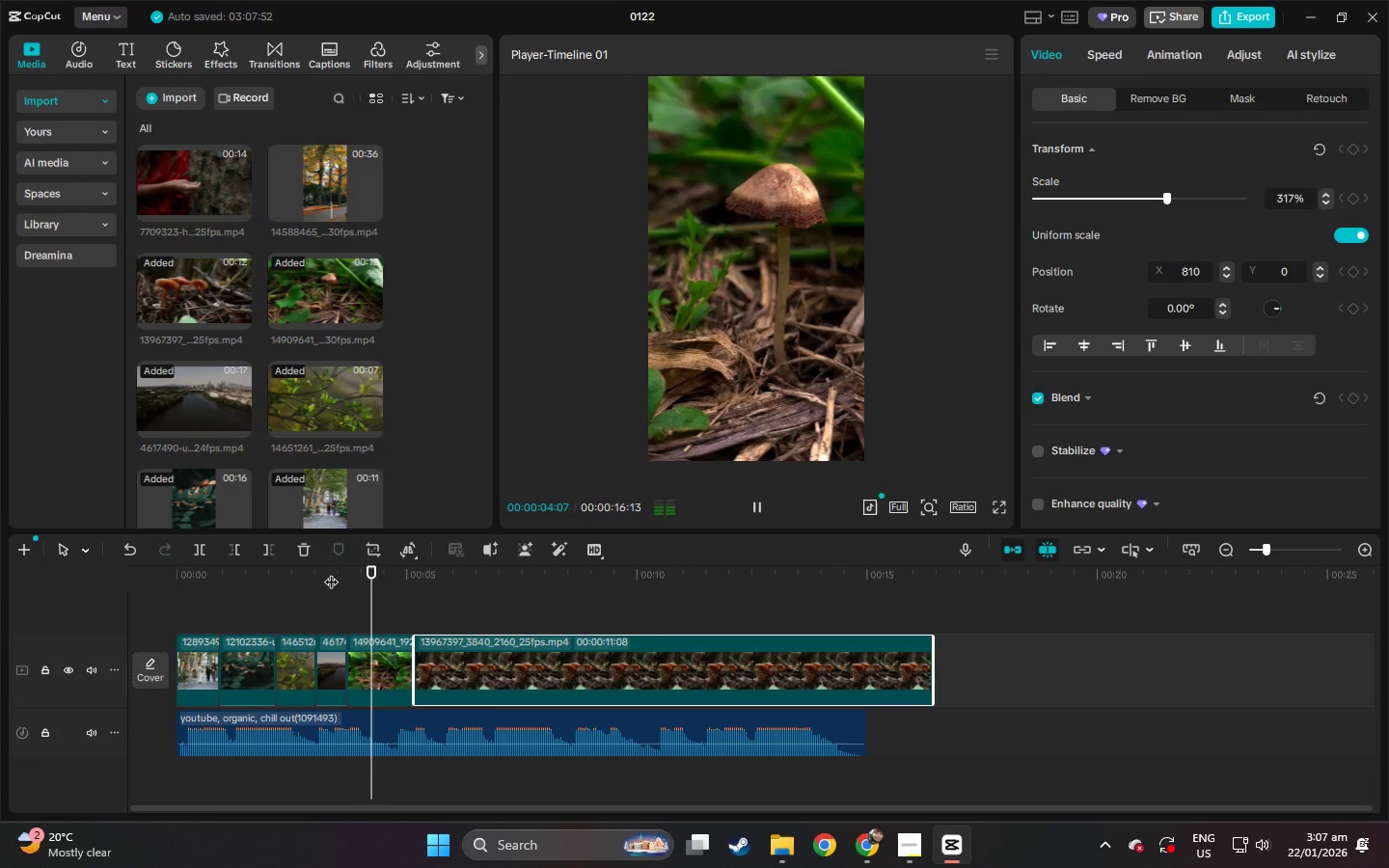 
key(Space)
 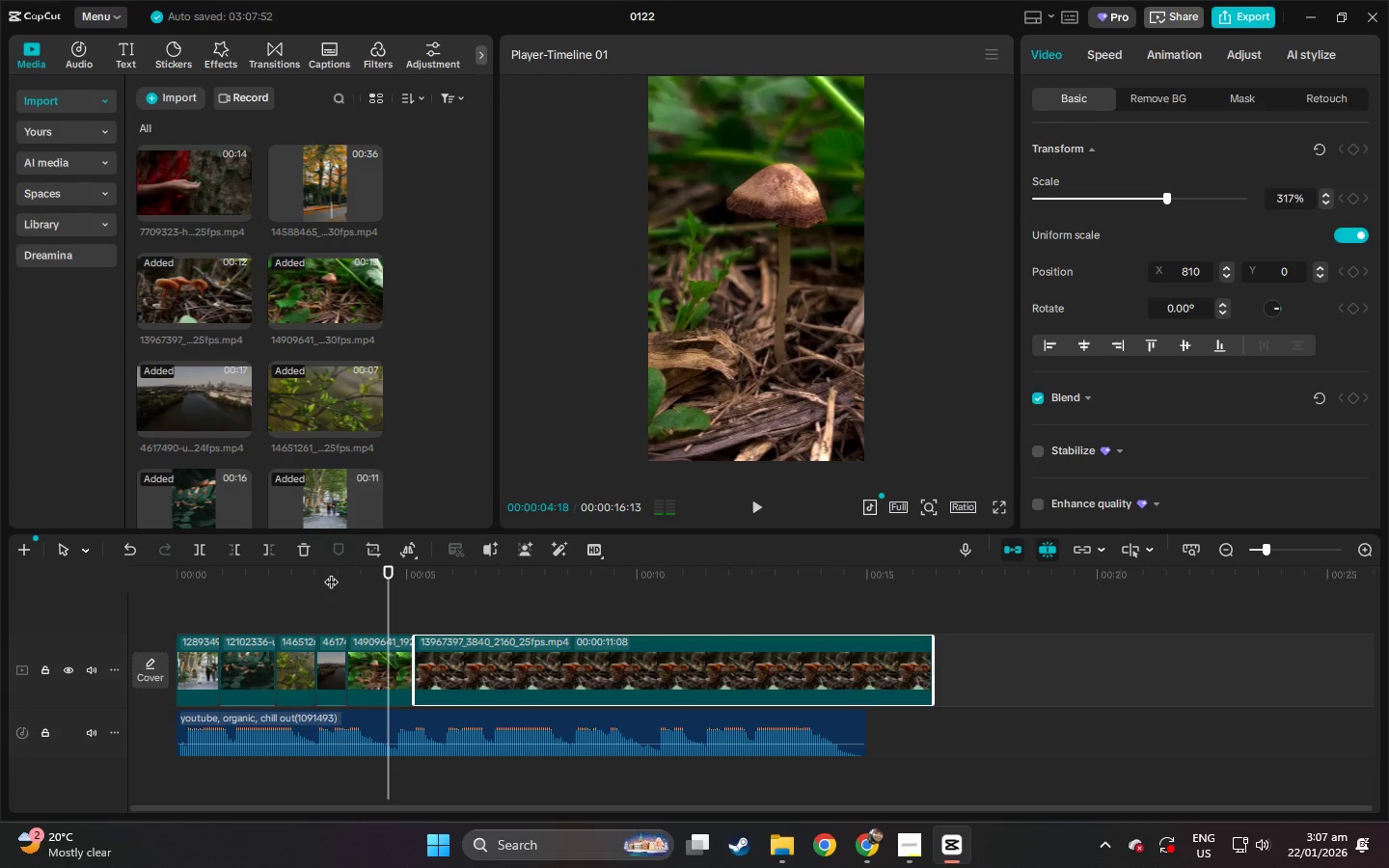 
key(Space)
 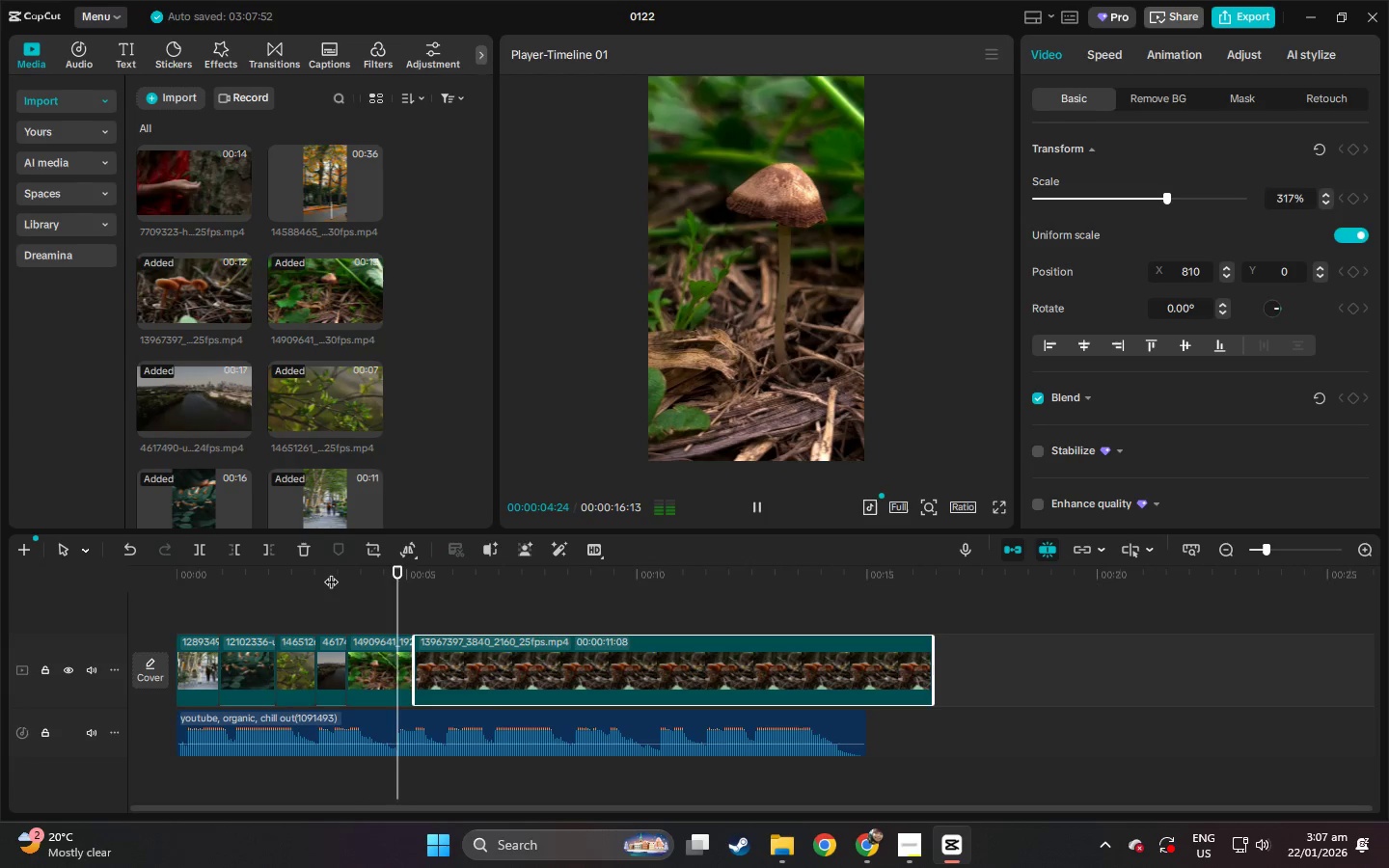 
key(Space)
 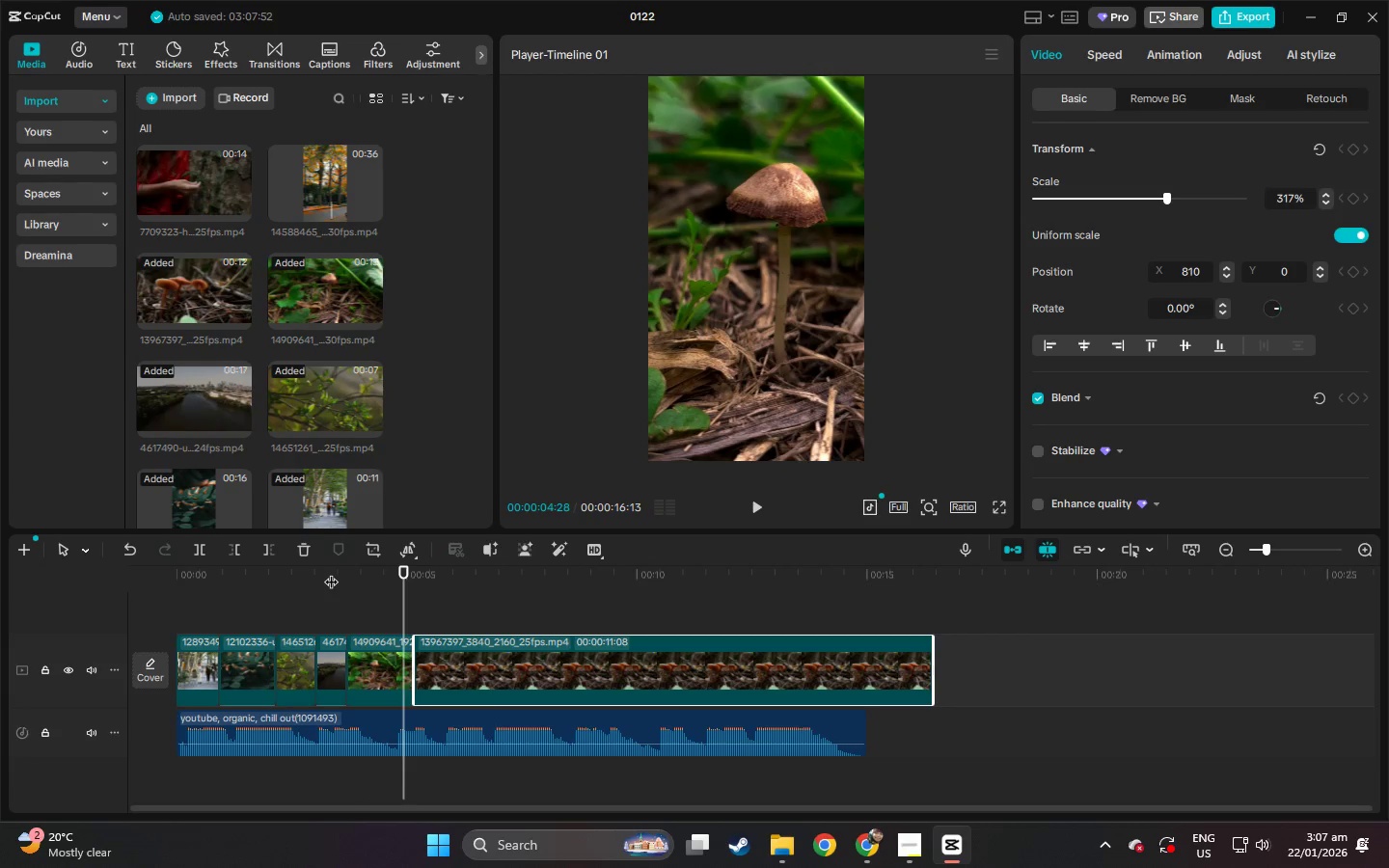 
key(Space)
 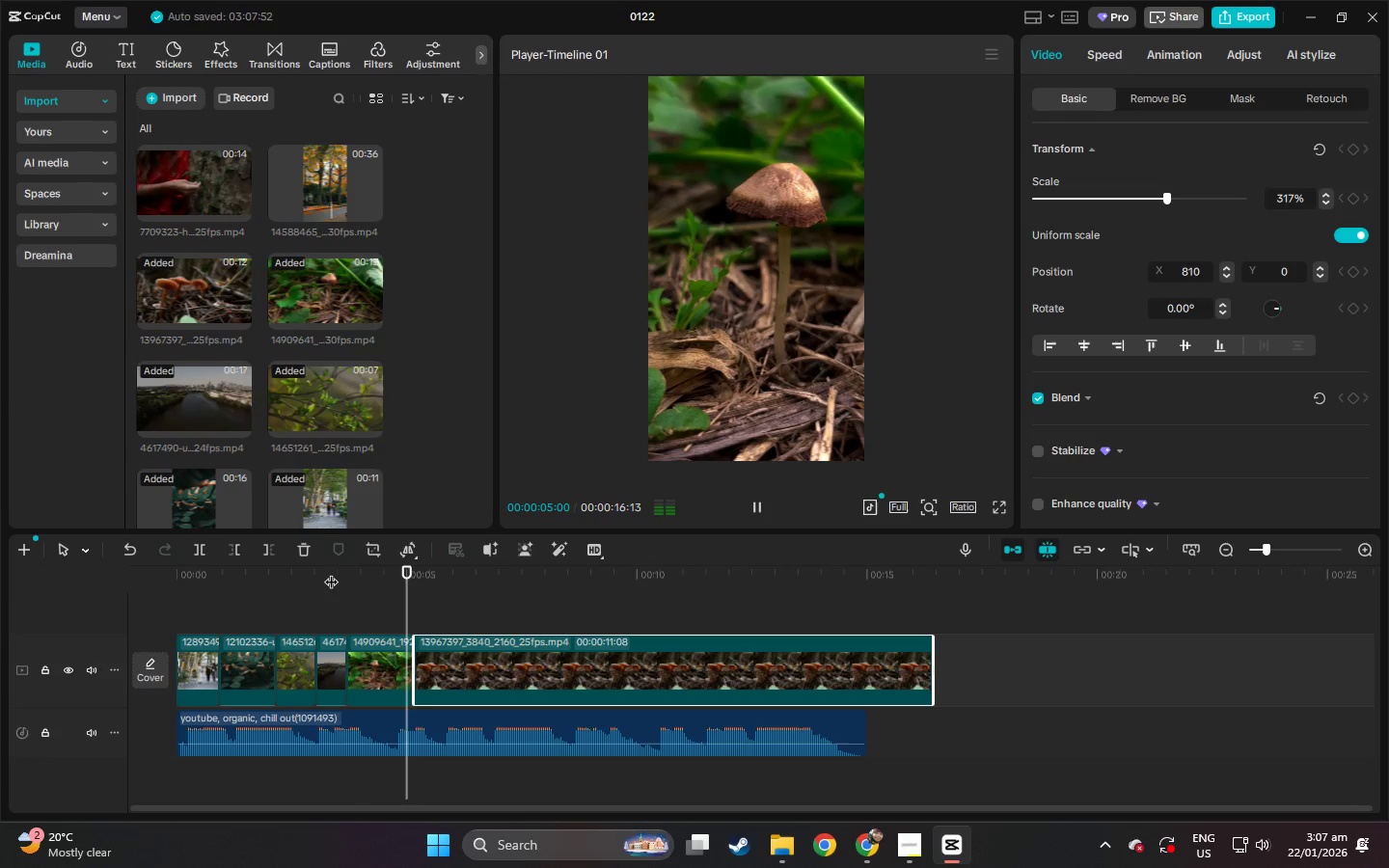 
key(Space)
 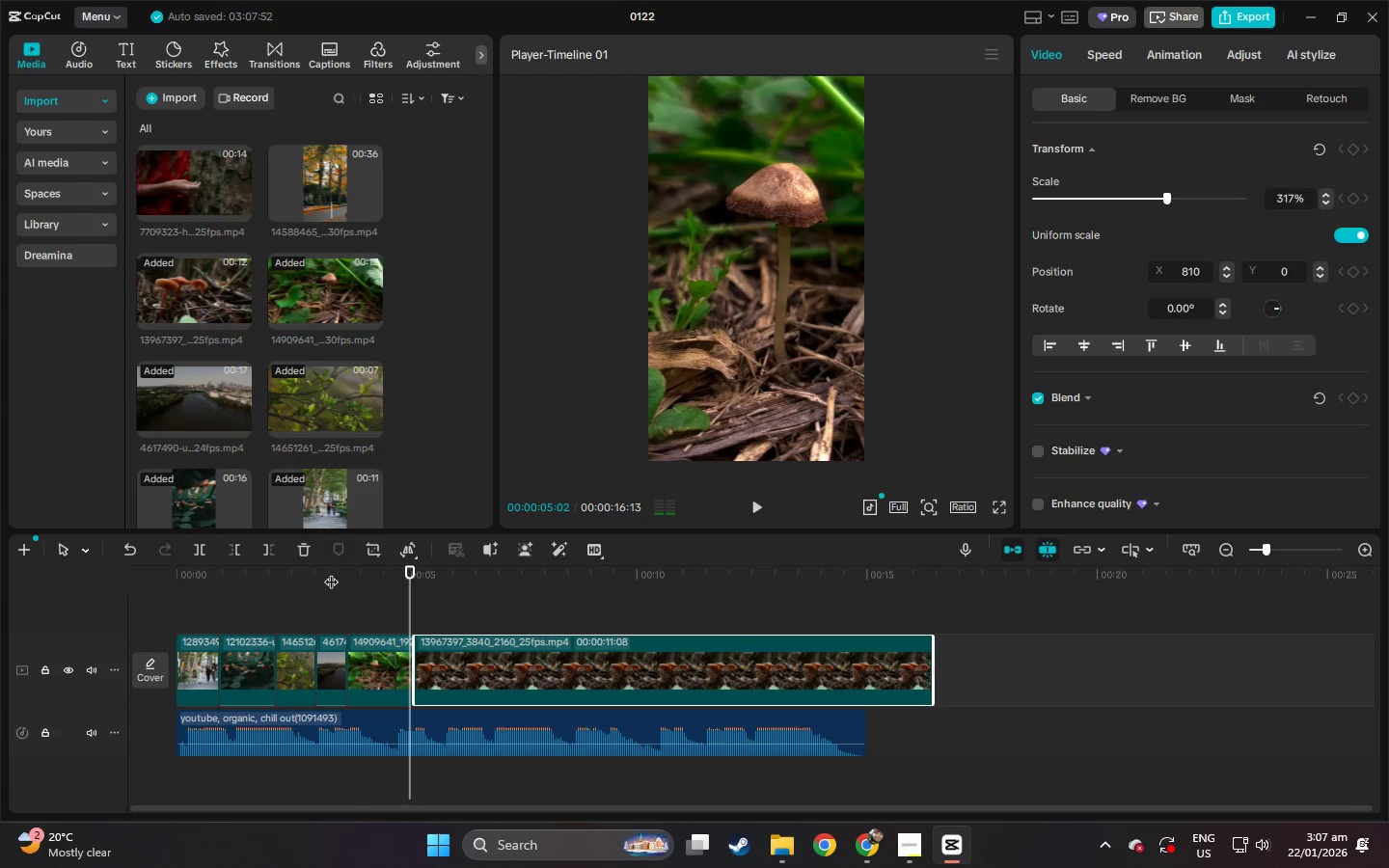 
key(Space)
 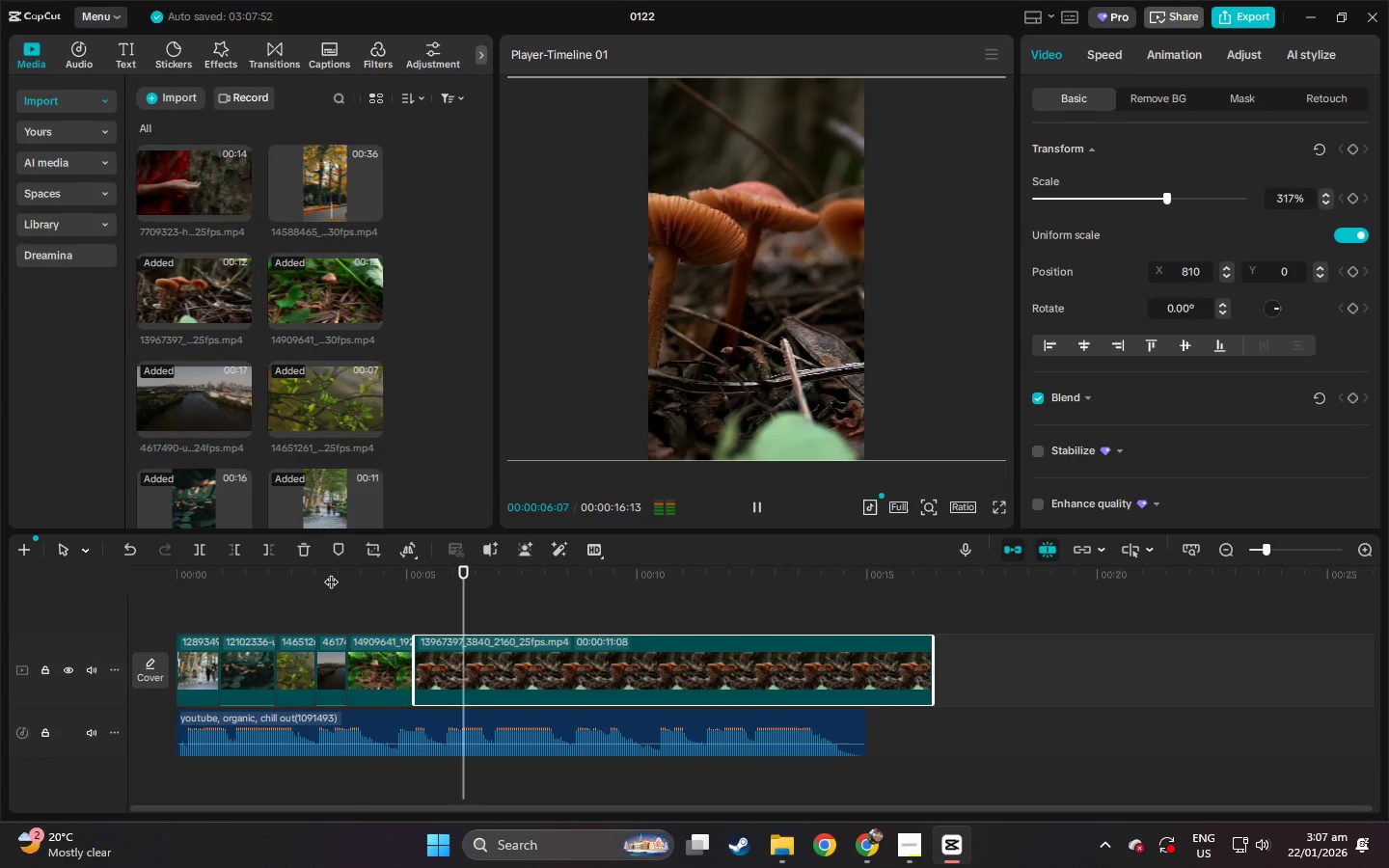 
key(Space)
 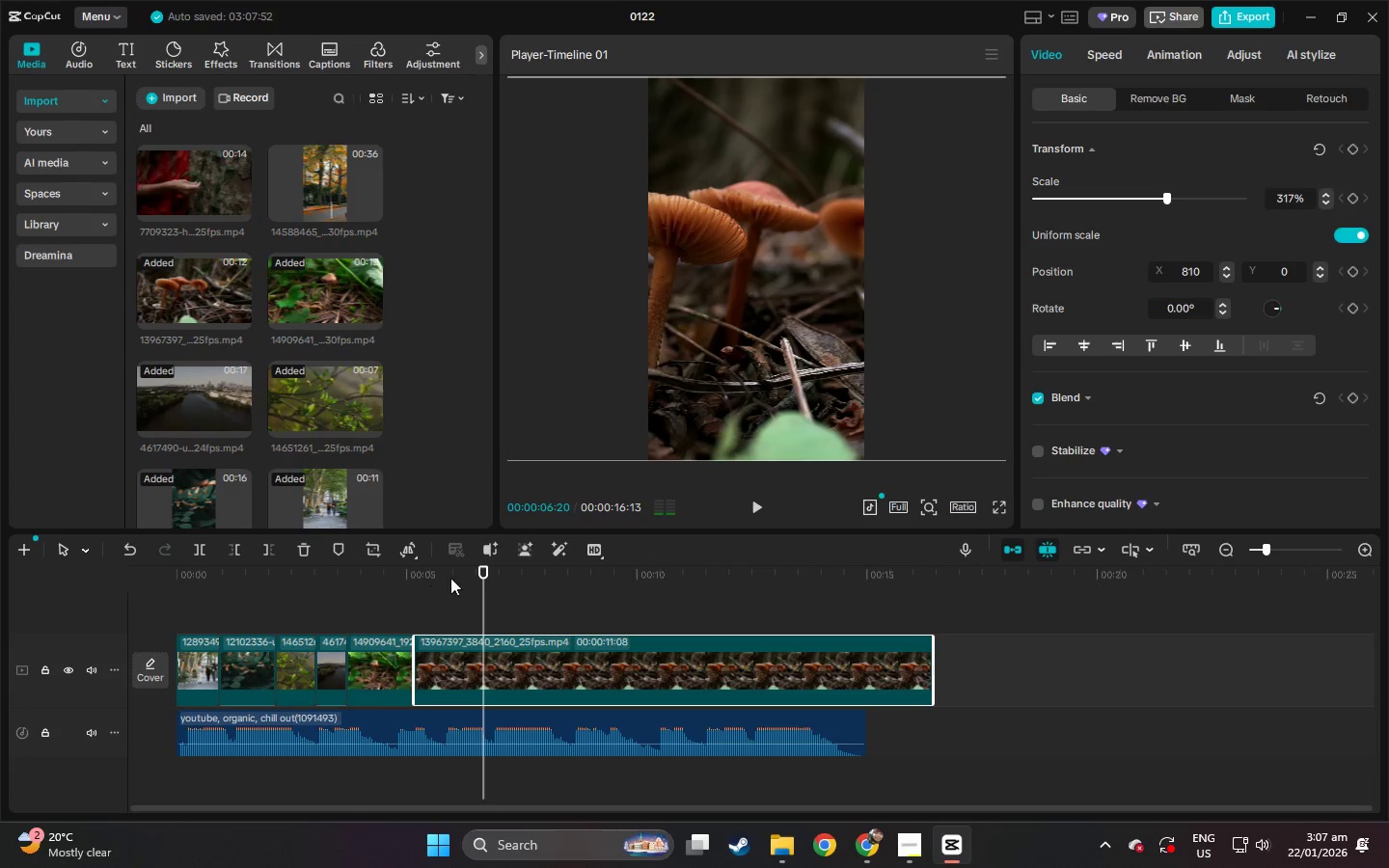 
left_click_drag(start_coordinate=[479, 575], to_coordinate=[475, 575])
 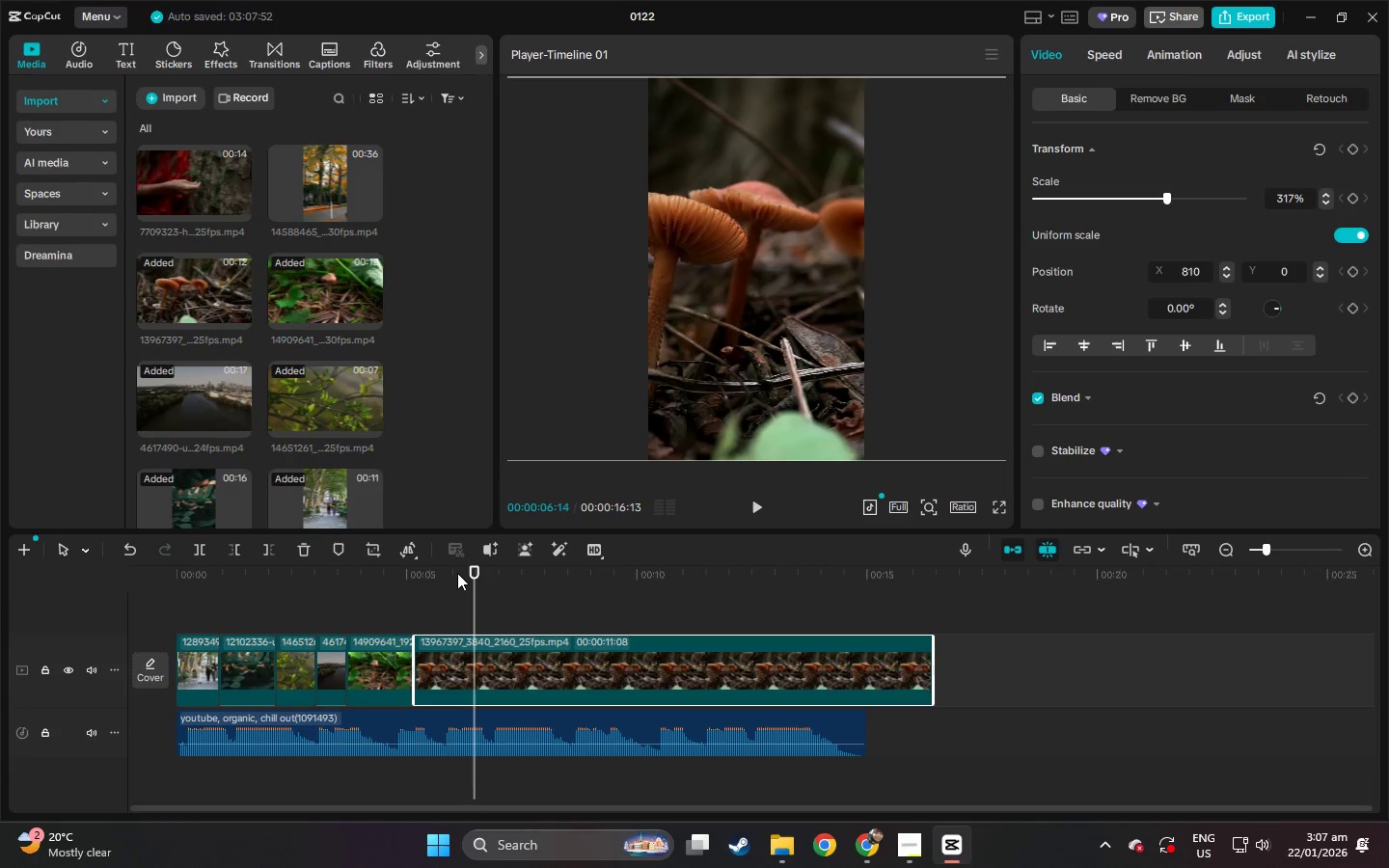 
double_click([457, 573])
 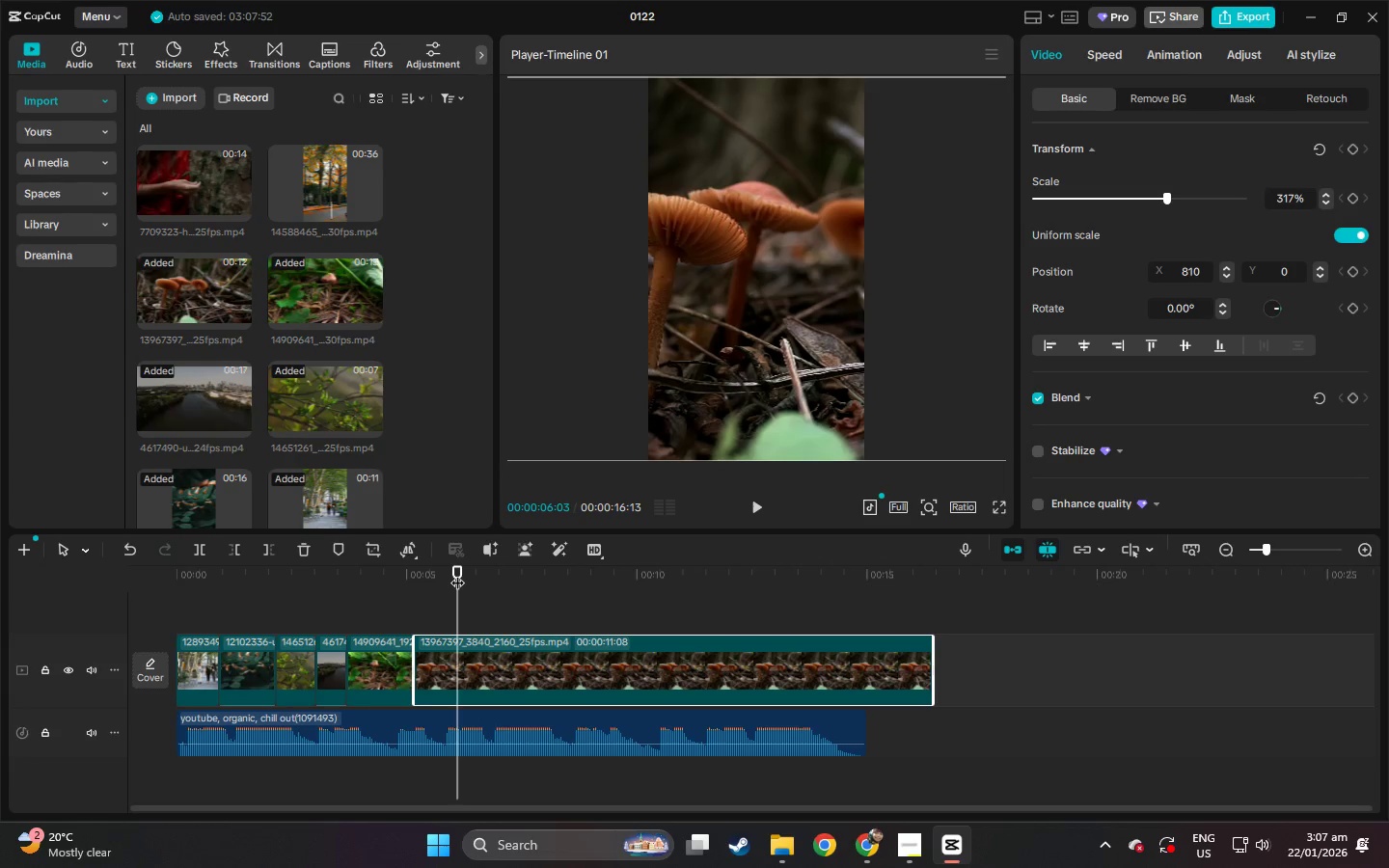 
key(Space)
 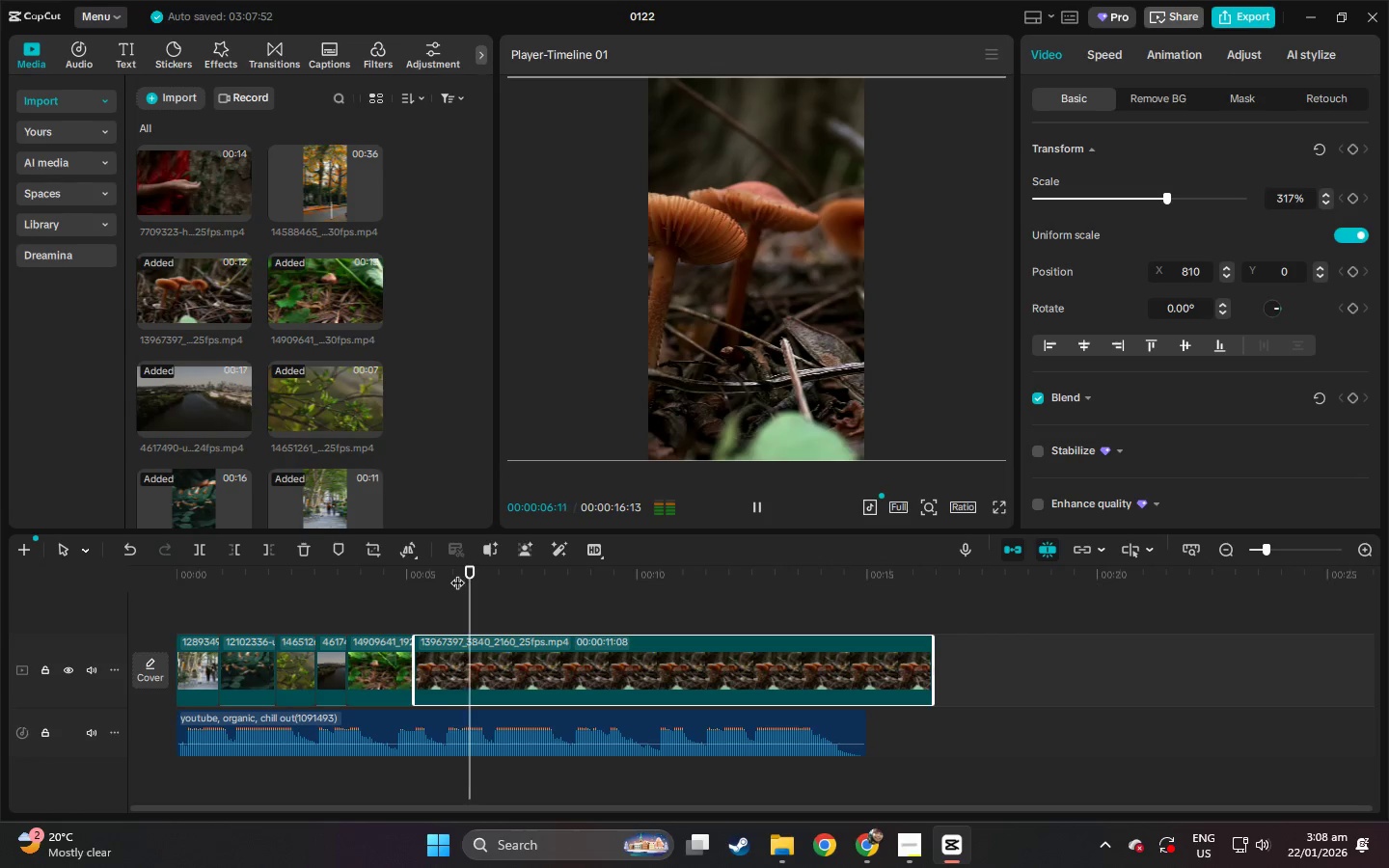 
key(Space)
 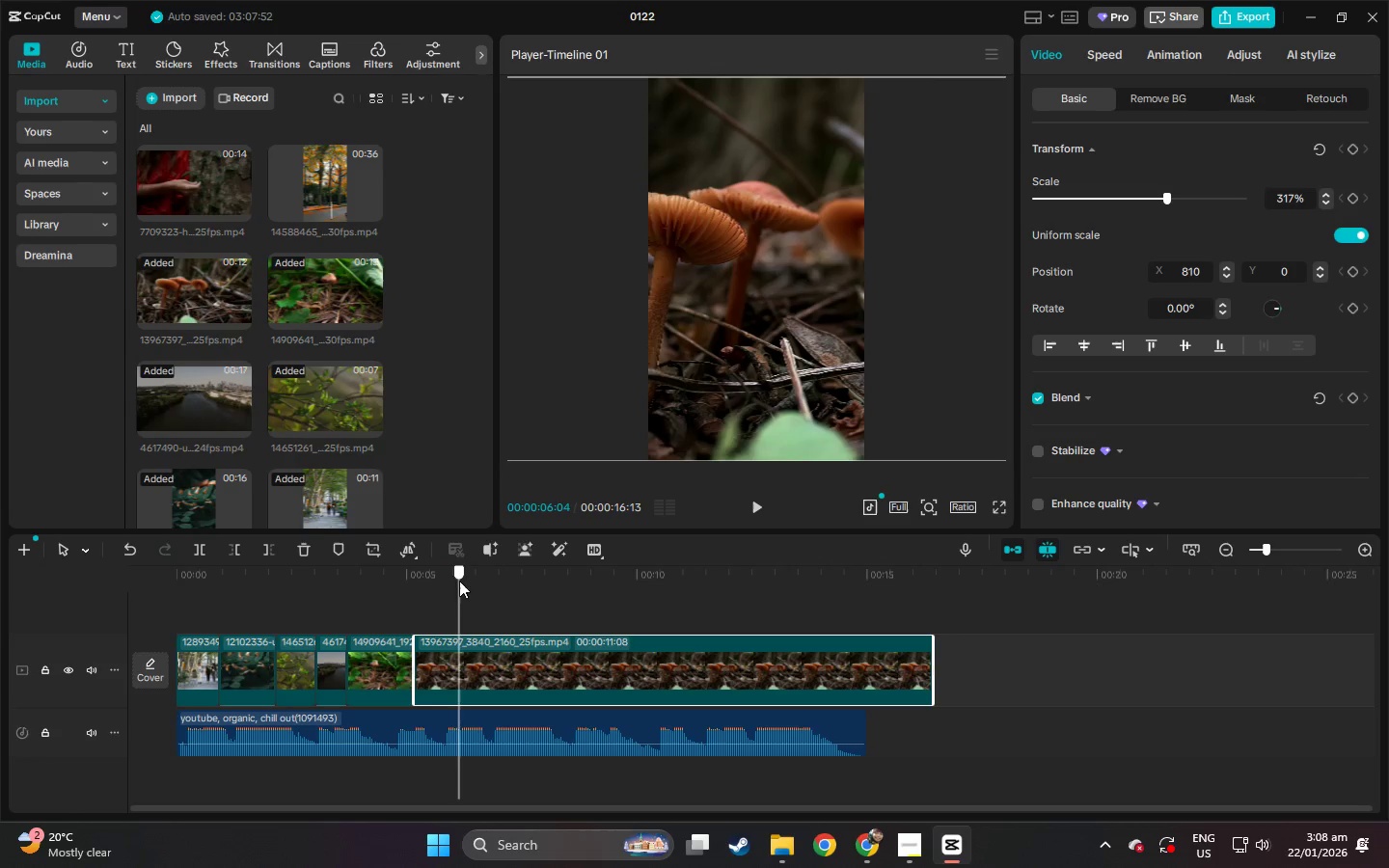 
double_click([419, 570])
 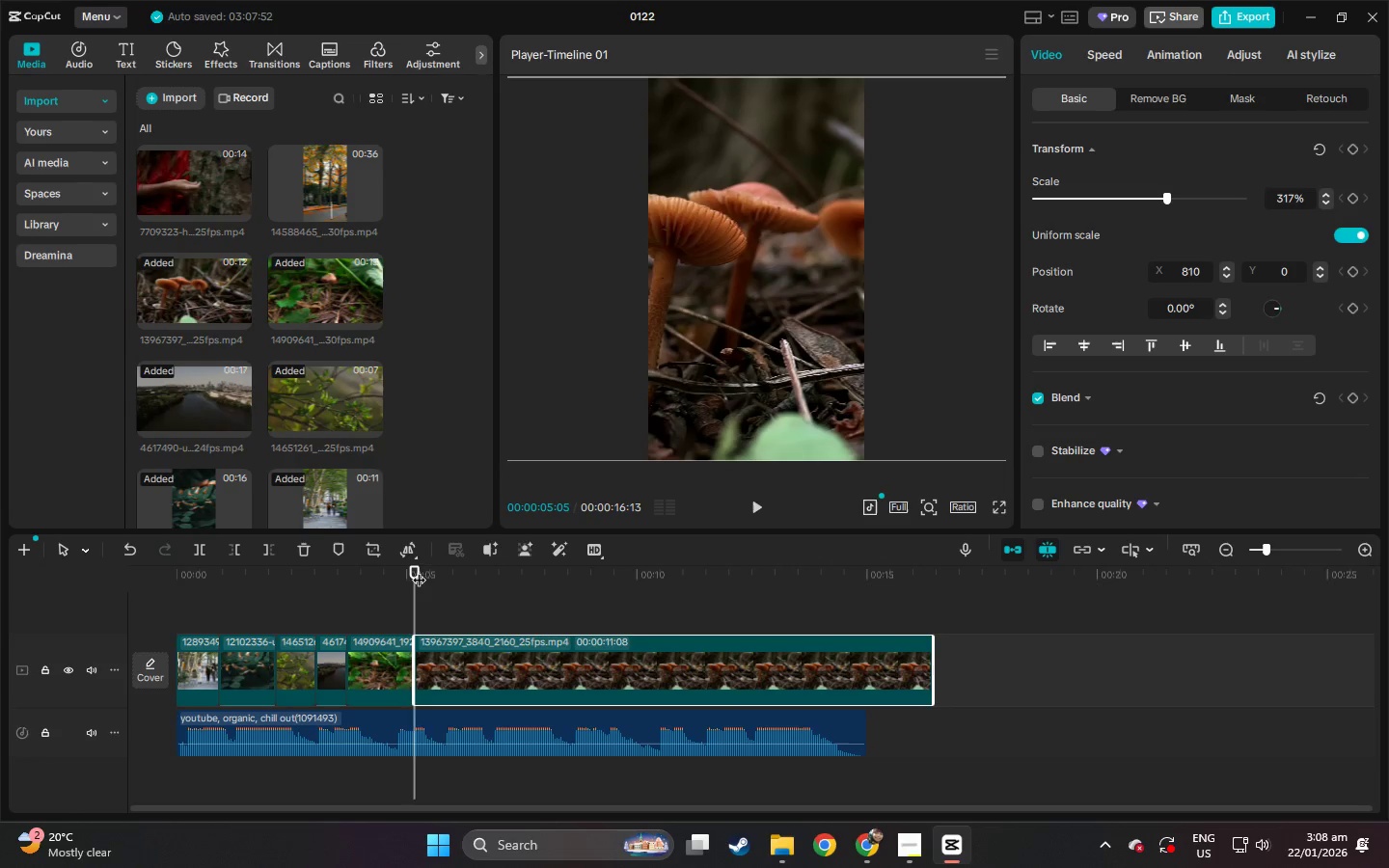 
key(Space)
 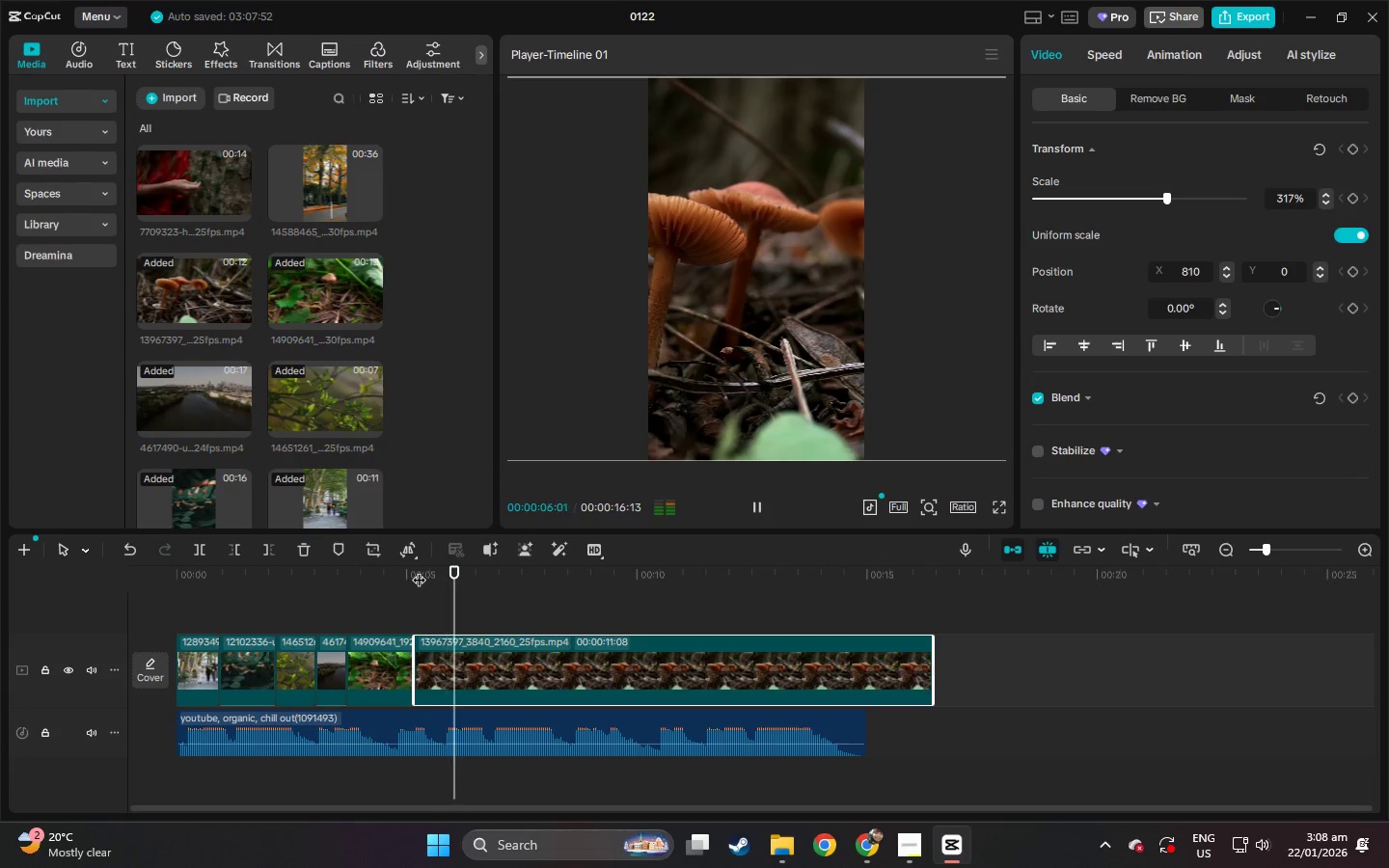 
key(Space)
 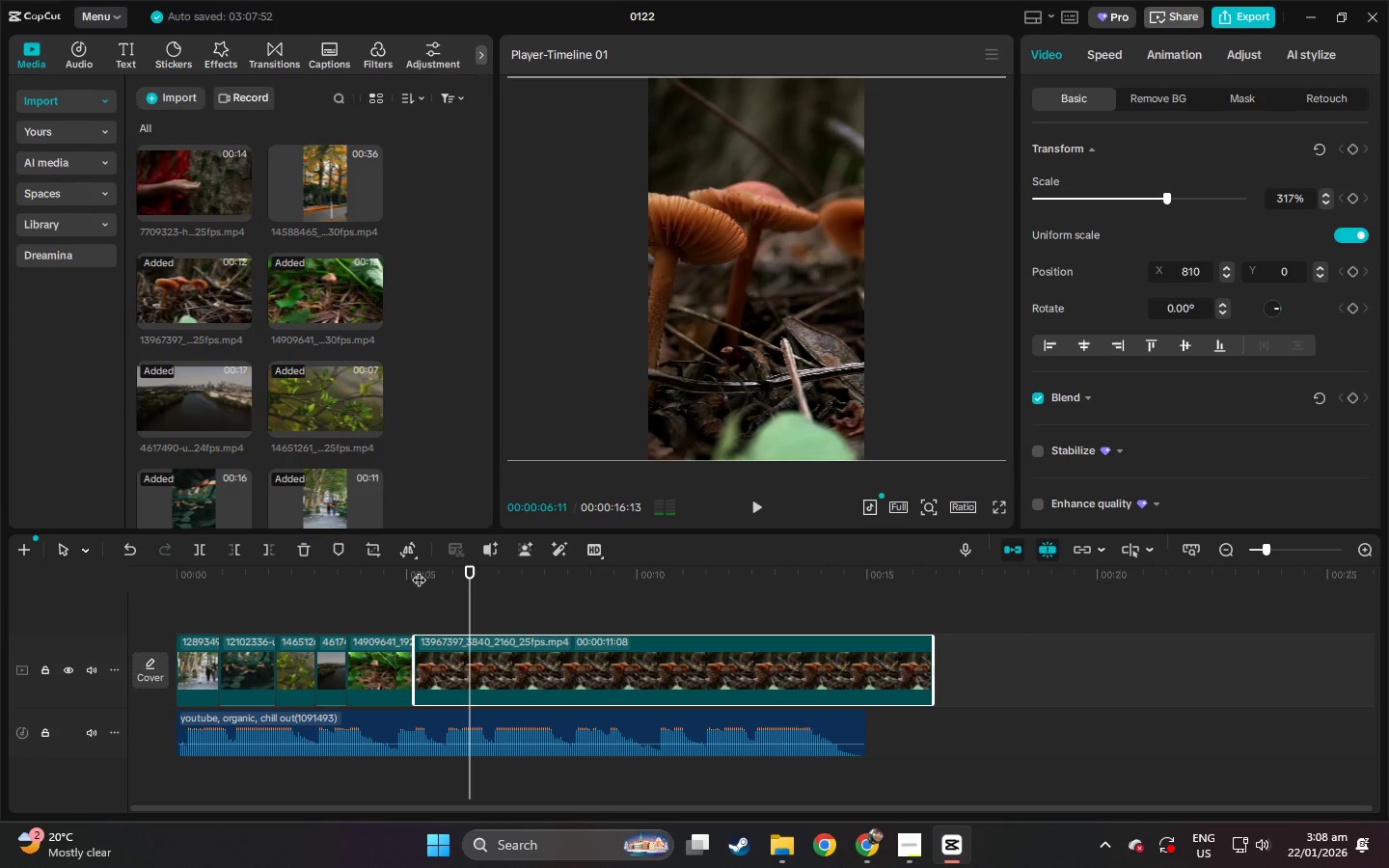 
key(Space)
 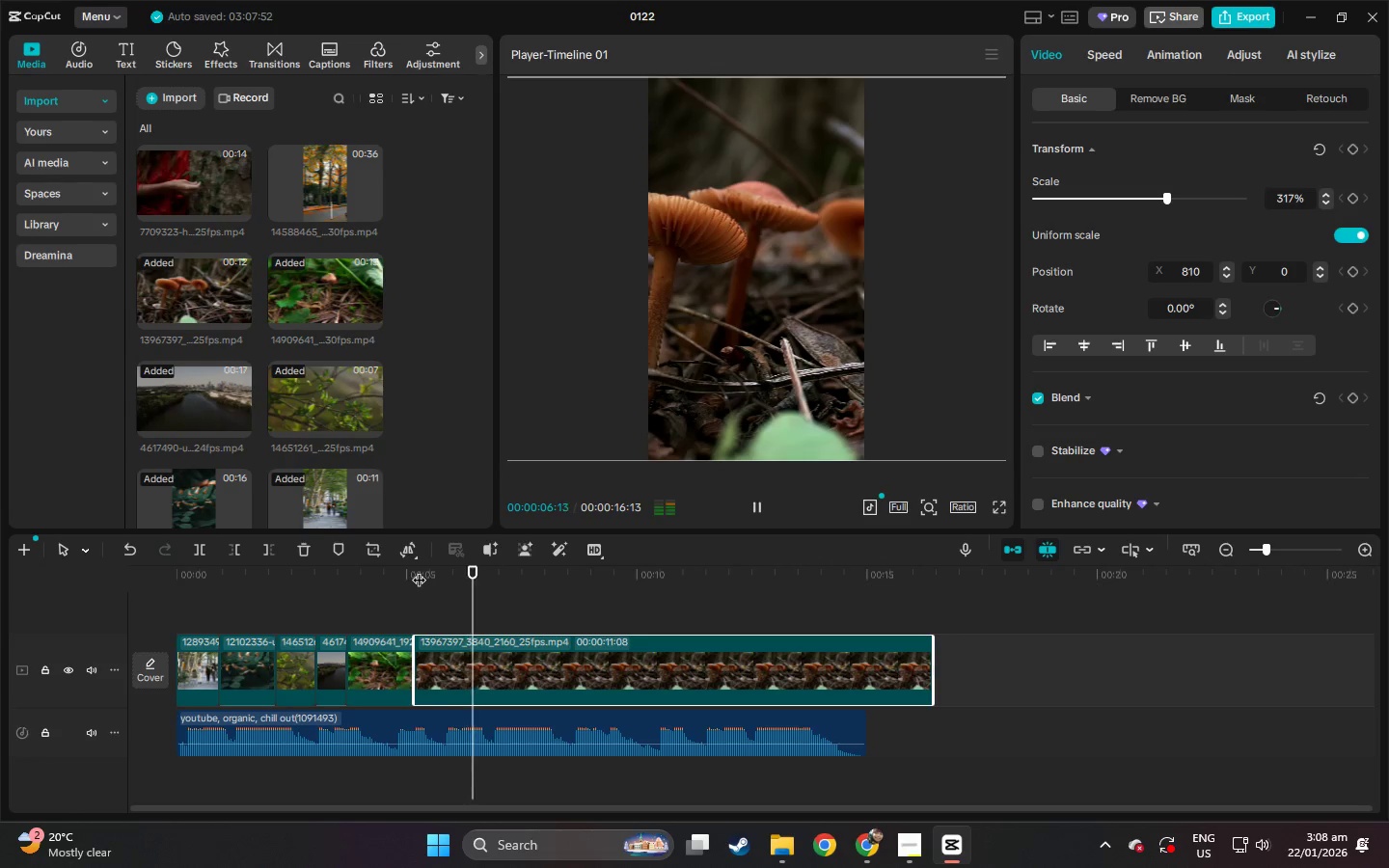 
key(Space)
 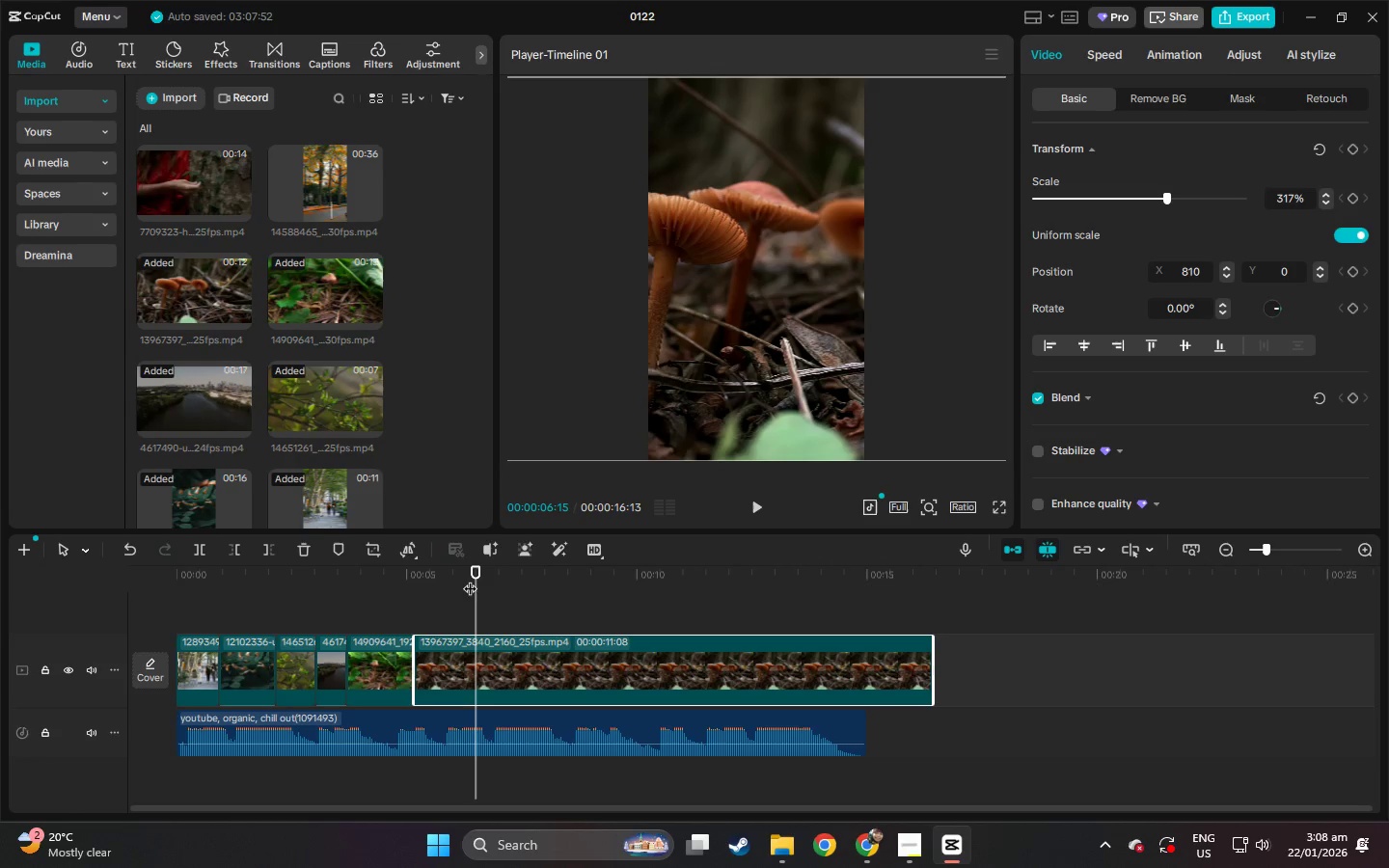 
left_click_drag(start_coordinate=[476, 576], to_coordinate=[465, 576])
 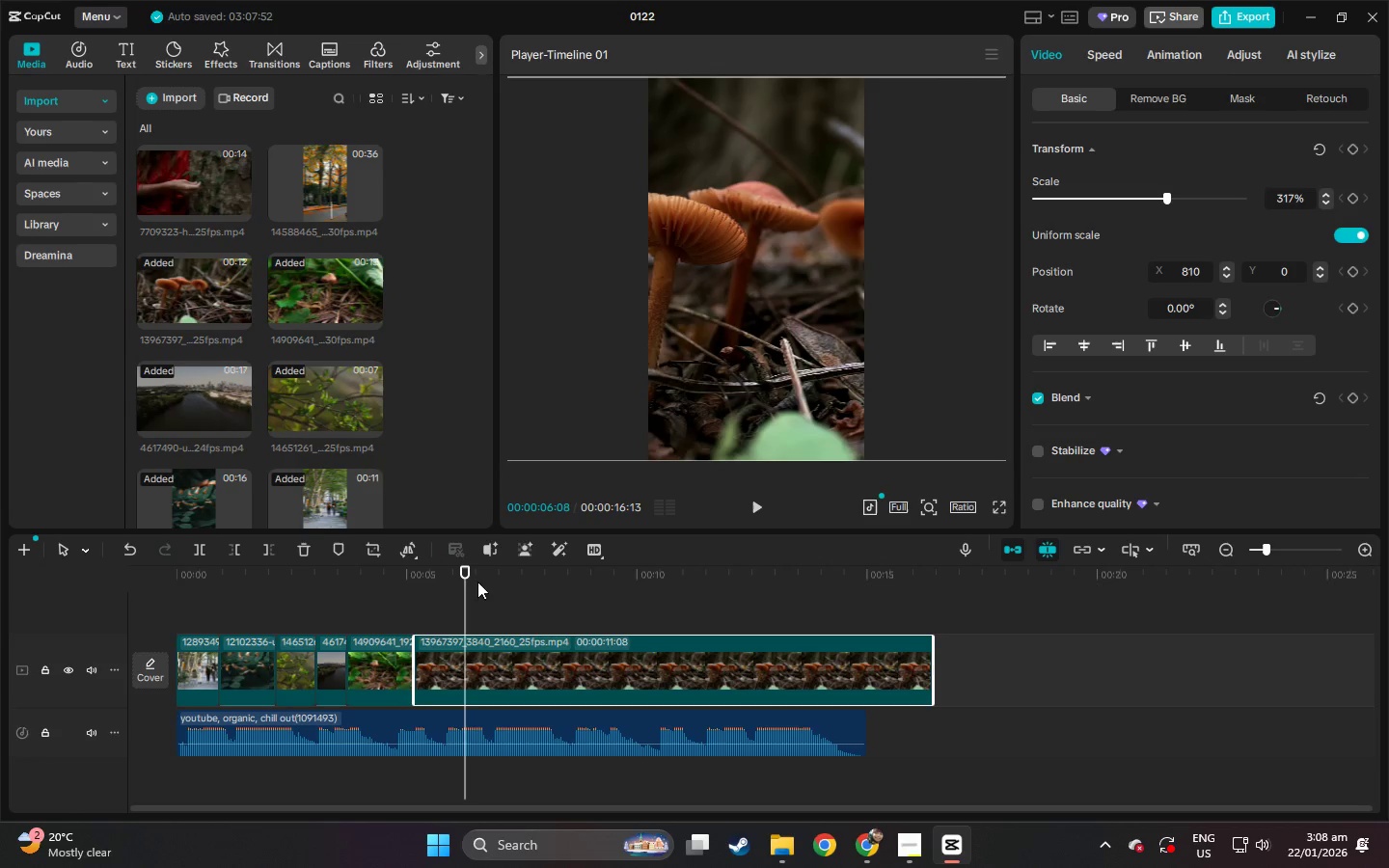 
key(Control+ControlLeft)
 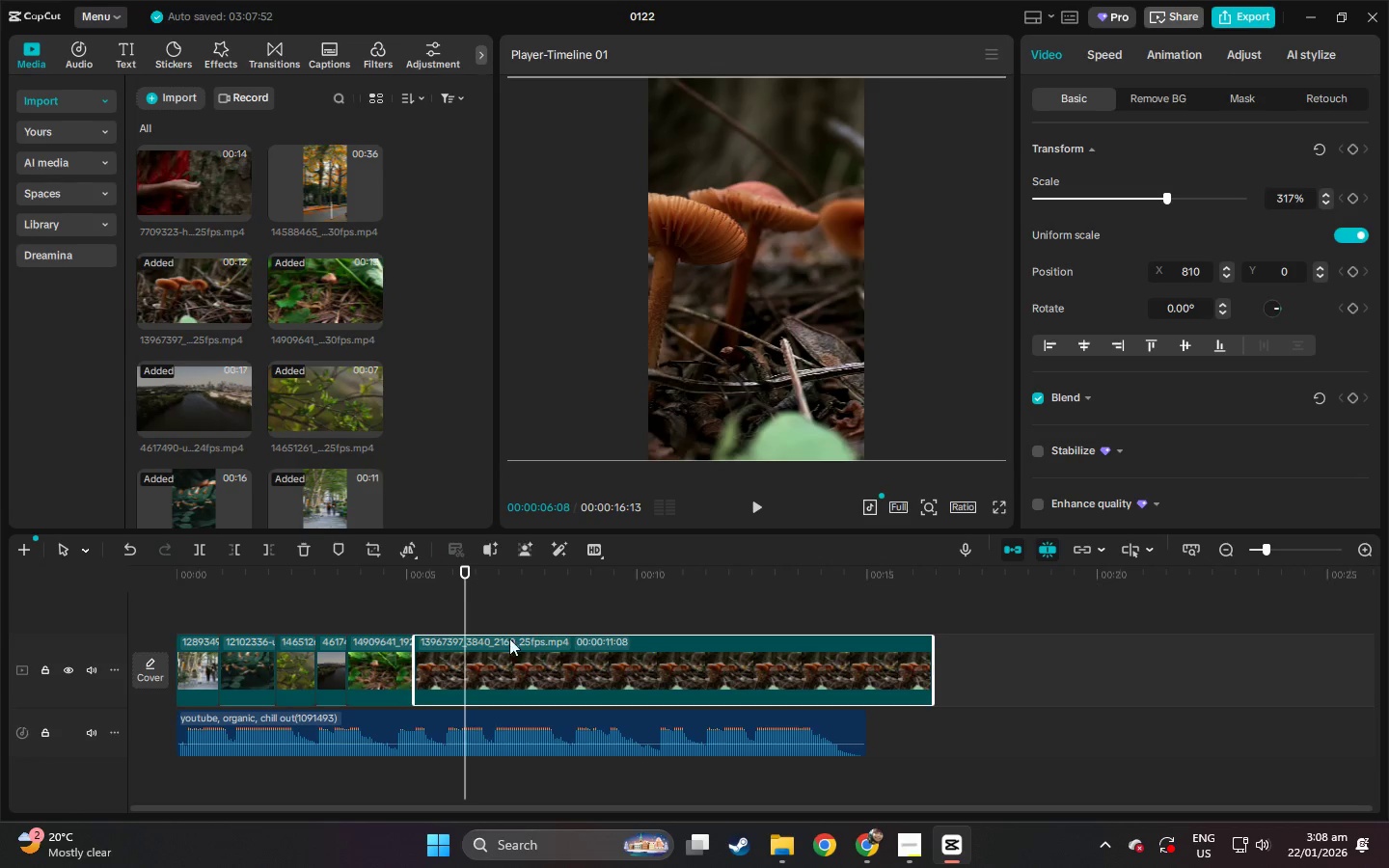 
key(Control+B)
 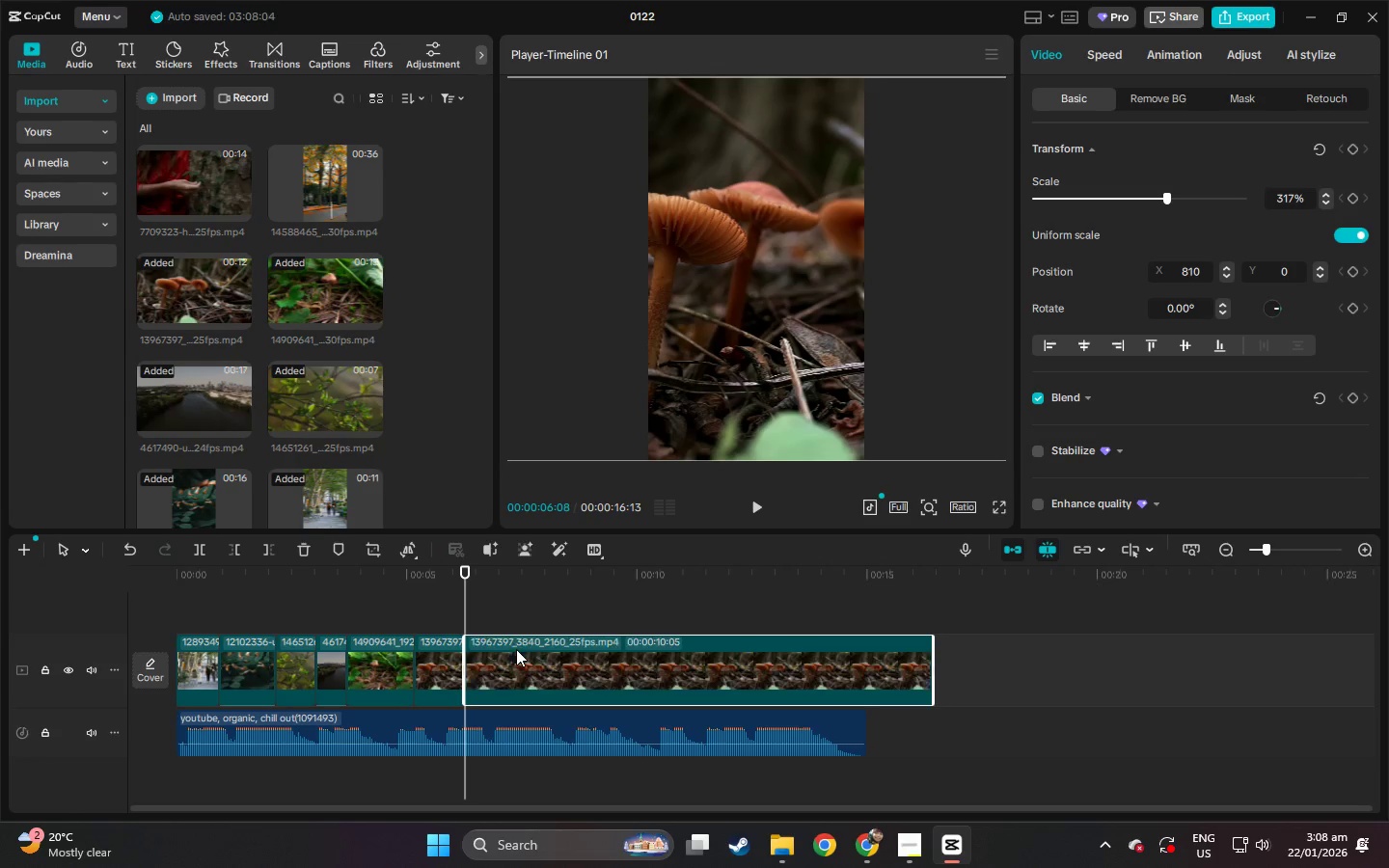 
left_click([516, 649])
 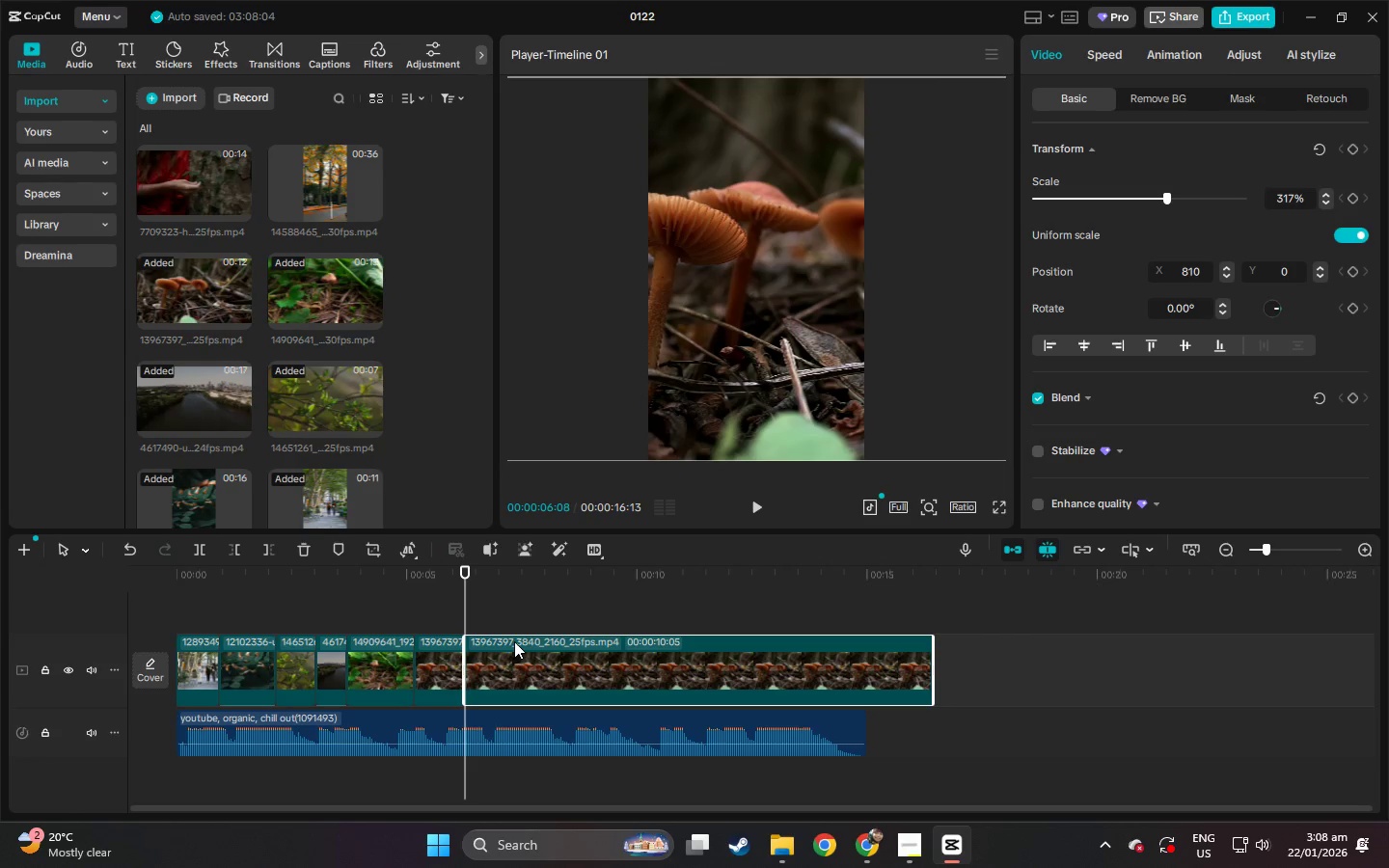 
key(Delete)
 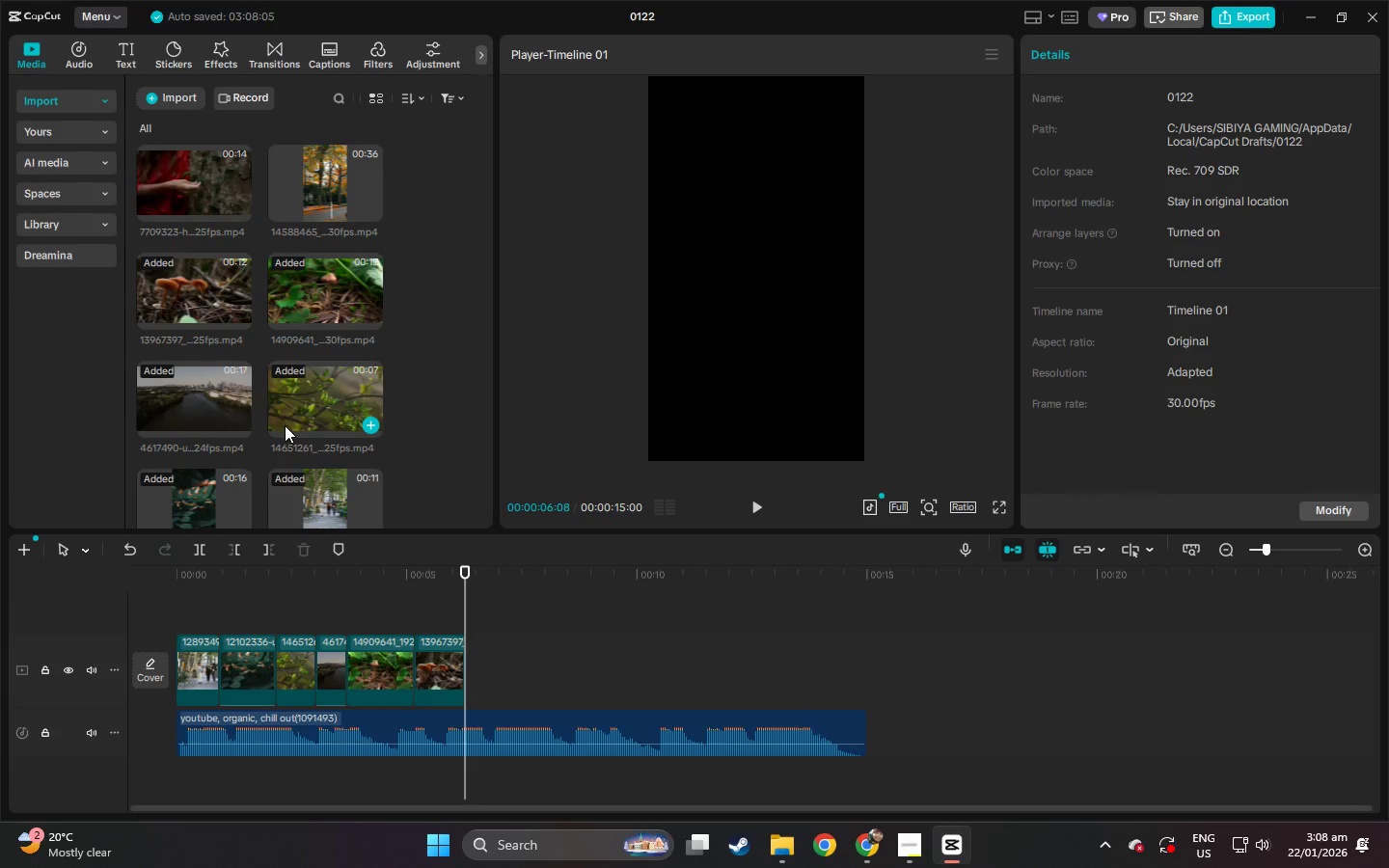 
scroll: coordinate [284, 444], scroll_direction: up, amount: 2.0
 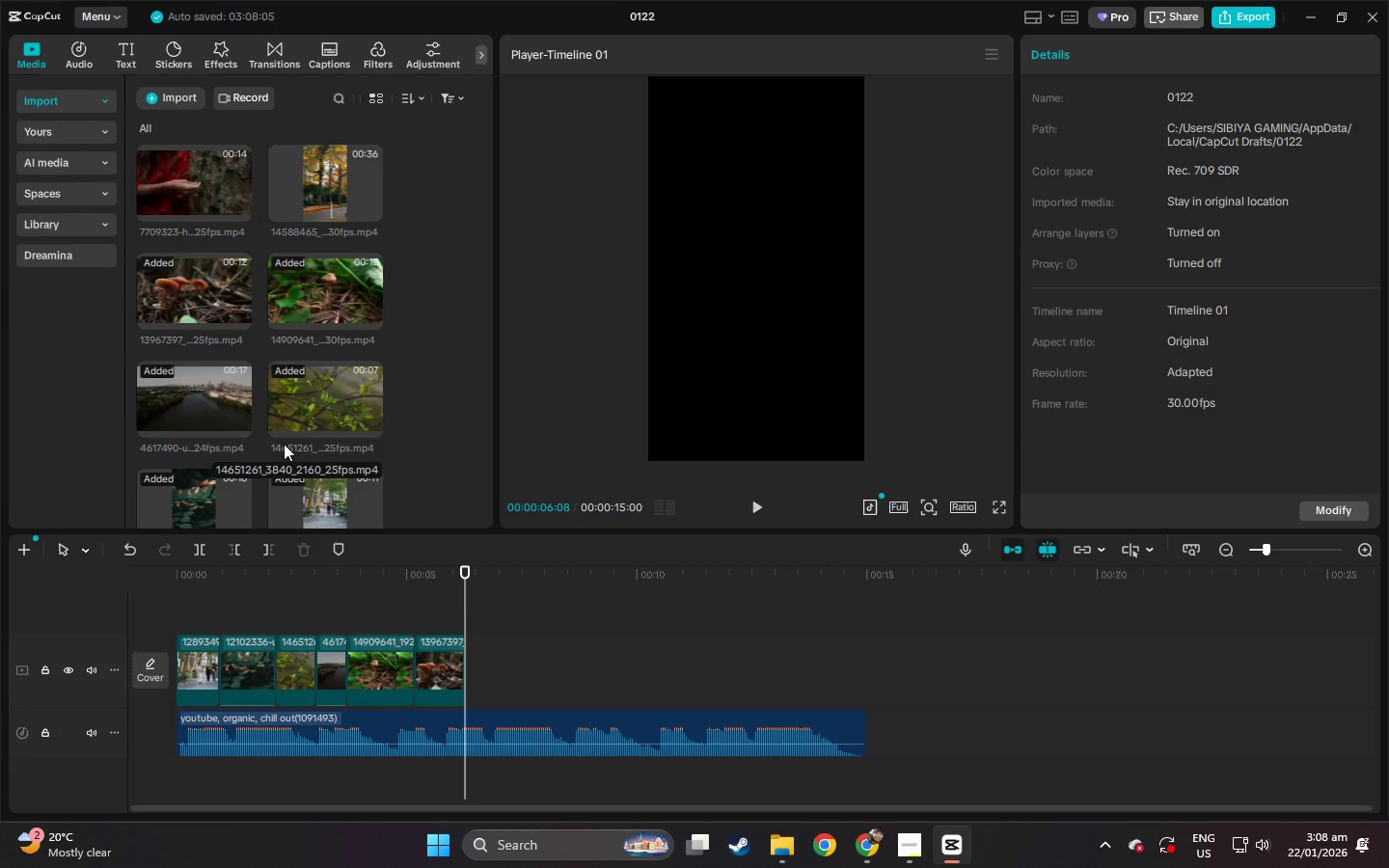 
wait(6.5)
 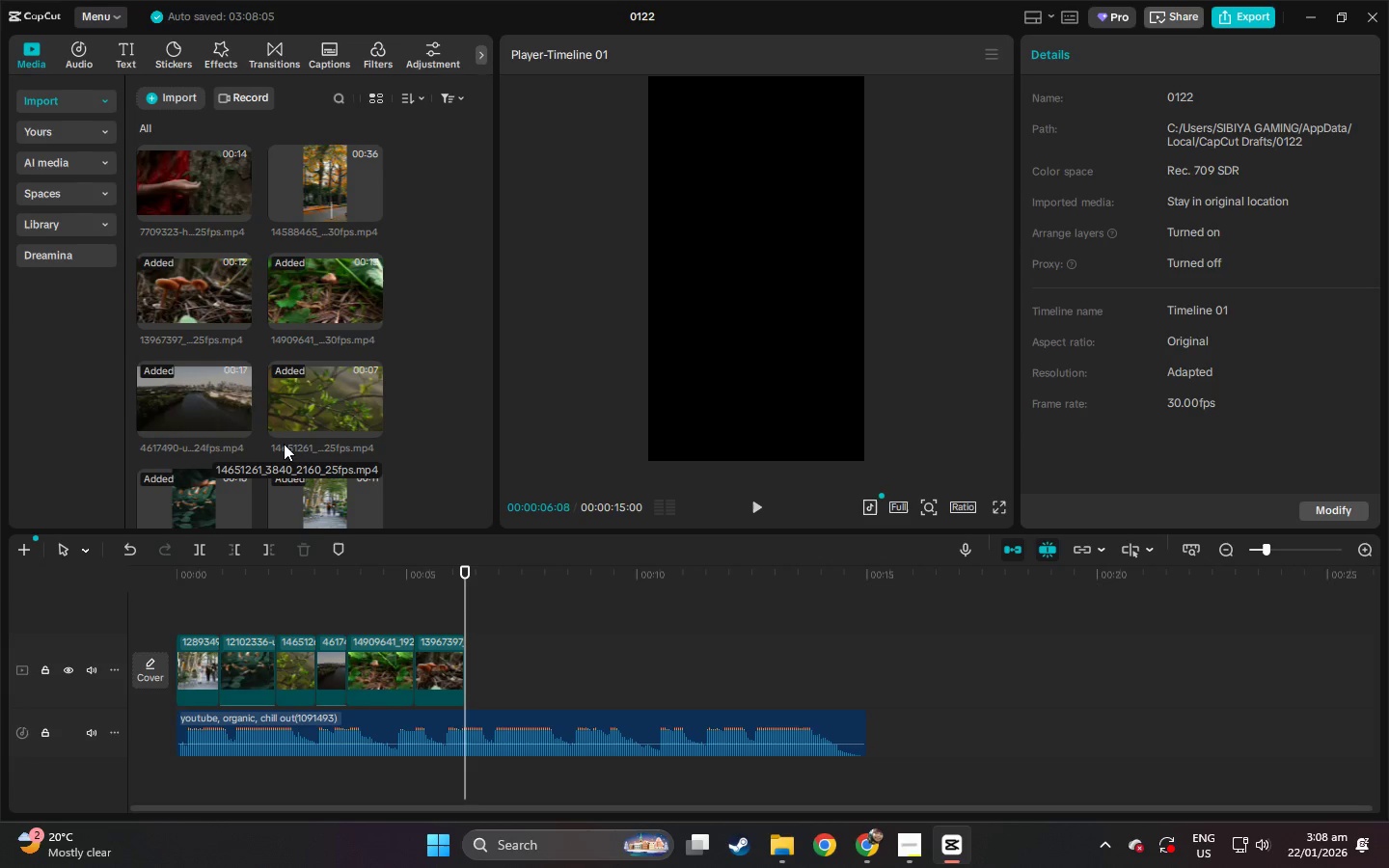 
scroll: coordinate [284, 444], scroll_direction: down, amount: 3.0
 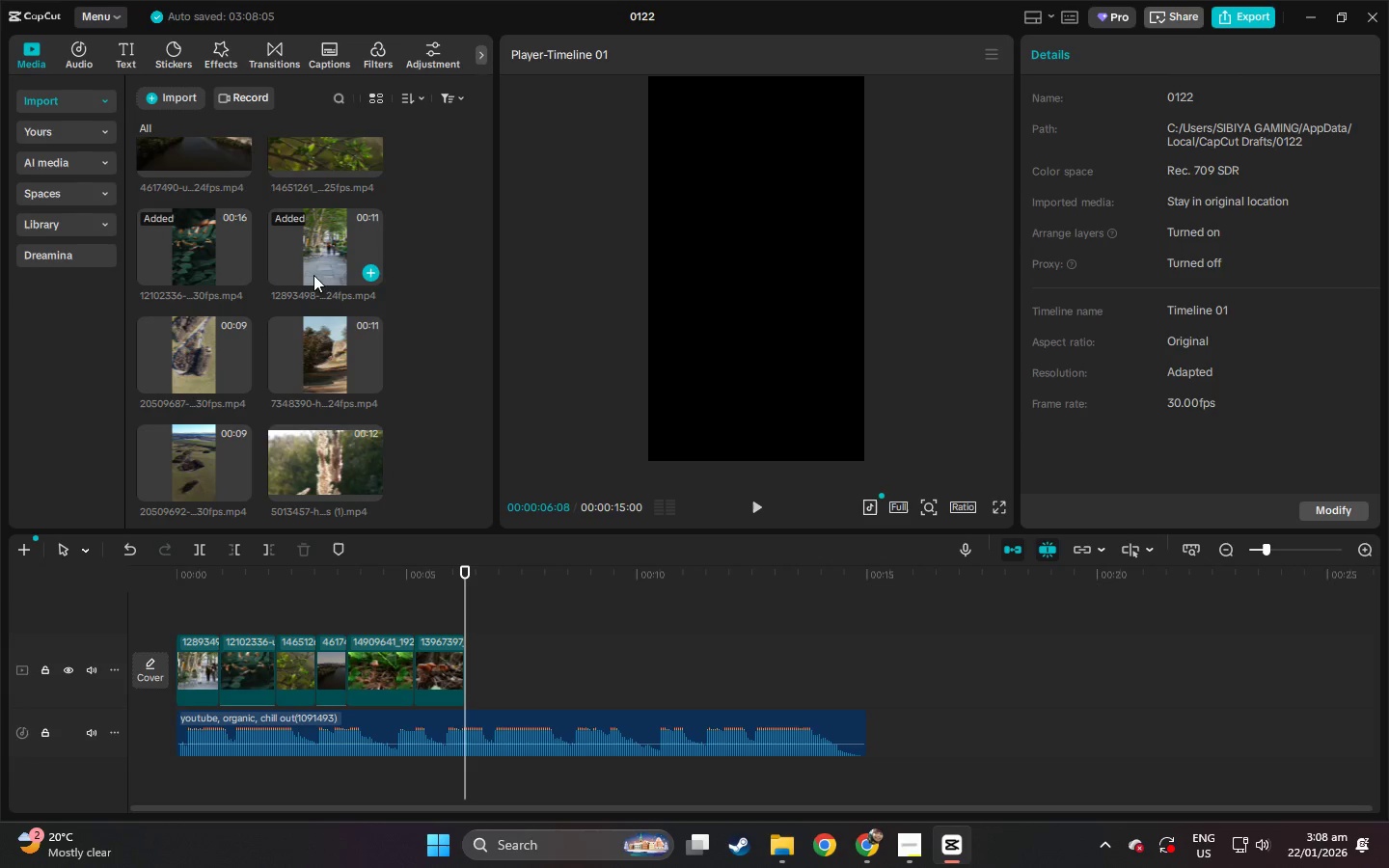 
left_click_drag(start_coordinate=[316, 248], to_coordinate=[476, 658])
 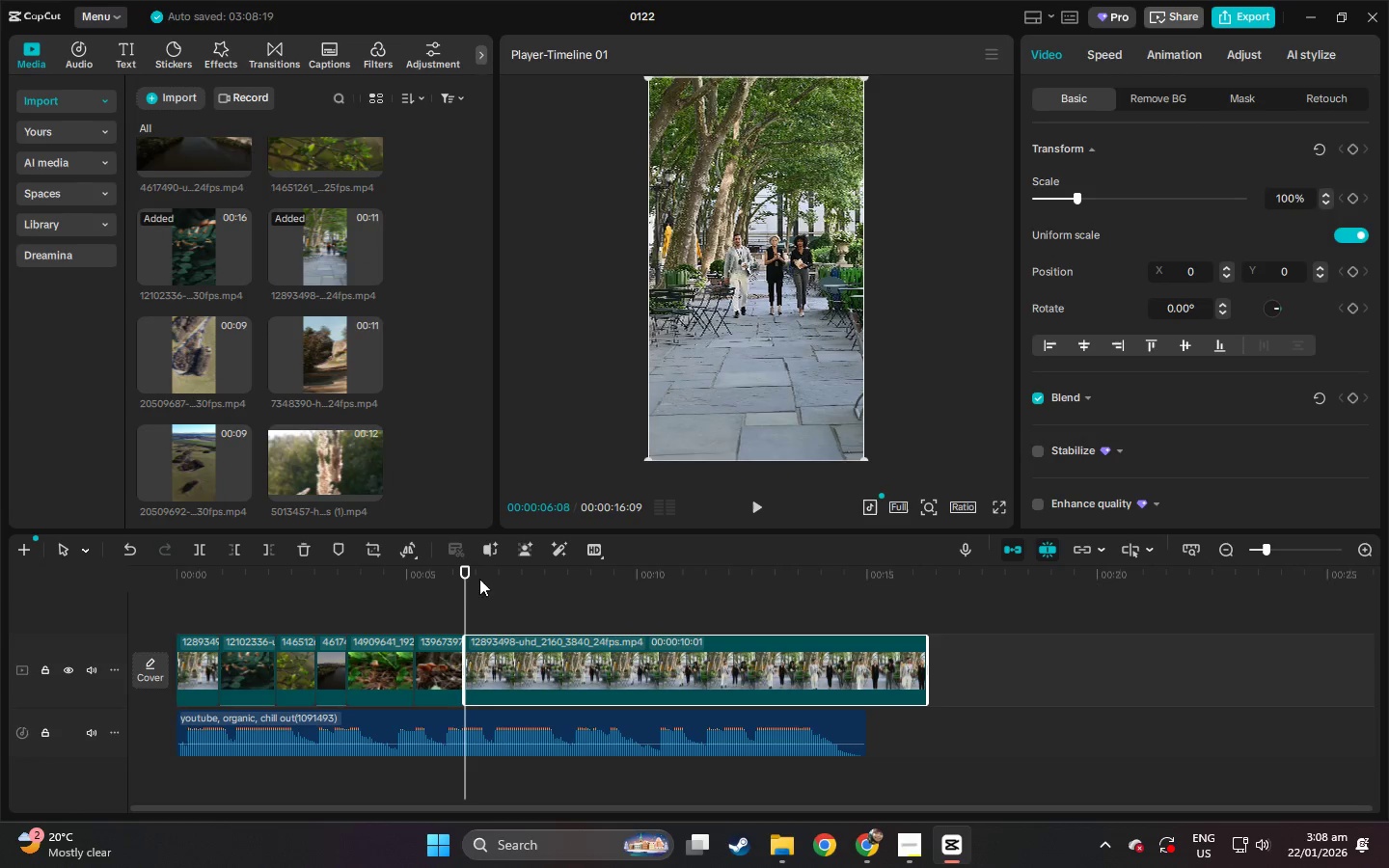 
left_click([545, 644])
 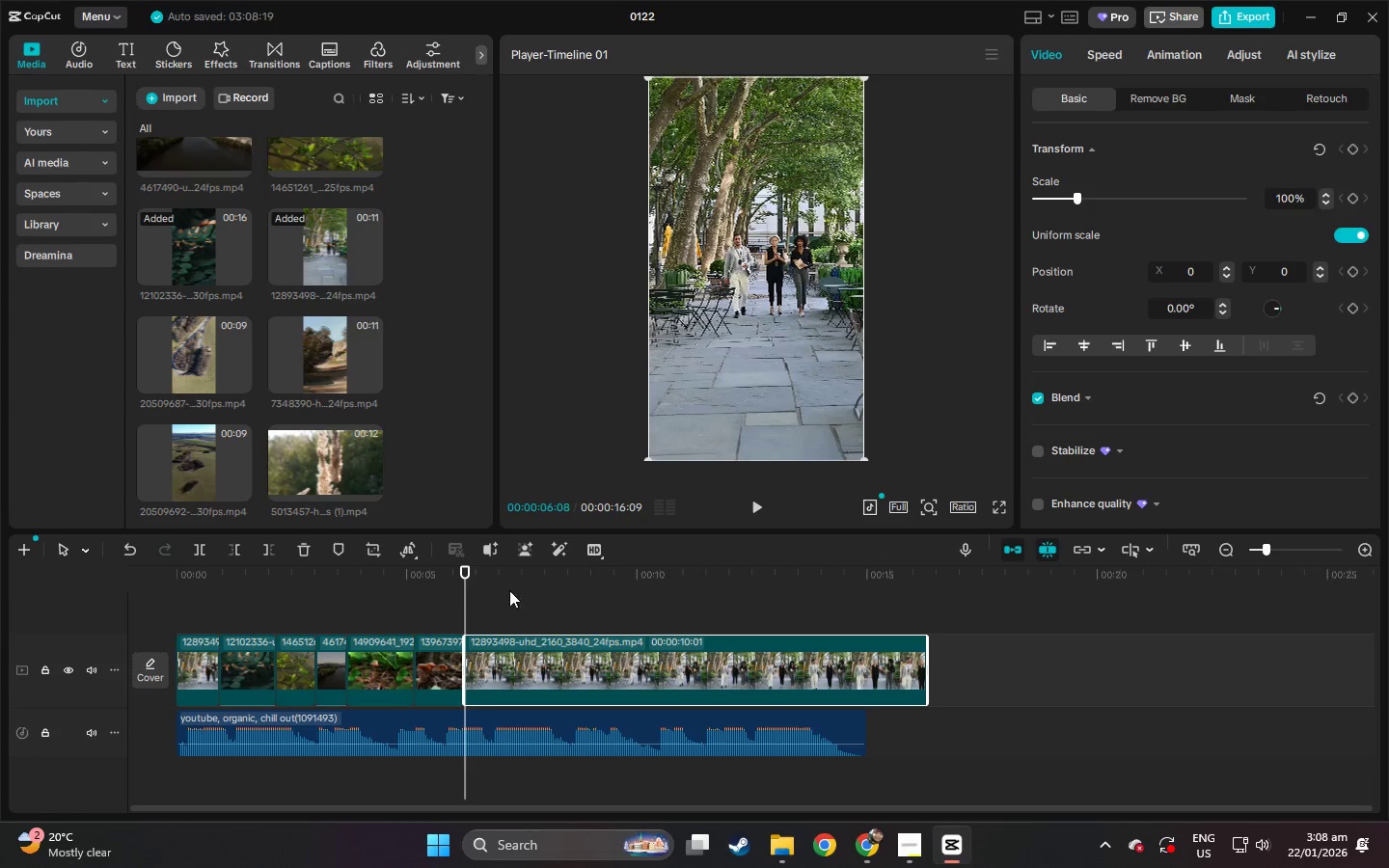 
key(Delete)
 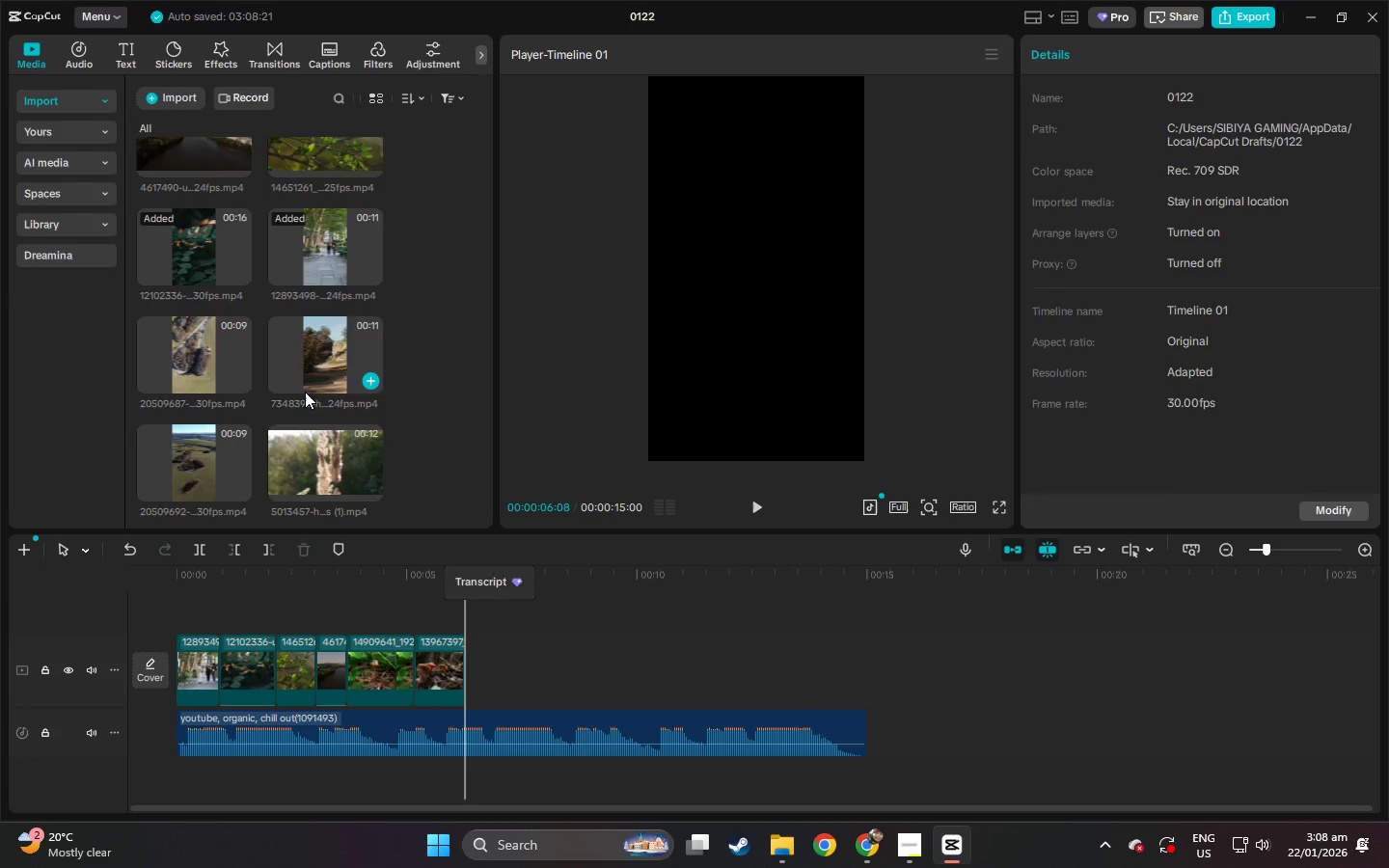 
scroll: coordinate [305, 392], scroll_direction: up, amount: 5.0
 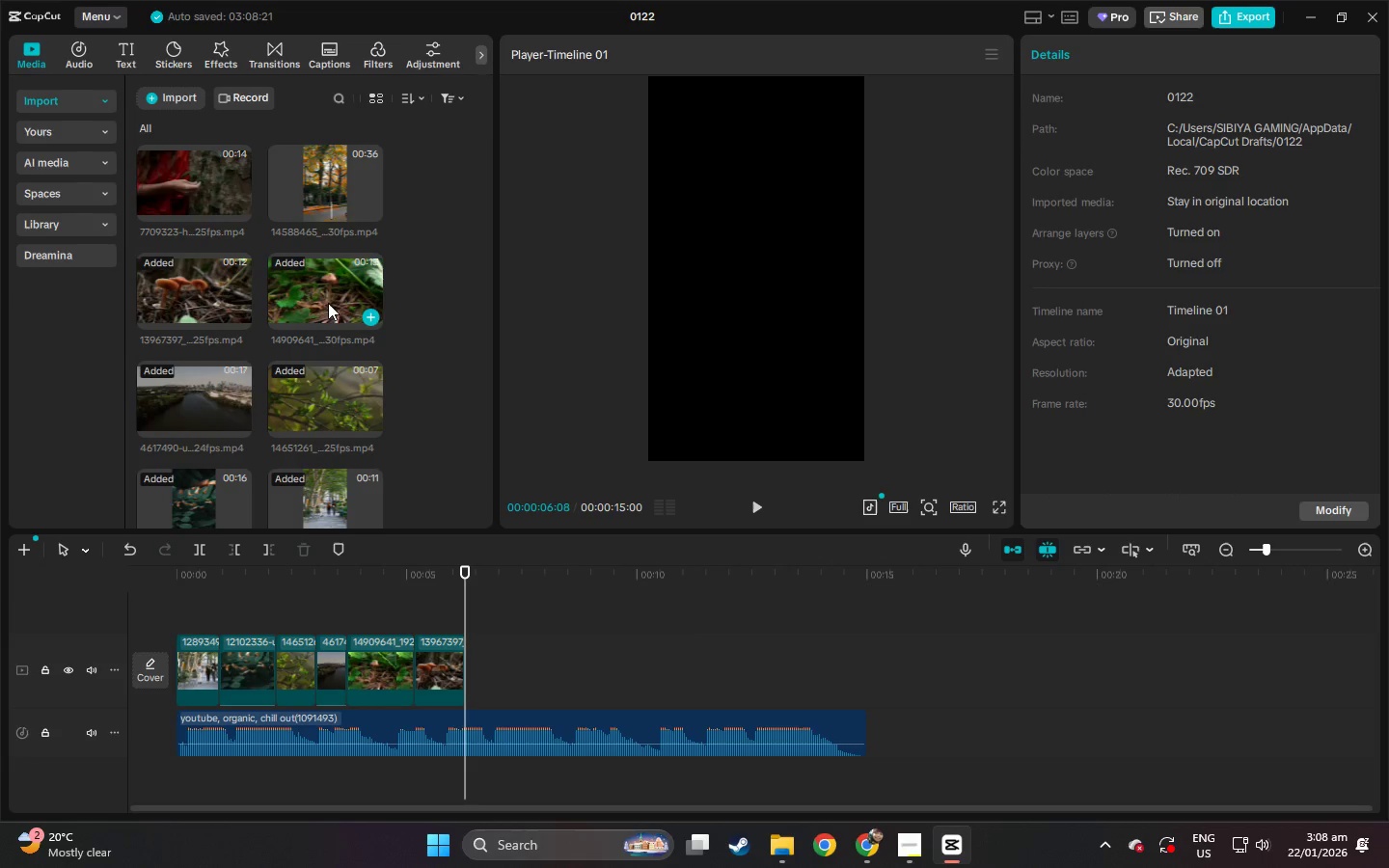 
left_click_drag(start_coordinate=[340, 182], to_coordinate=[475, 655])
 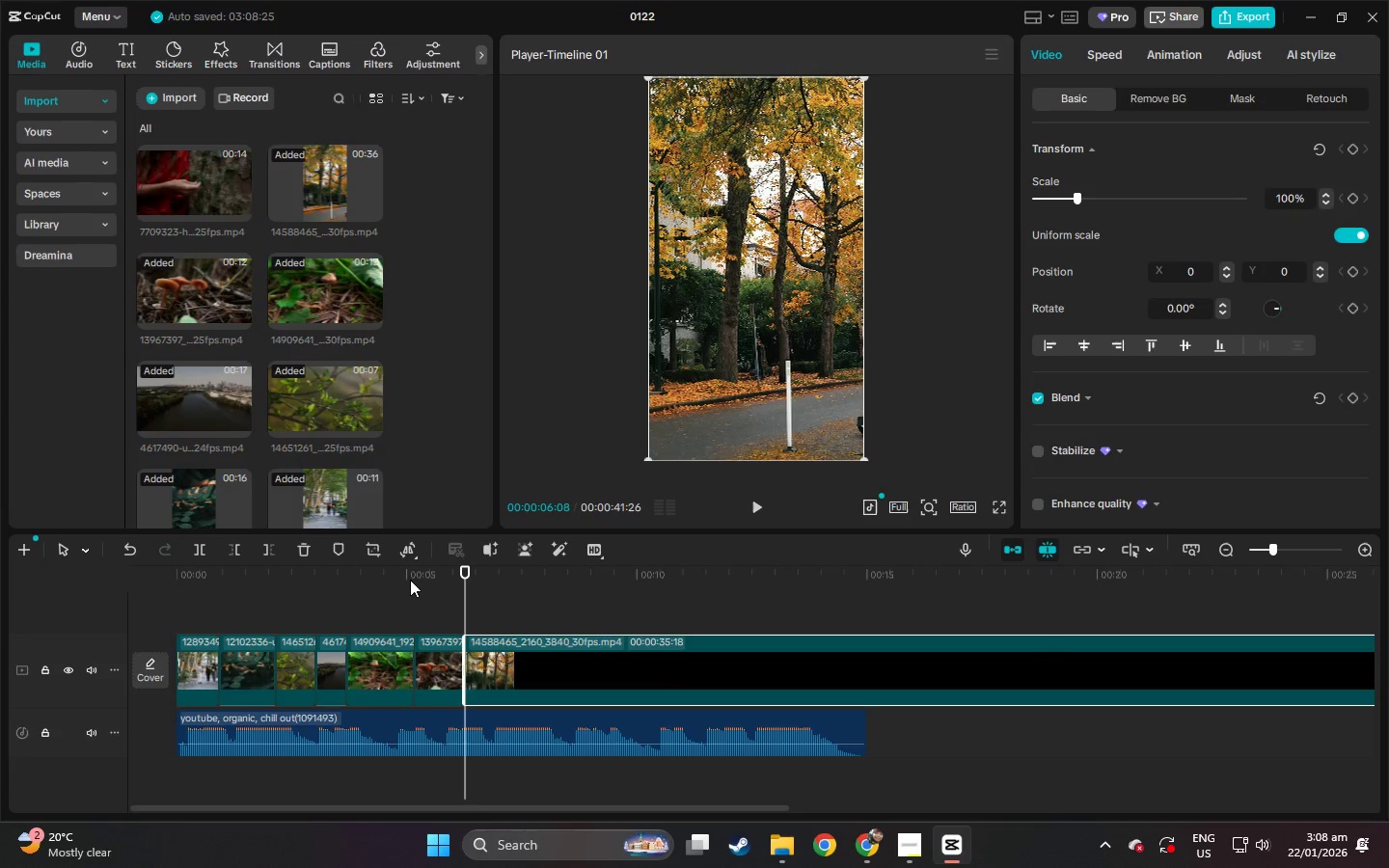 
left_click([395, 573])
 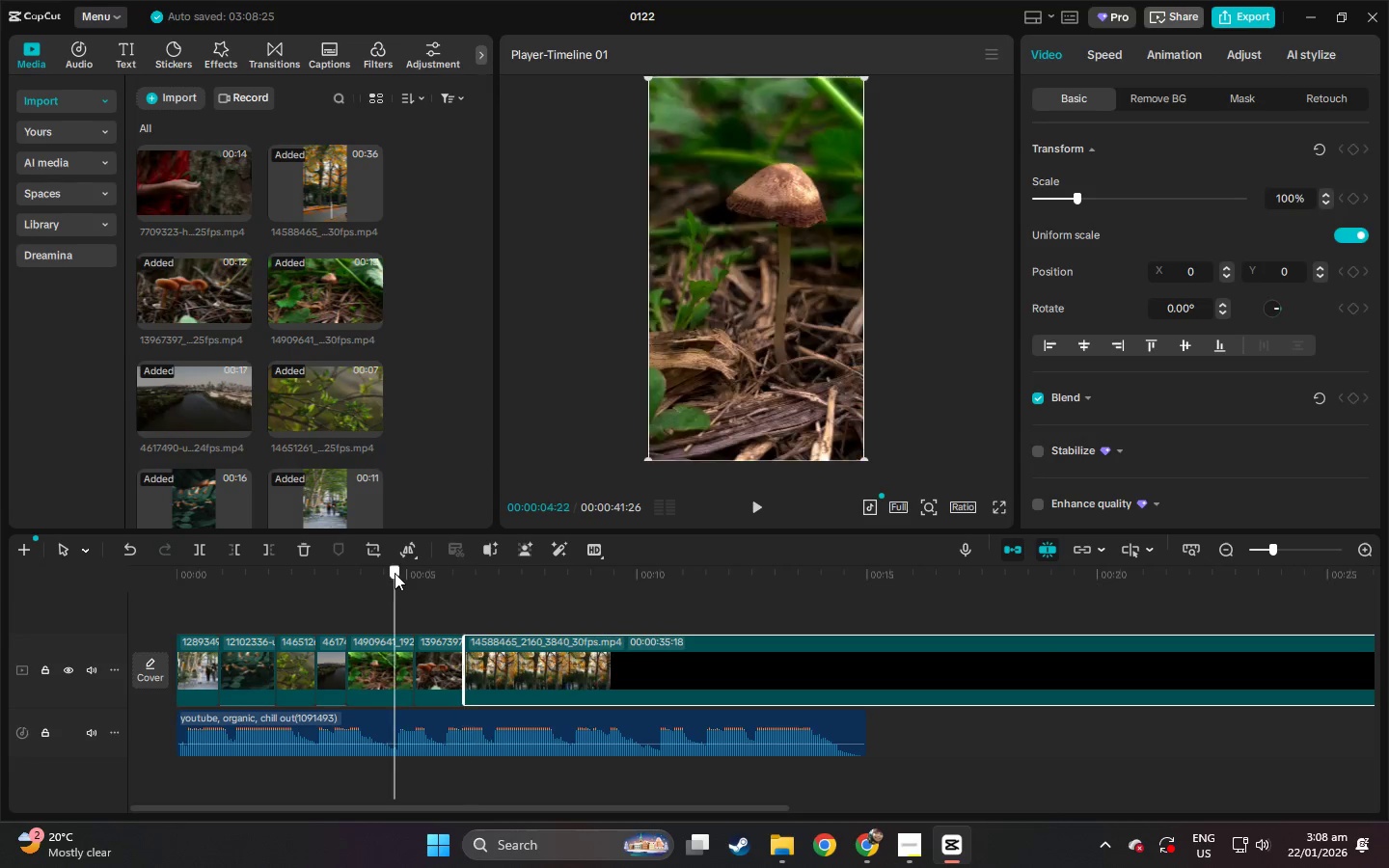 
key(Space)
 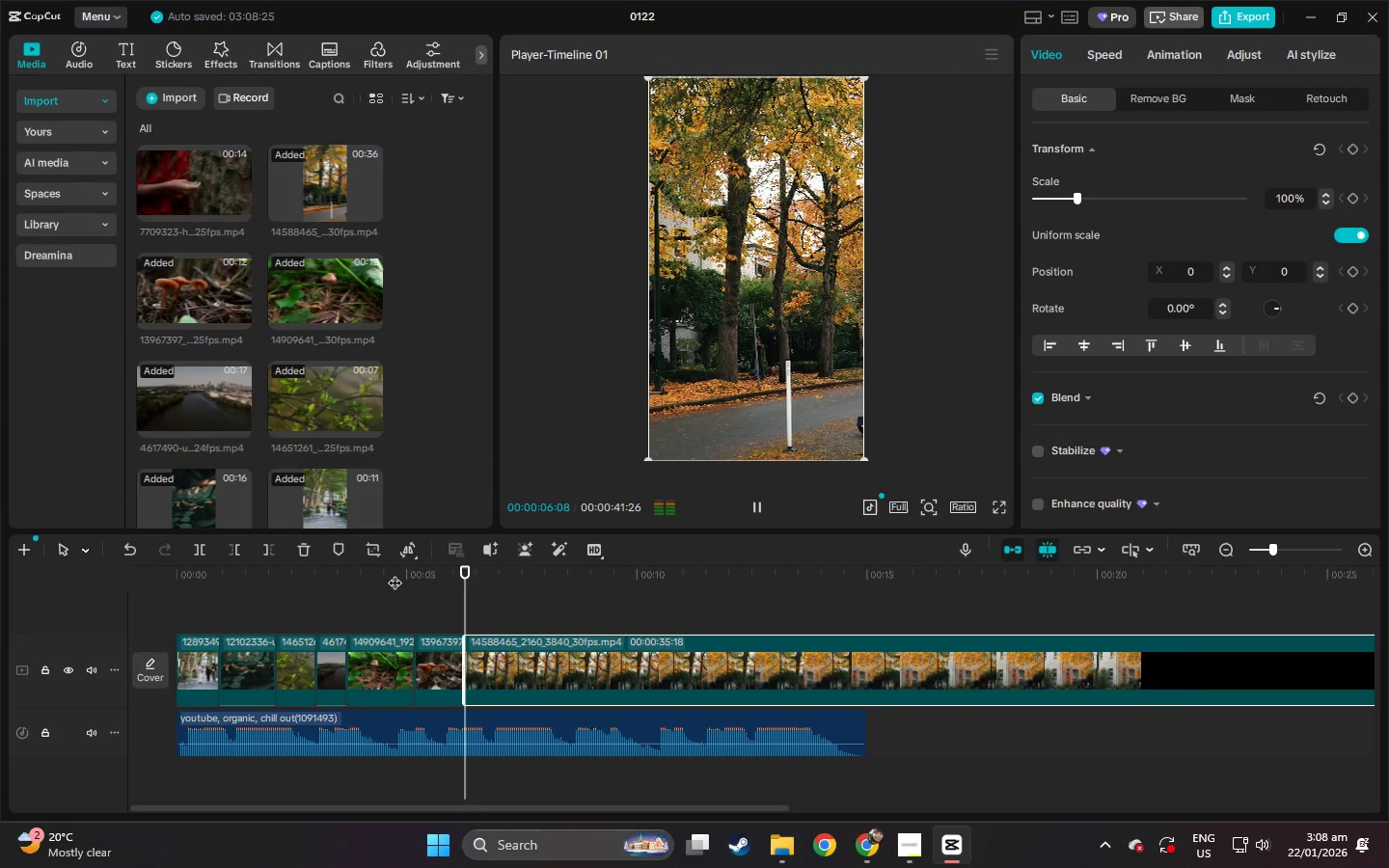 
key(Space)
 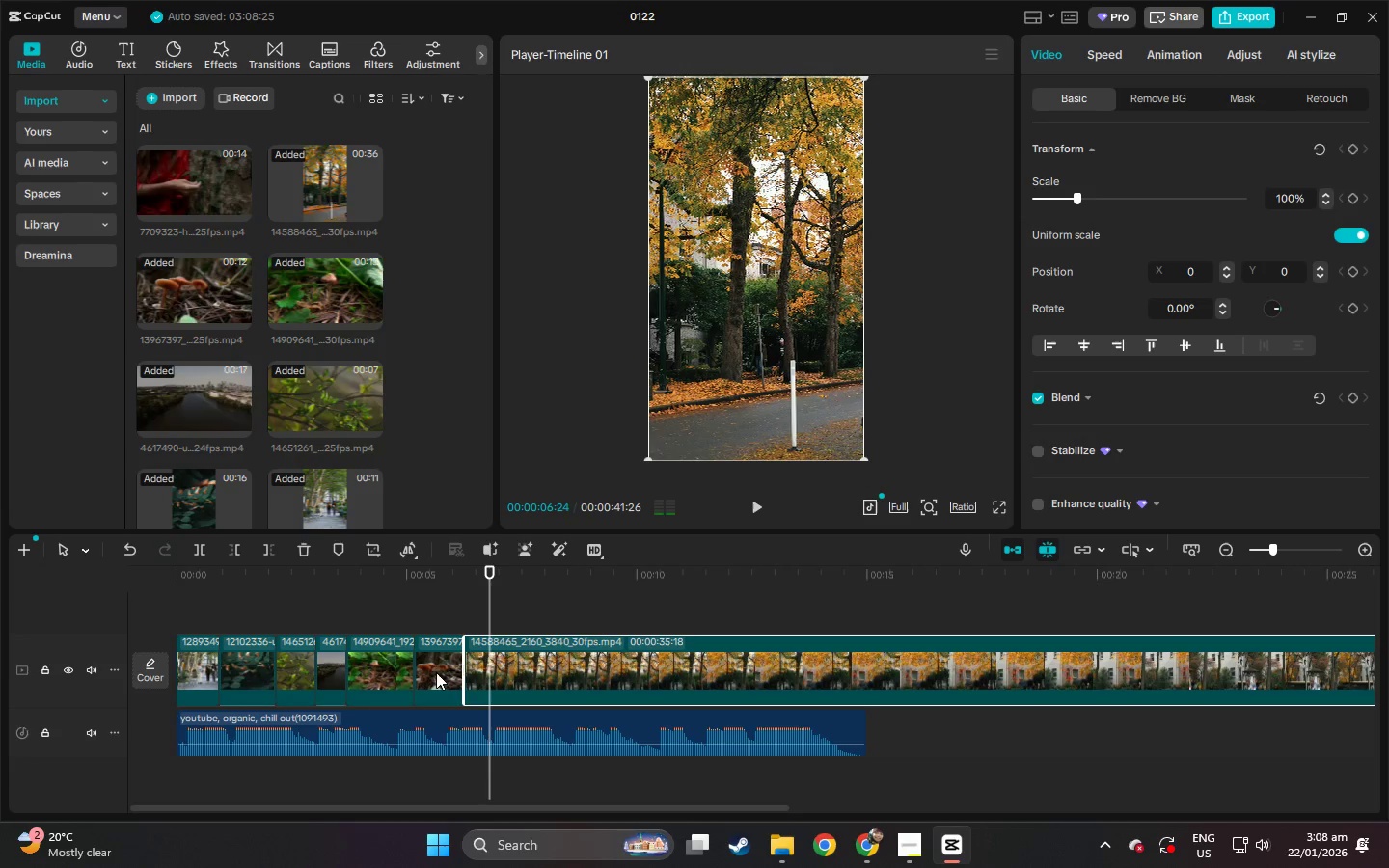 
left_click([436, 673])
 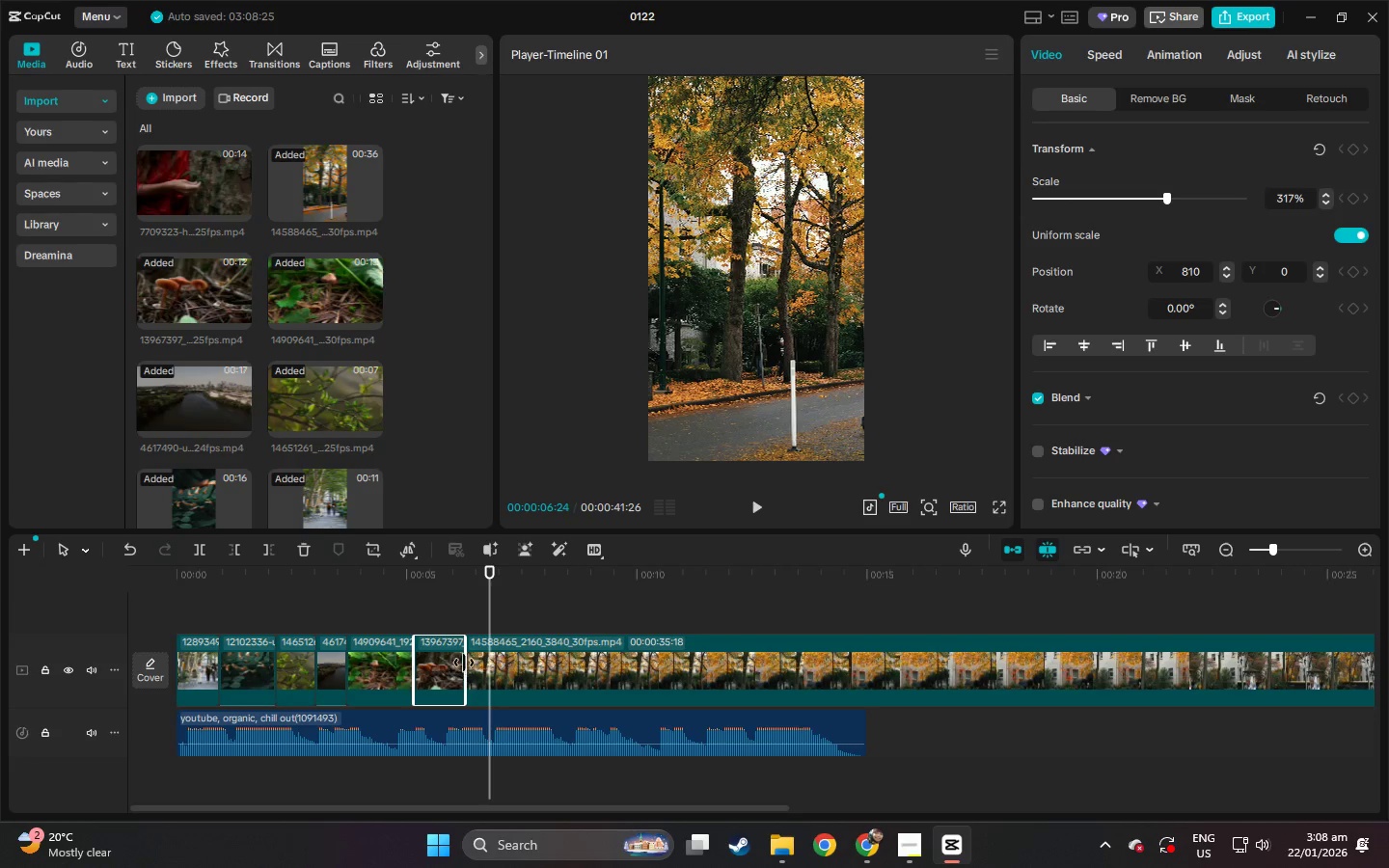 
left_click_drag(start_coordinate=[465, 663], to_coordinate=[473, 663])
 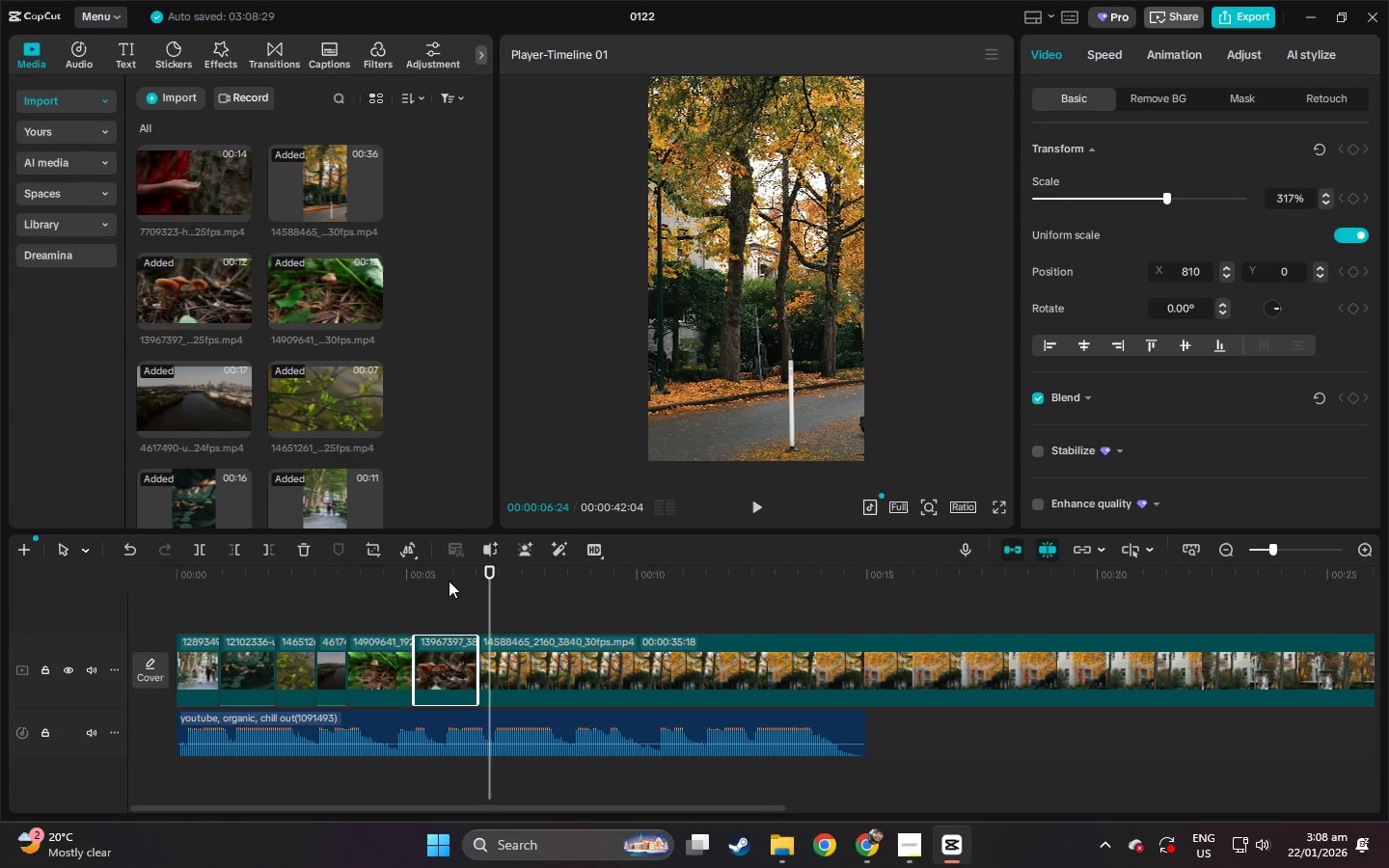 
left_click([441, 573])
 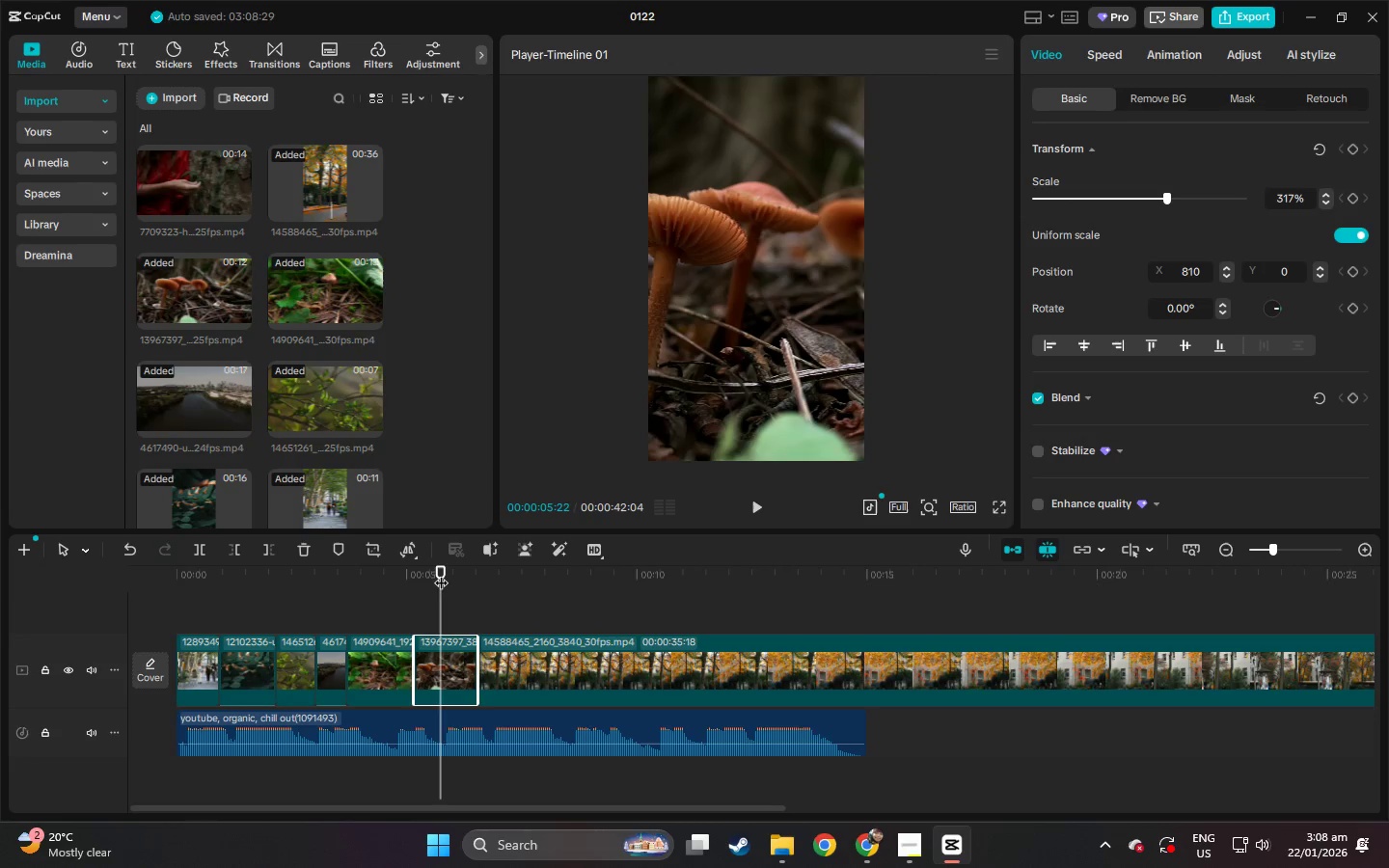 
key(Space)
 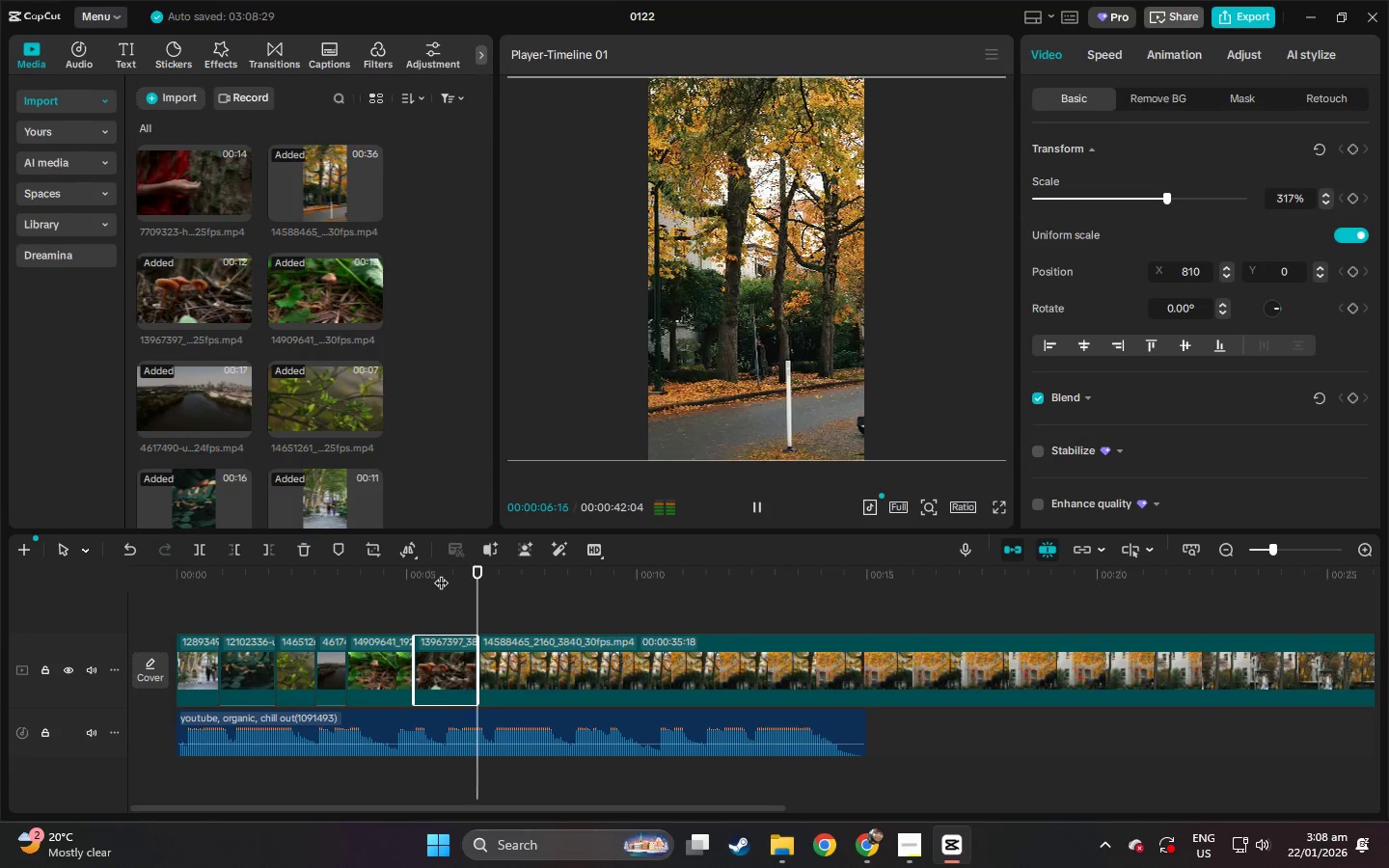 
key(Space)
 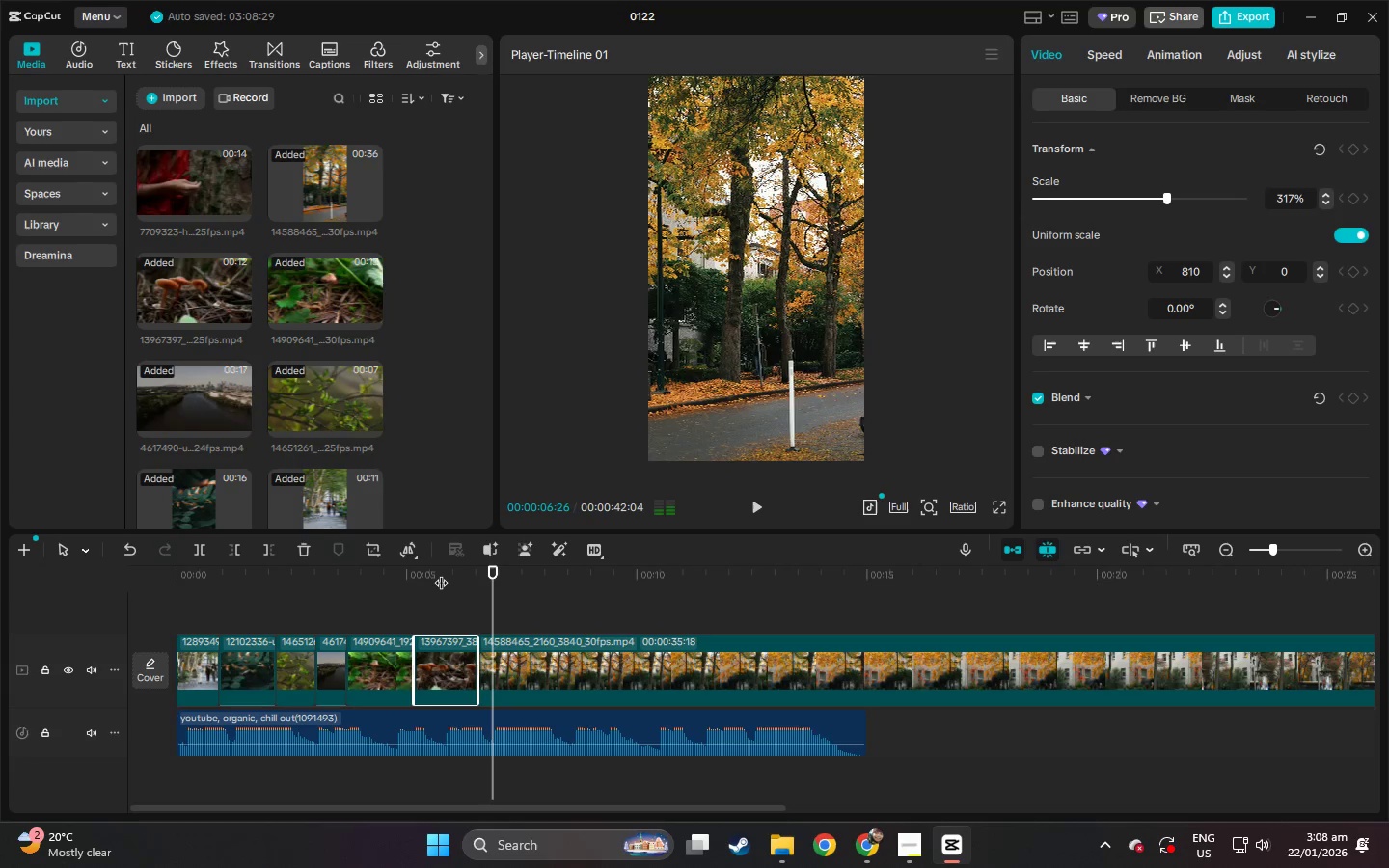 
key(Space)
 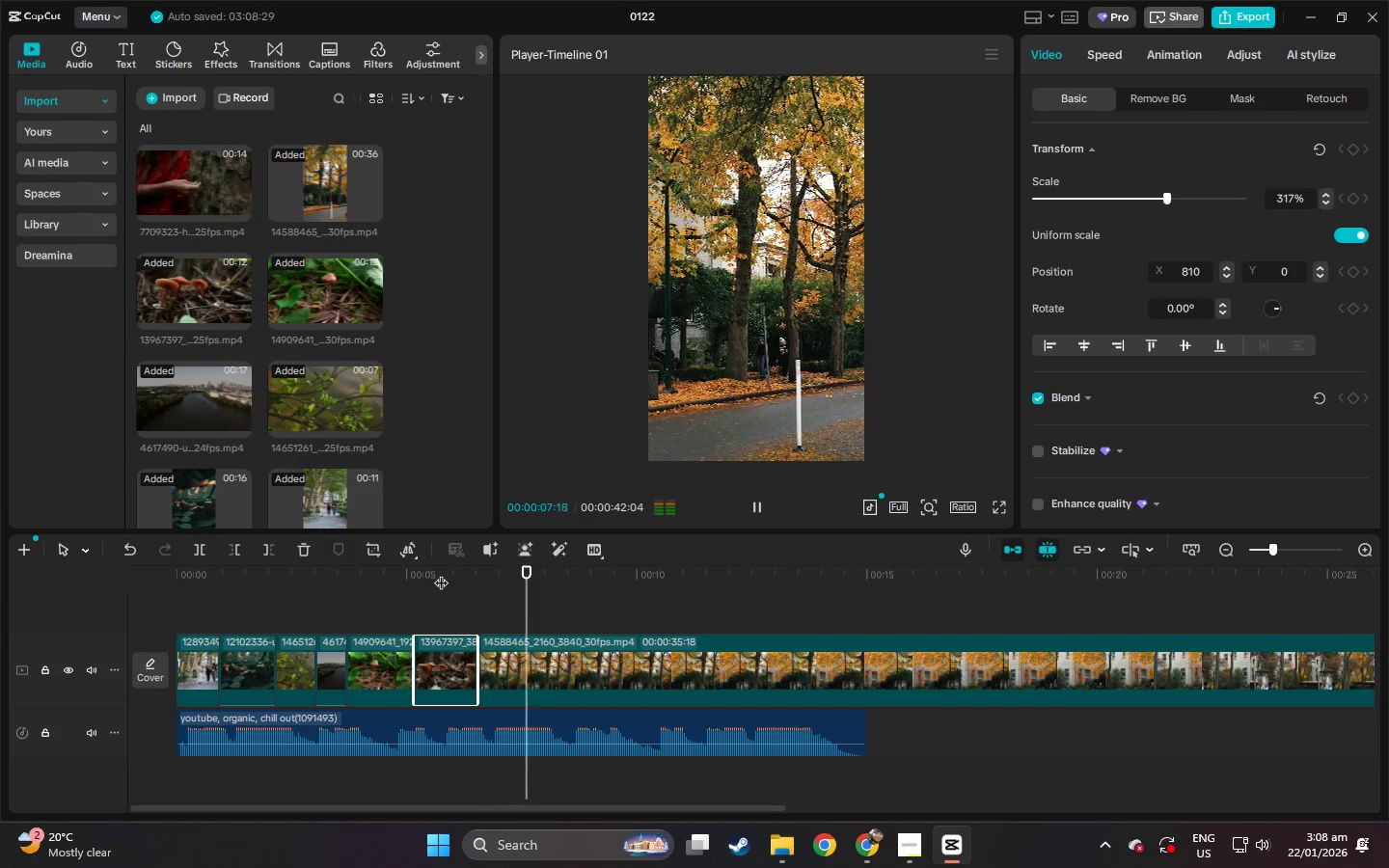 
key(Space)
 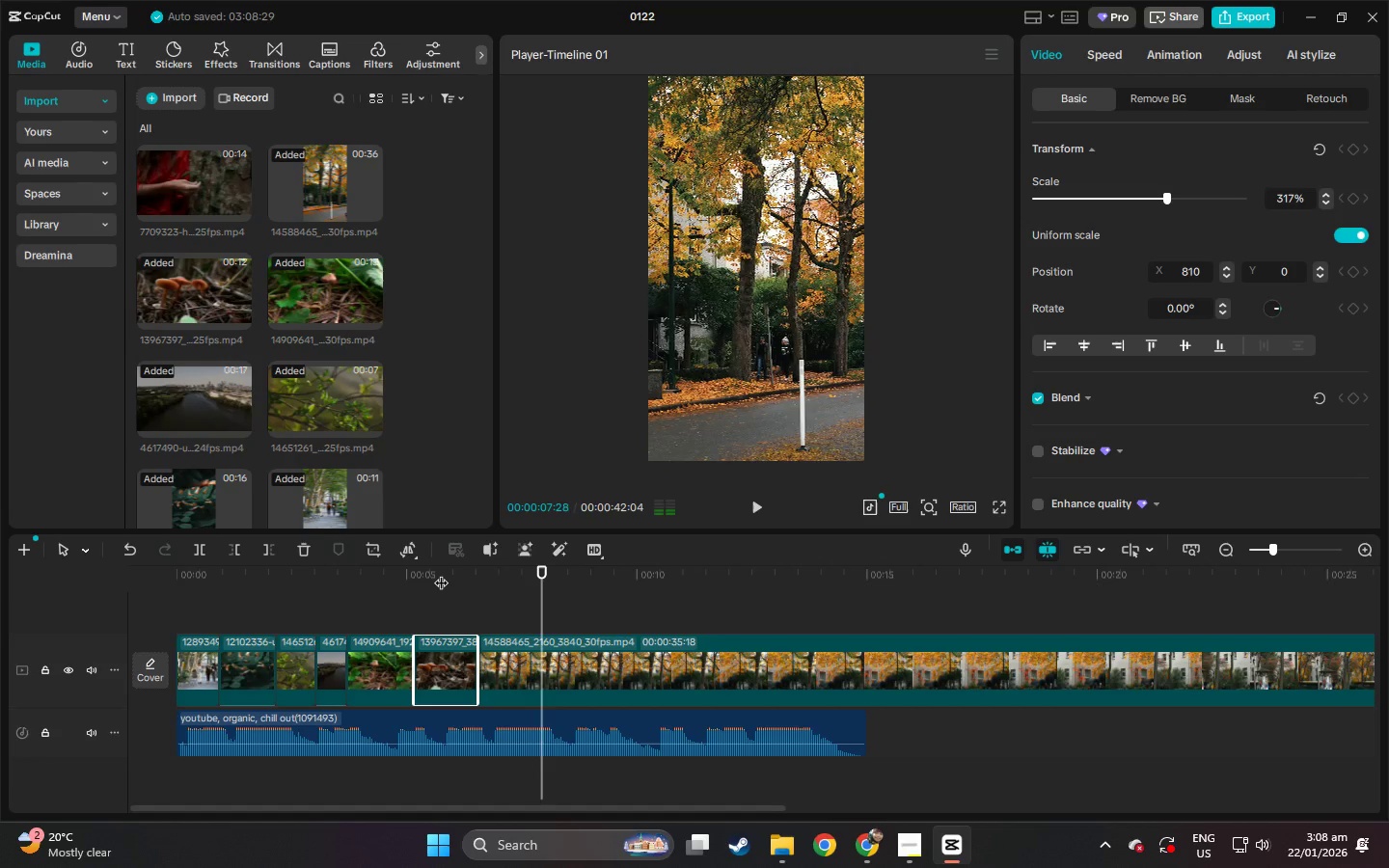 
key(Space)
 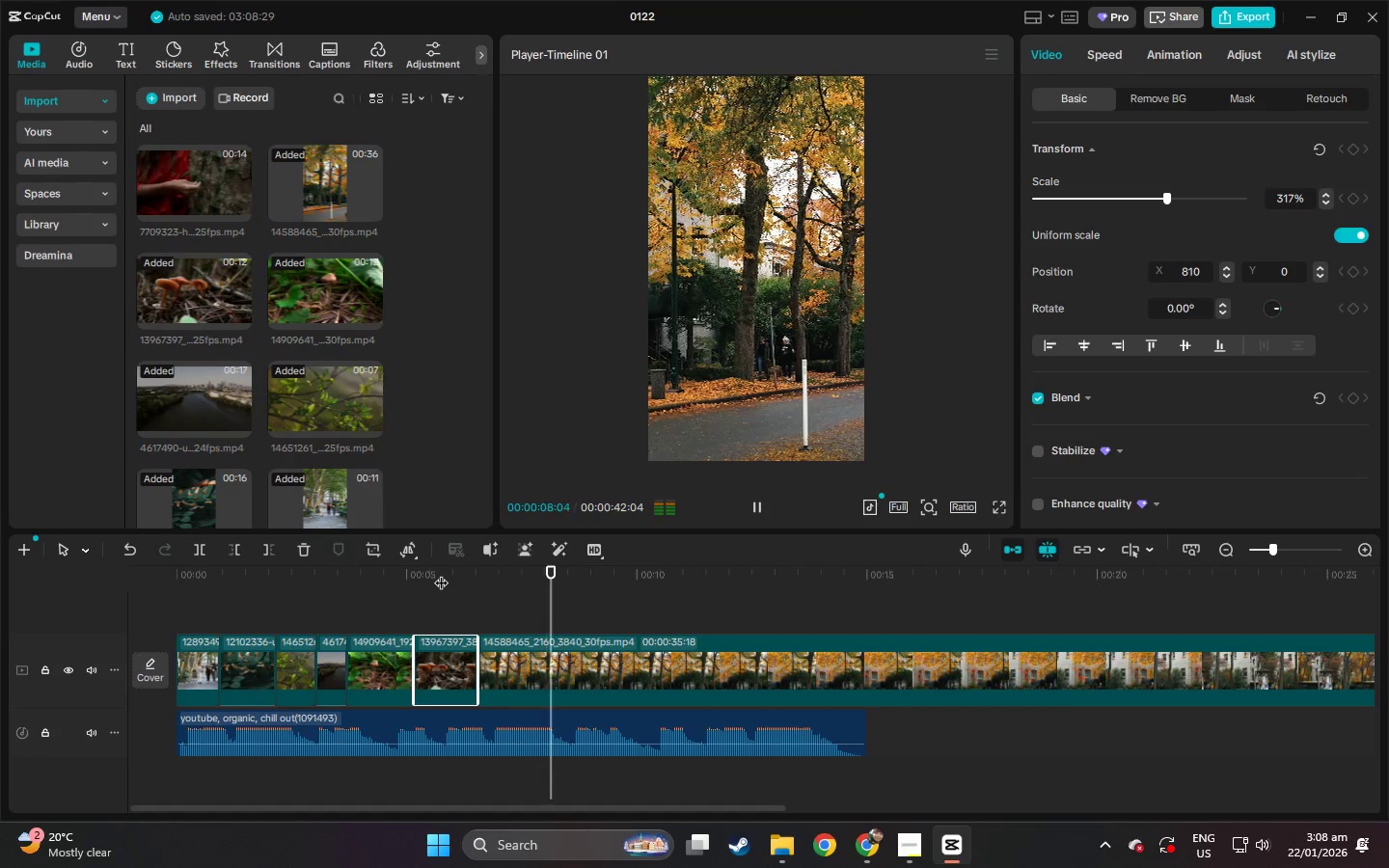 
key(Space)
 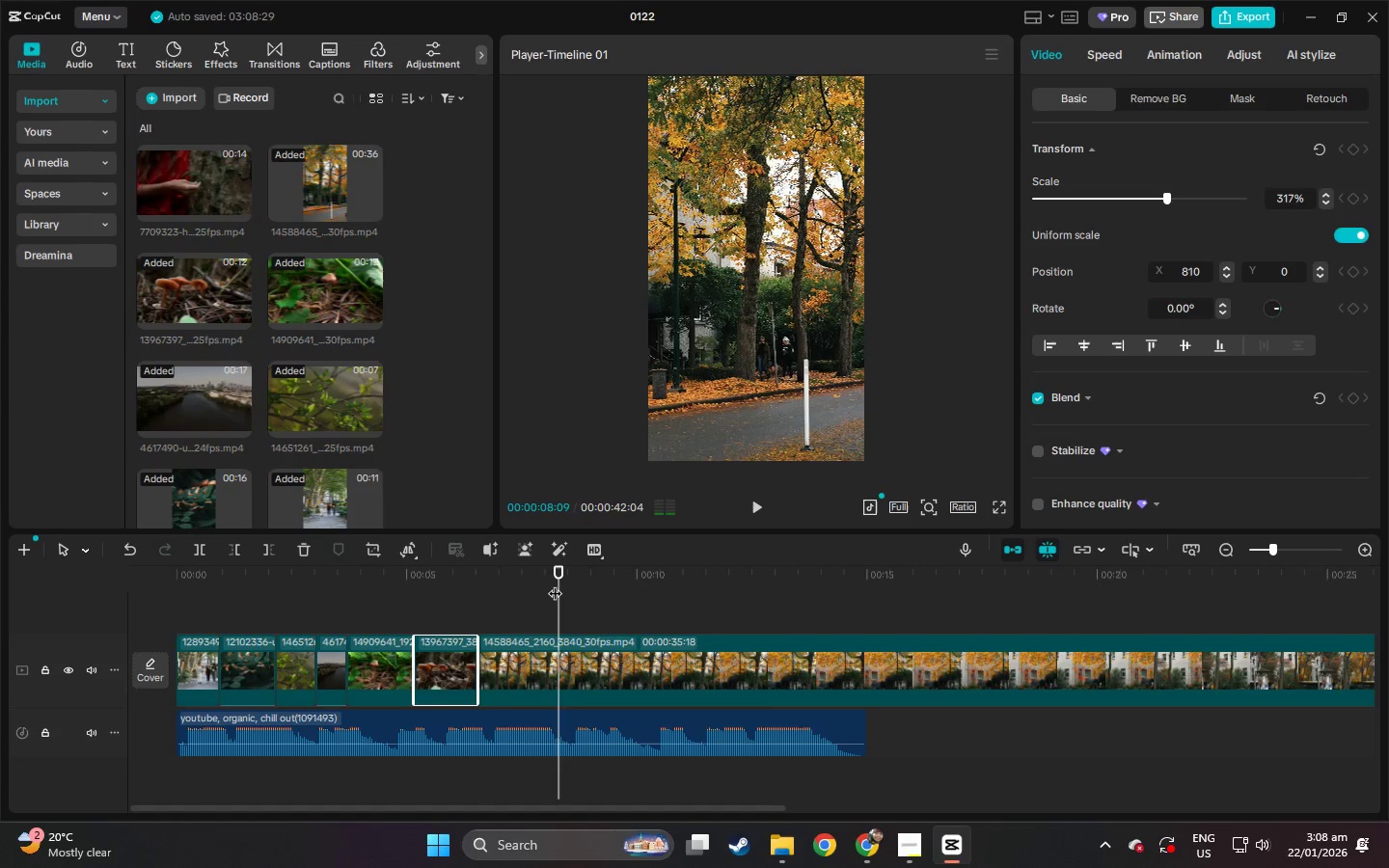 
left_click_drag(start_coordinate=[551, 583], to_coordinate=[537, 585])
 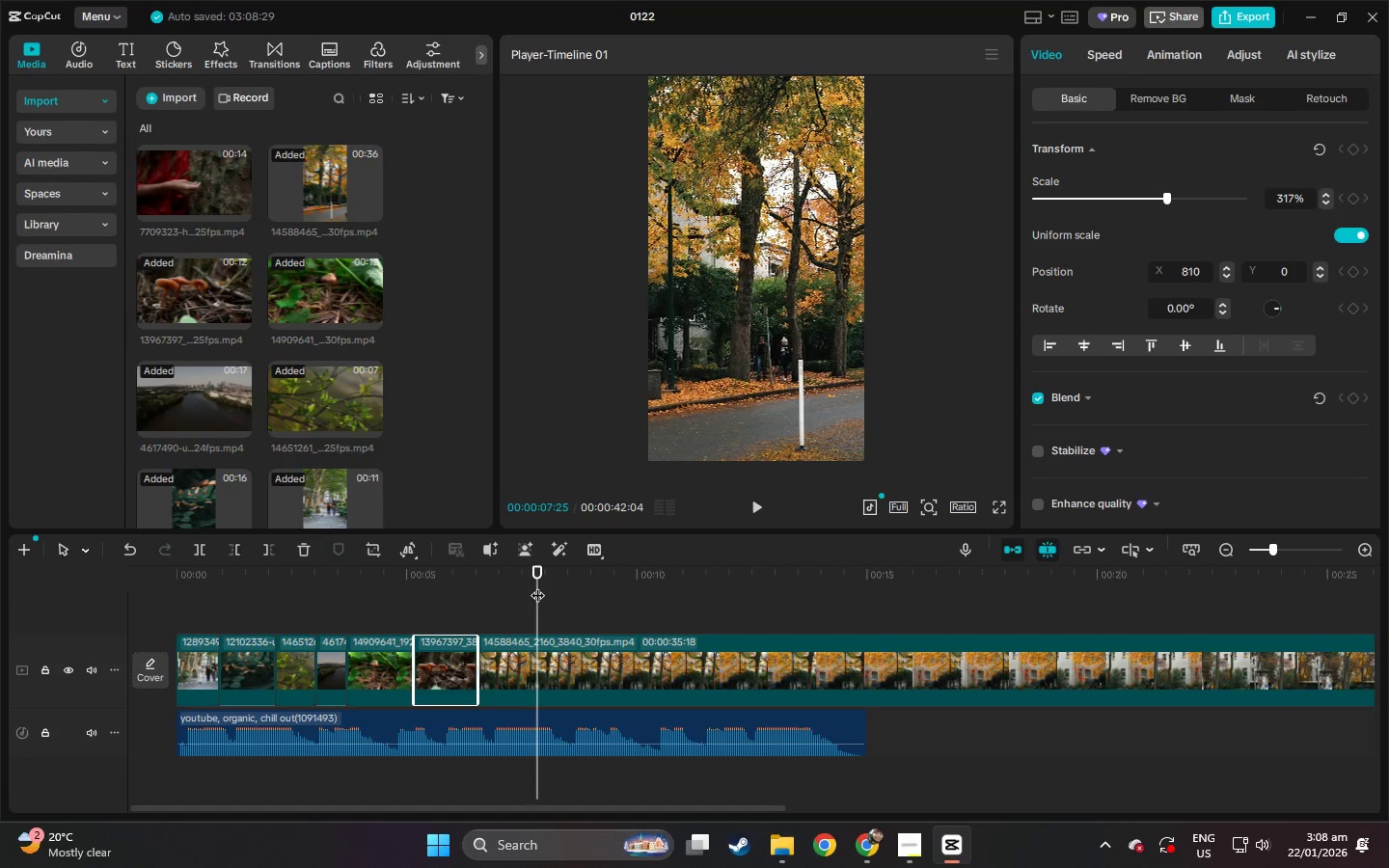 
key(Space)
 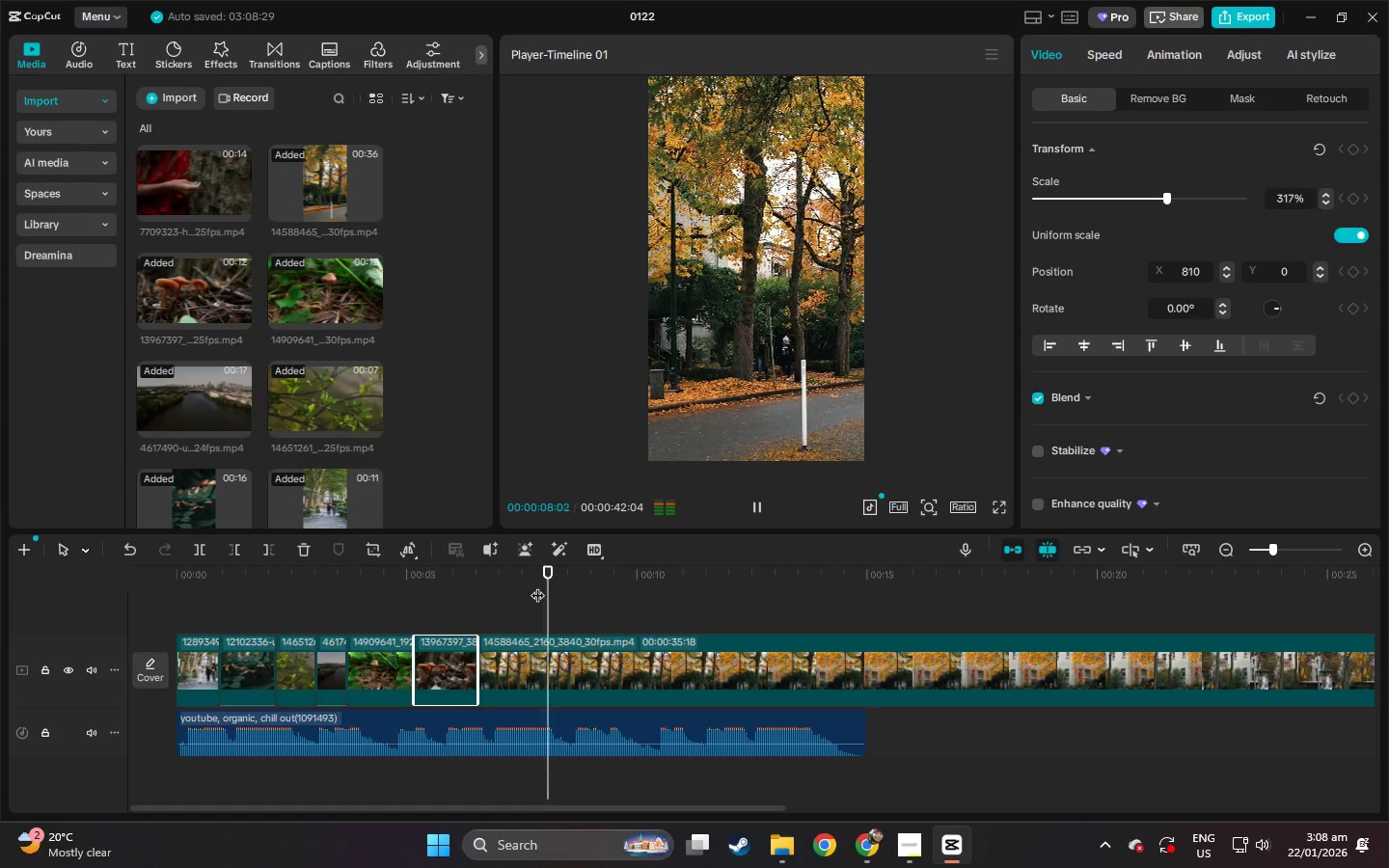 
key(Space)
 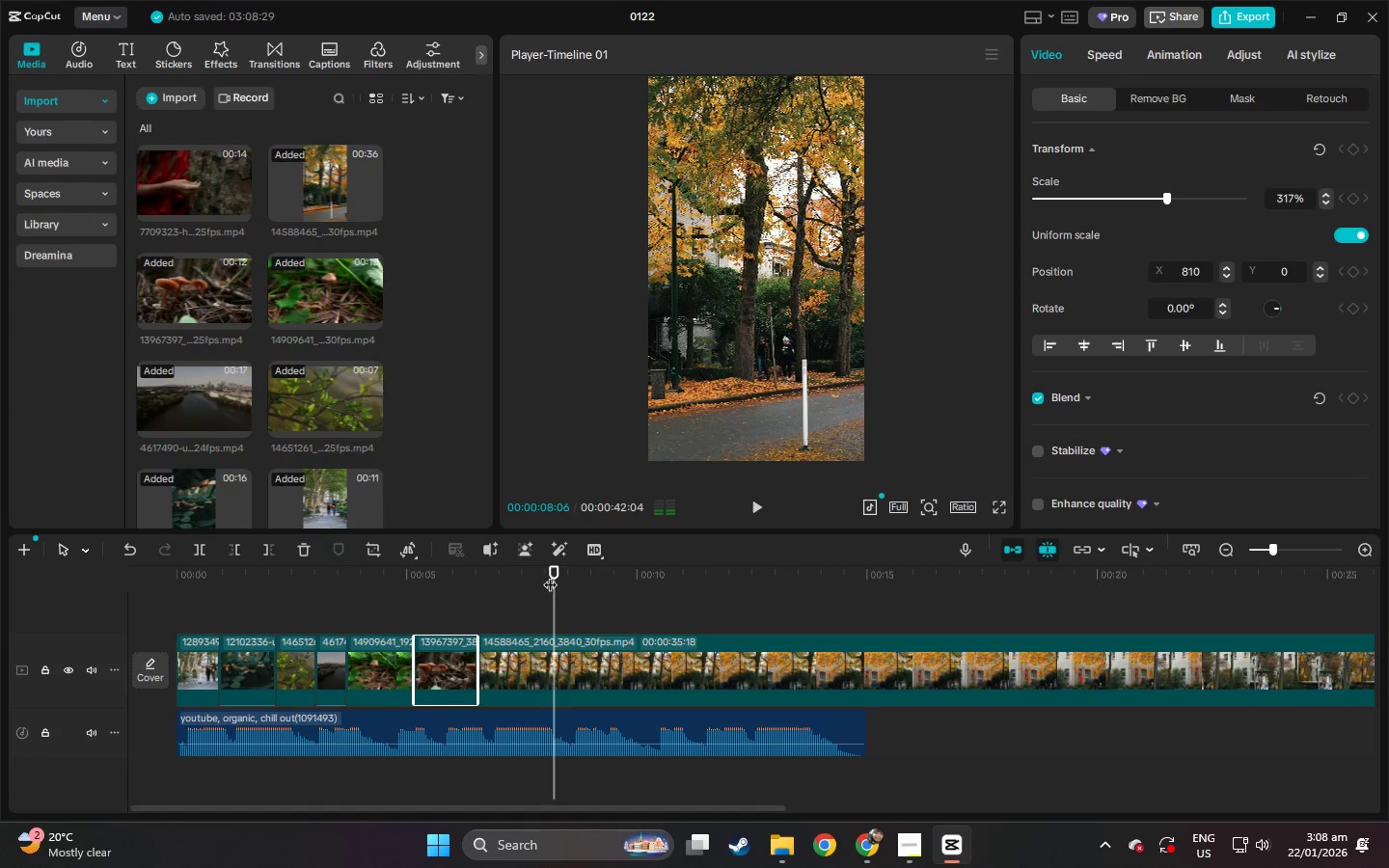 
left_click_drag(start_coordinate=[550, 574], to_coordinate=[522, 574])
 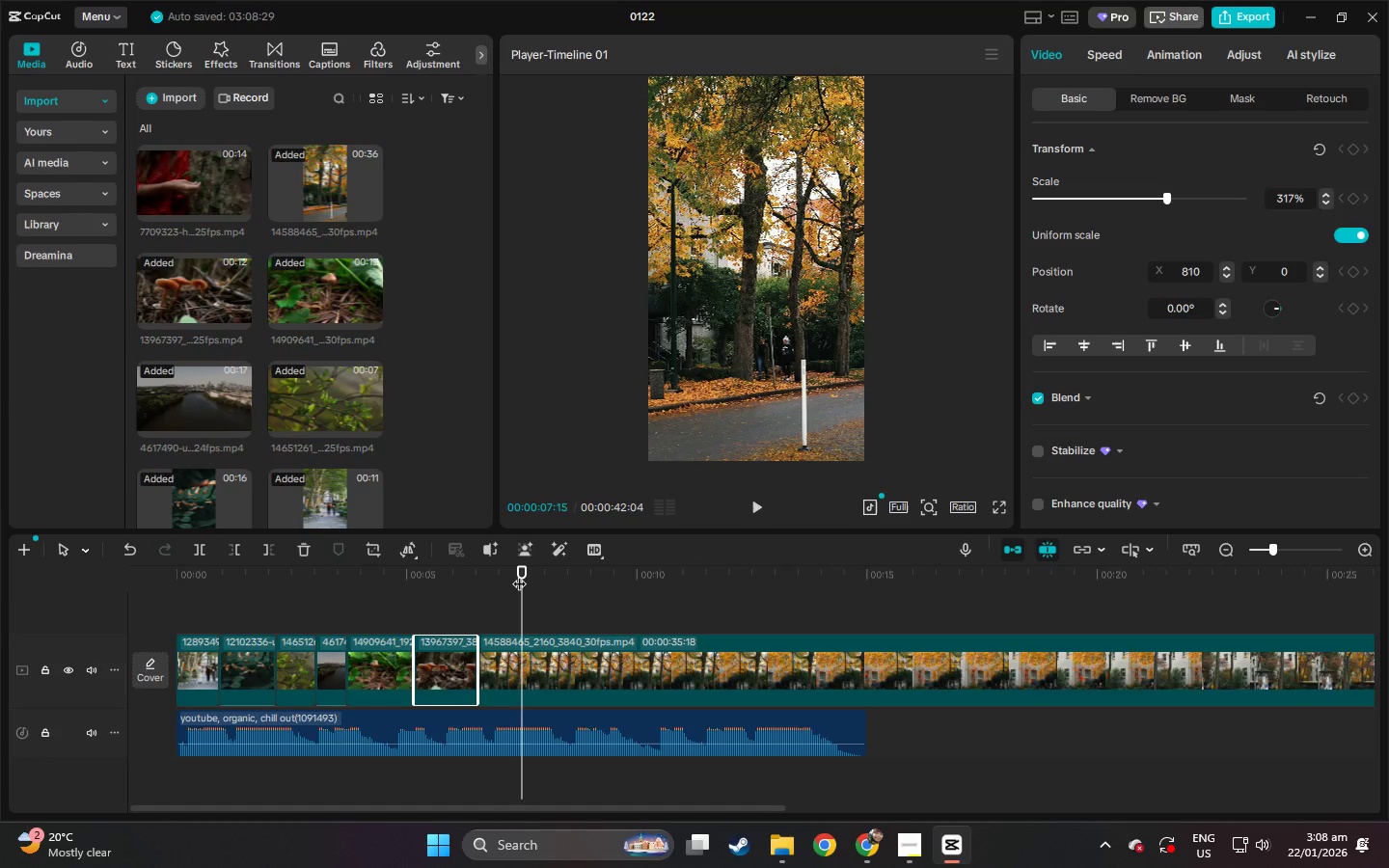 
key(Space)
 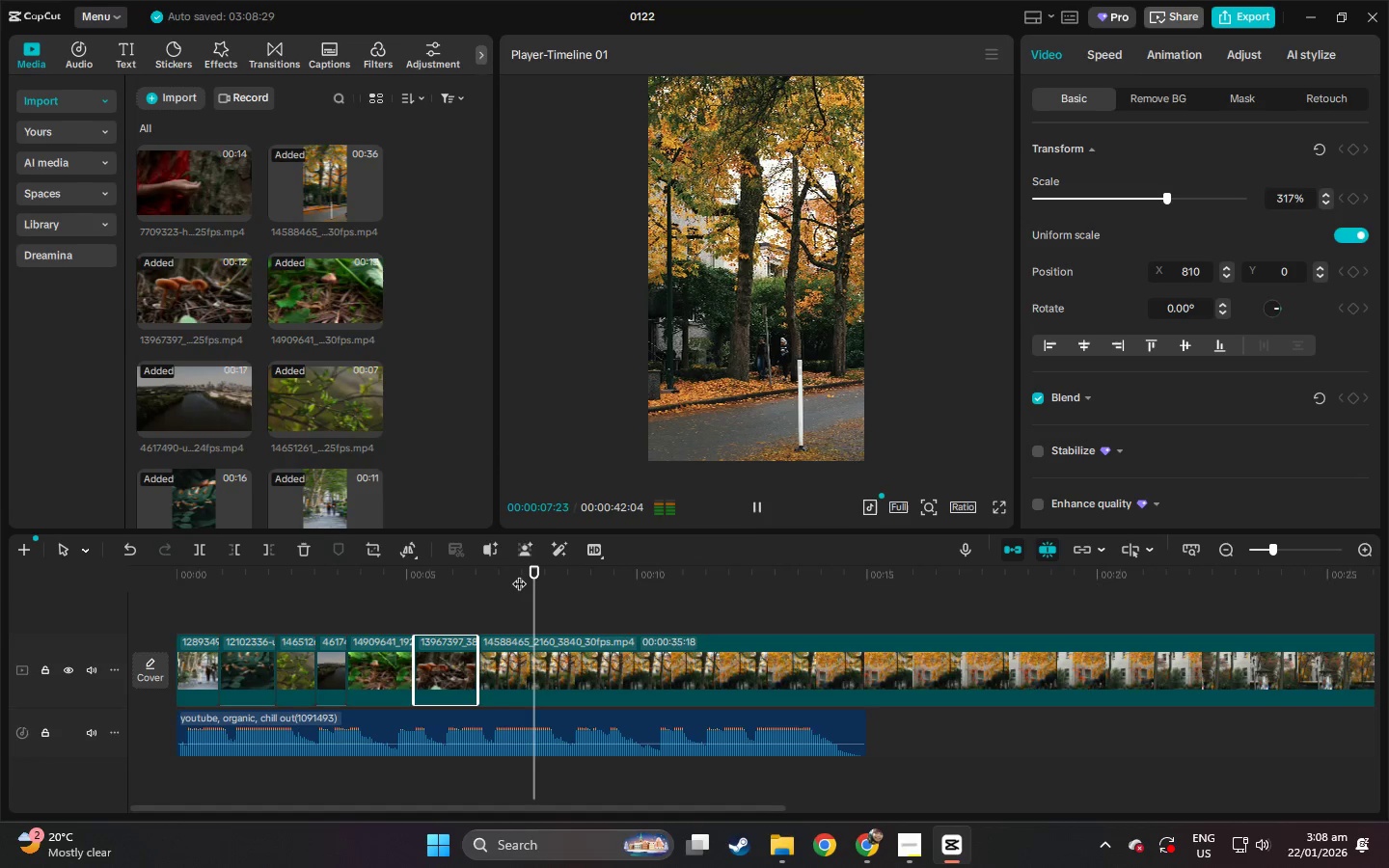 
key(Space)
 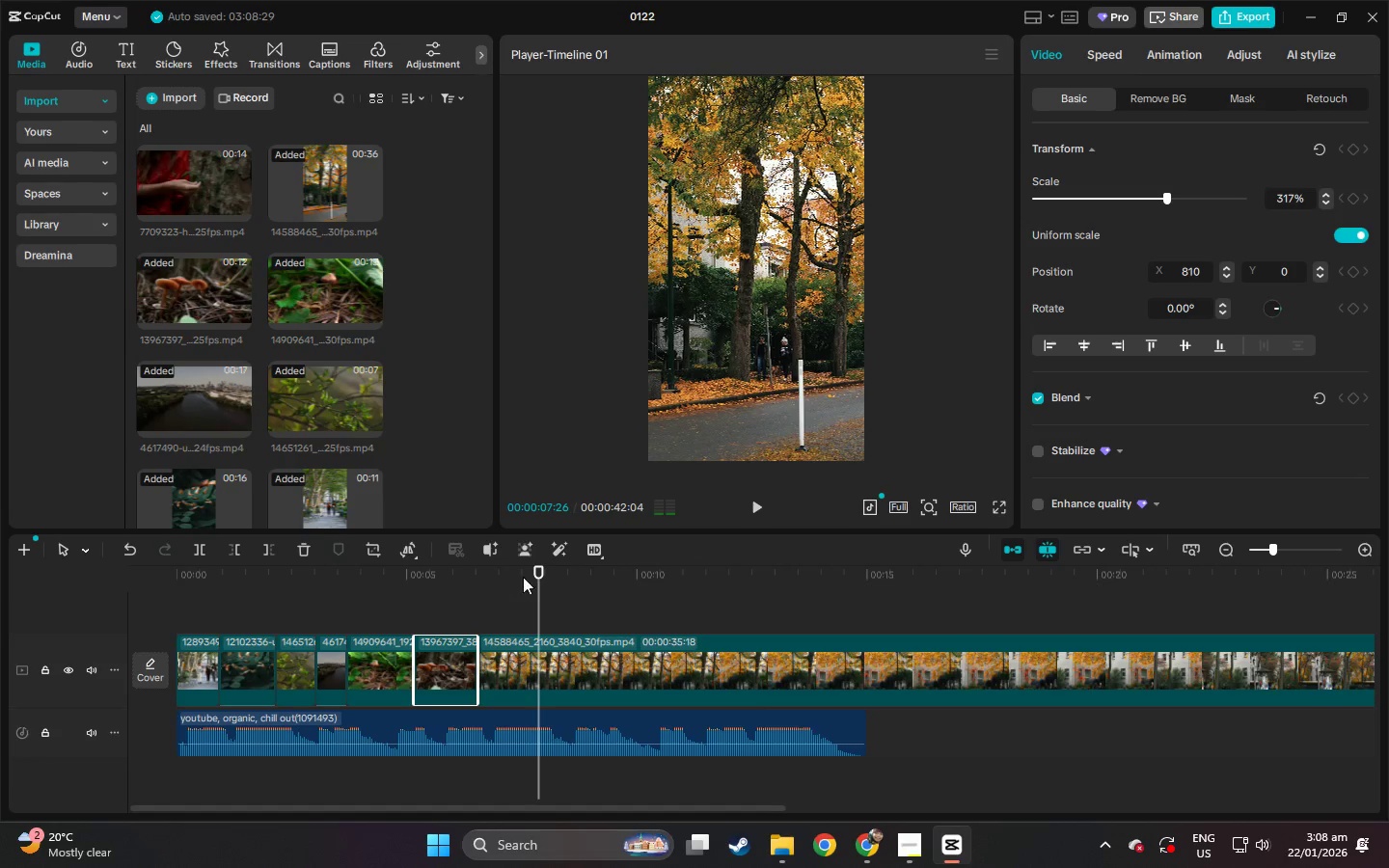 
key(Control+ControlLeft)
 